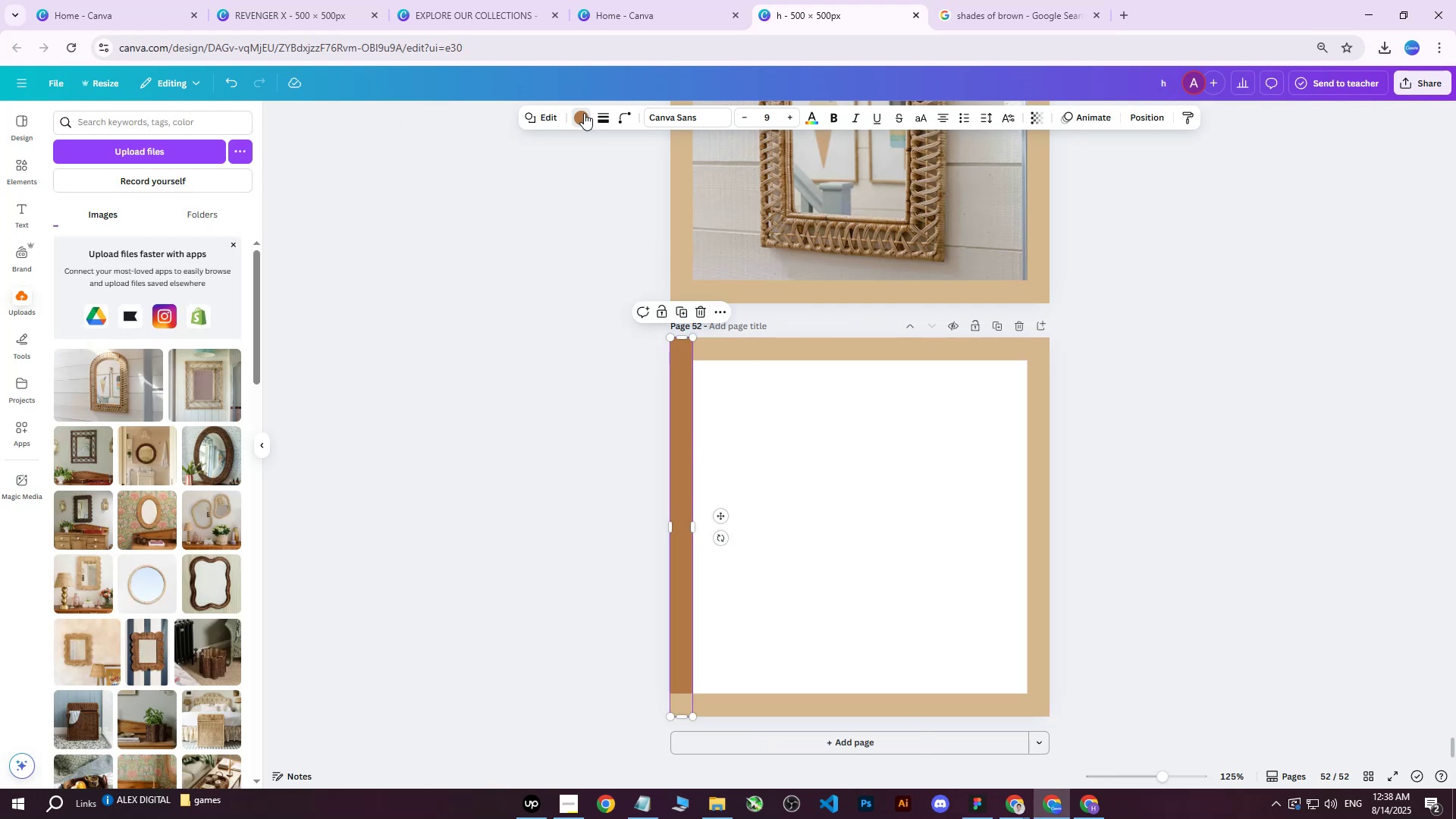 
double_click([583, 113])
 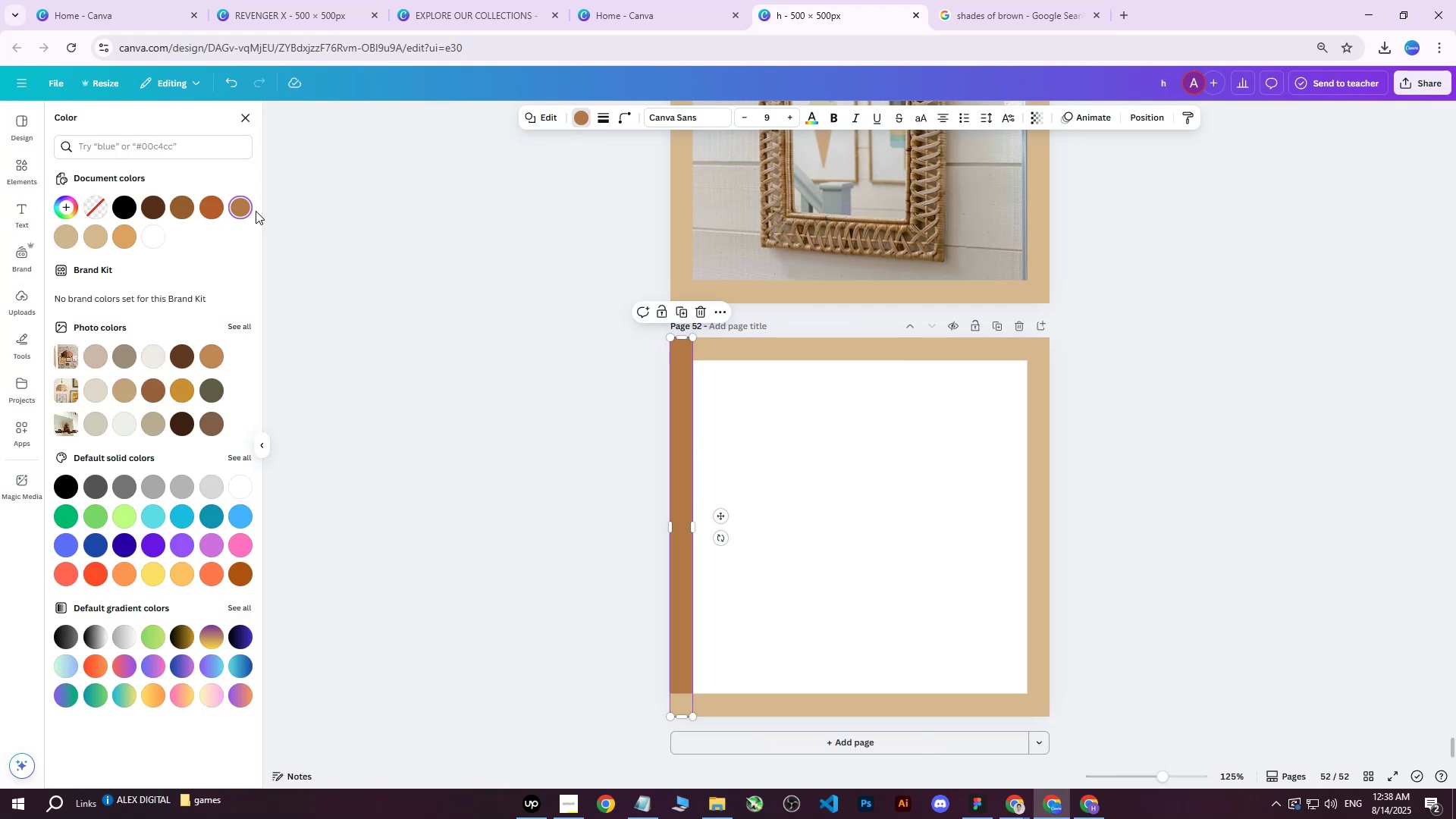 
left_click([238, 210])
 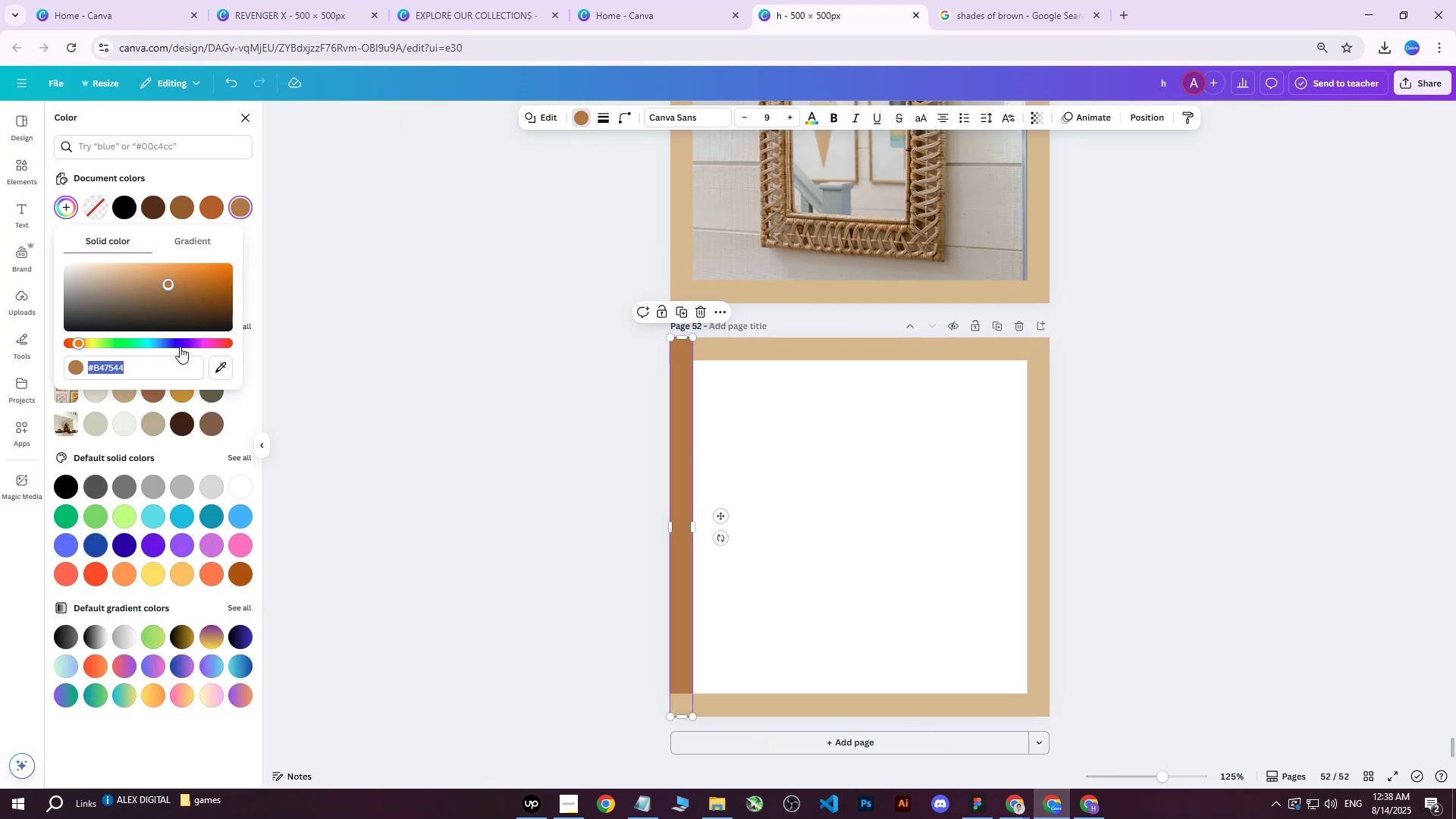 
left_click([153, 367])
 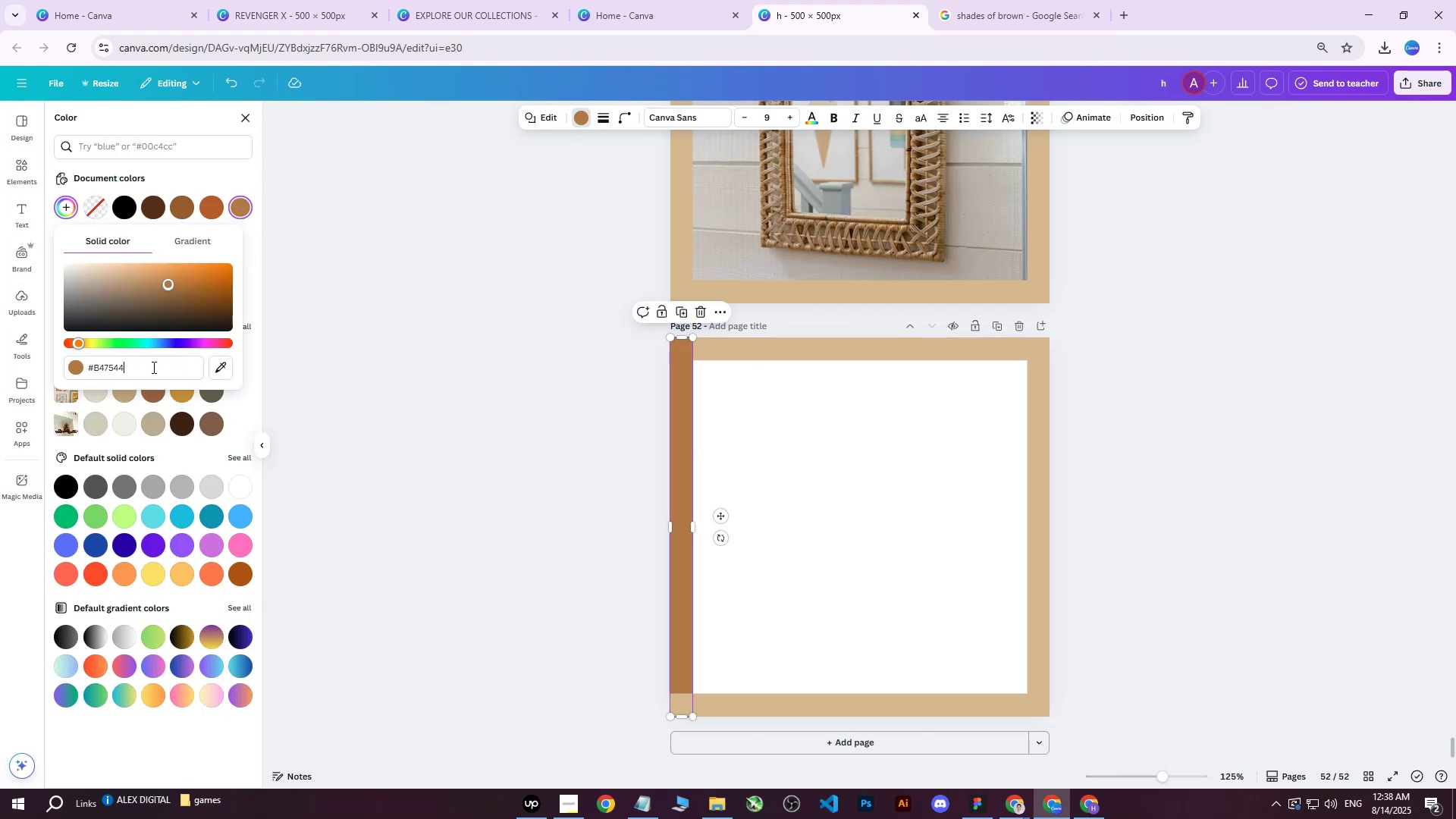 
left_click_drag(start_coordinate=[151, 368], to_coordinate=[70, 370])
 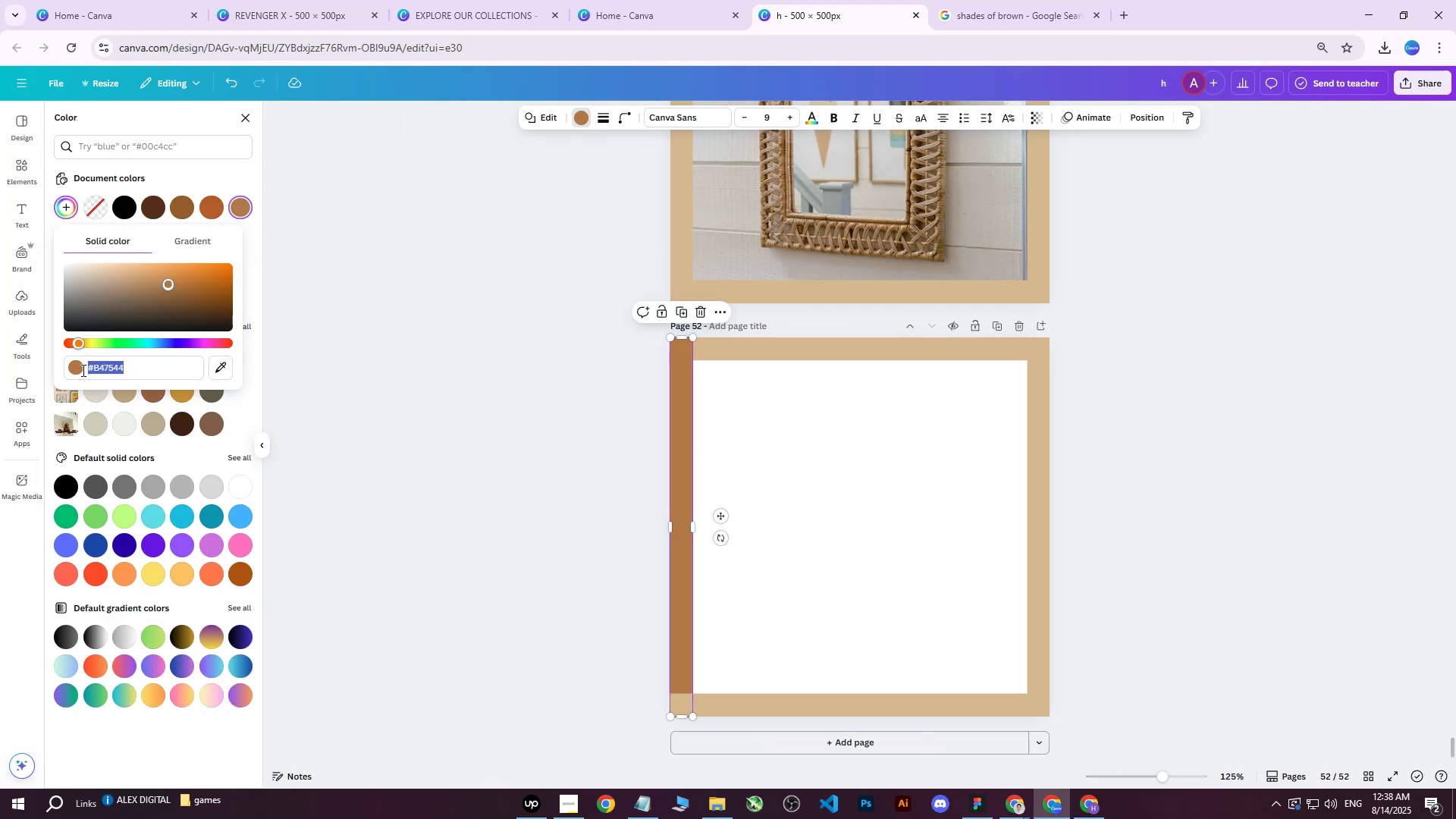 
key(Control+C)
 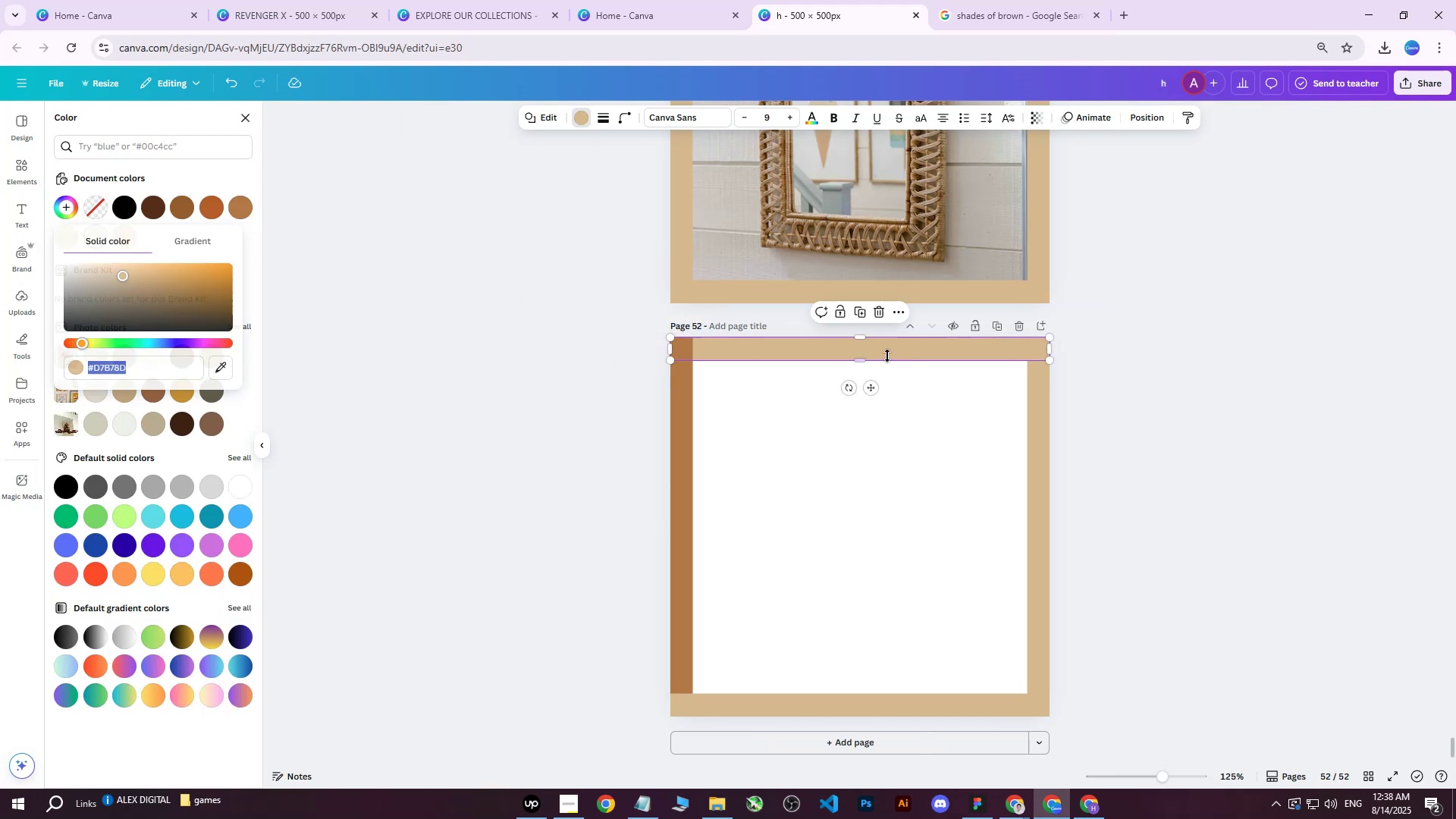 
hold_key(key=ShiftLeft, duration=1.12)
left_click([1038, 478])
 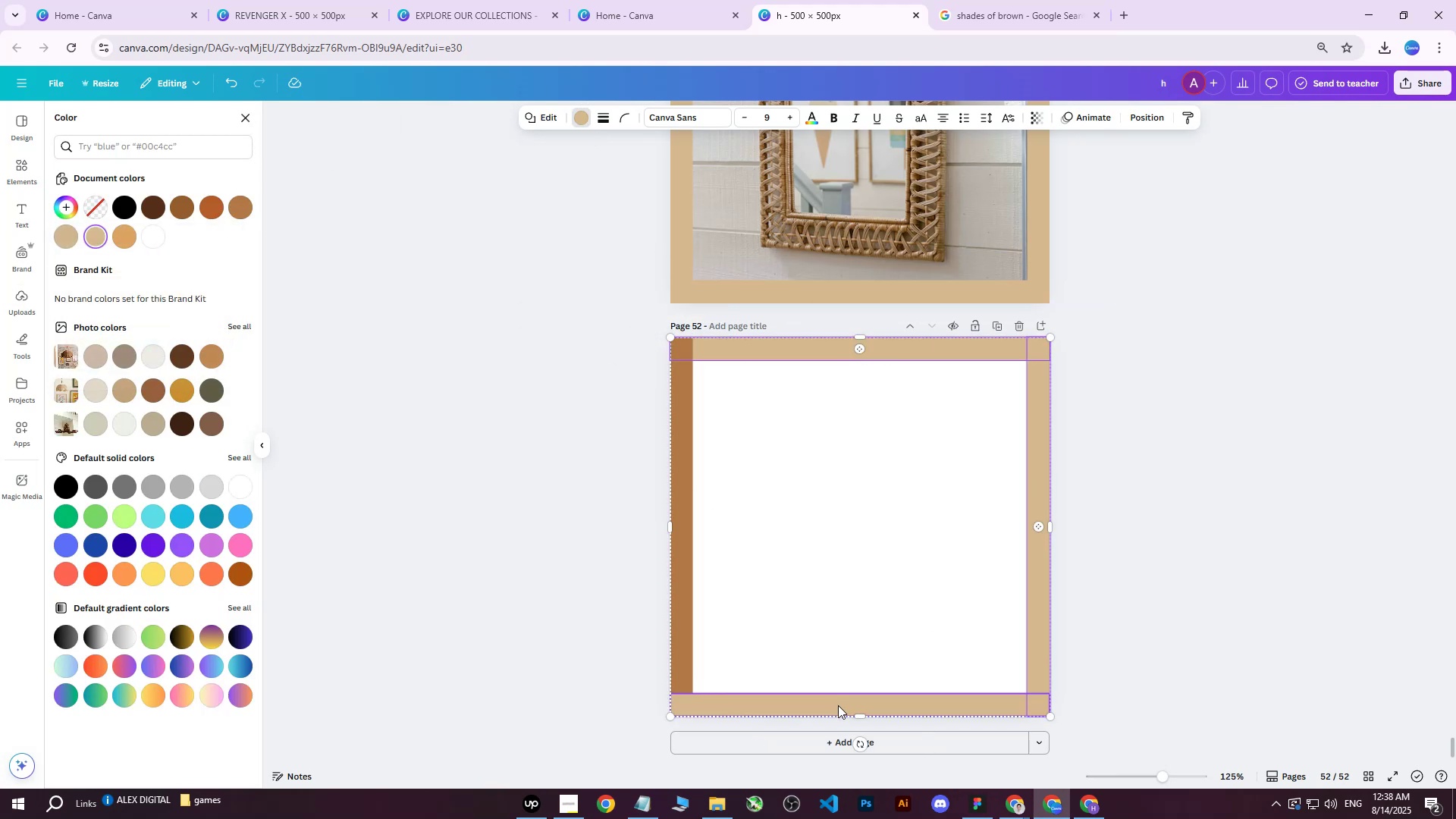 
left_click([838, 705])
 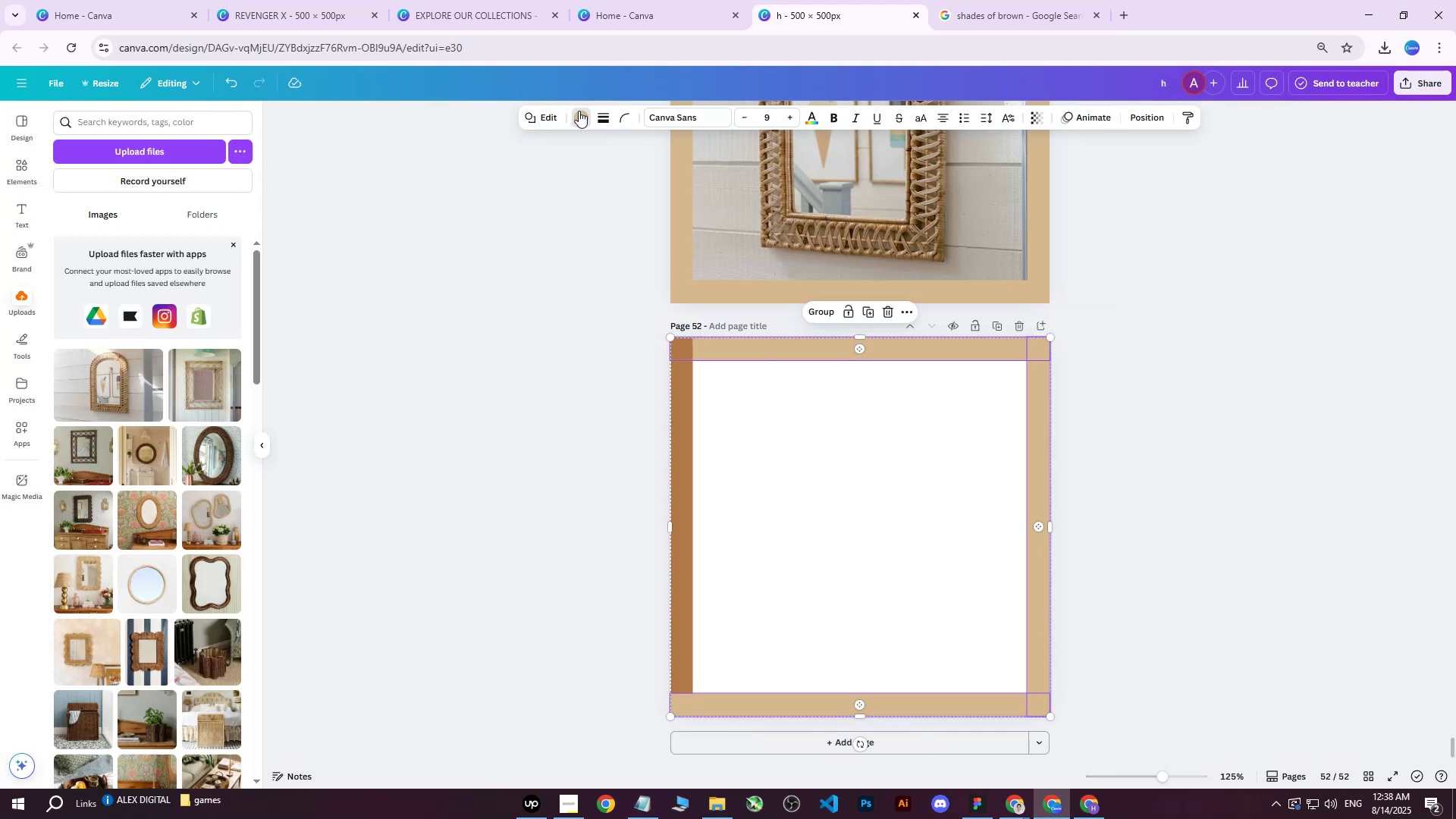 
double_click([581, 117])
 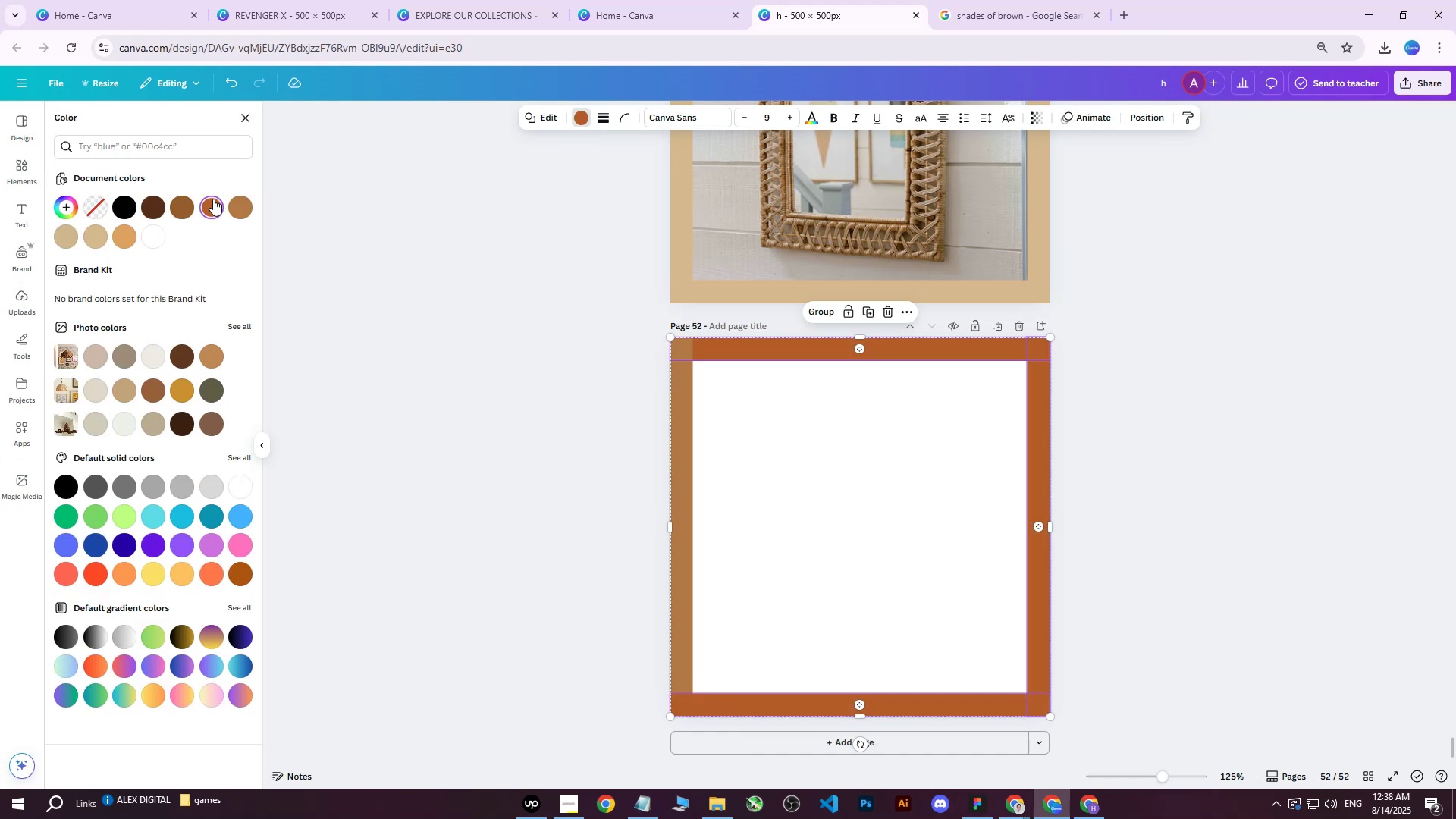 
double_click([213, 203])
 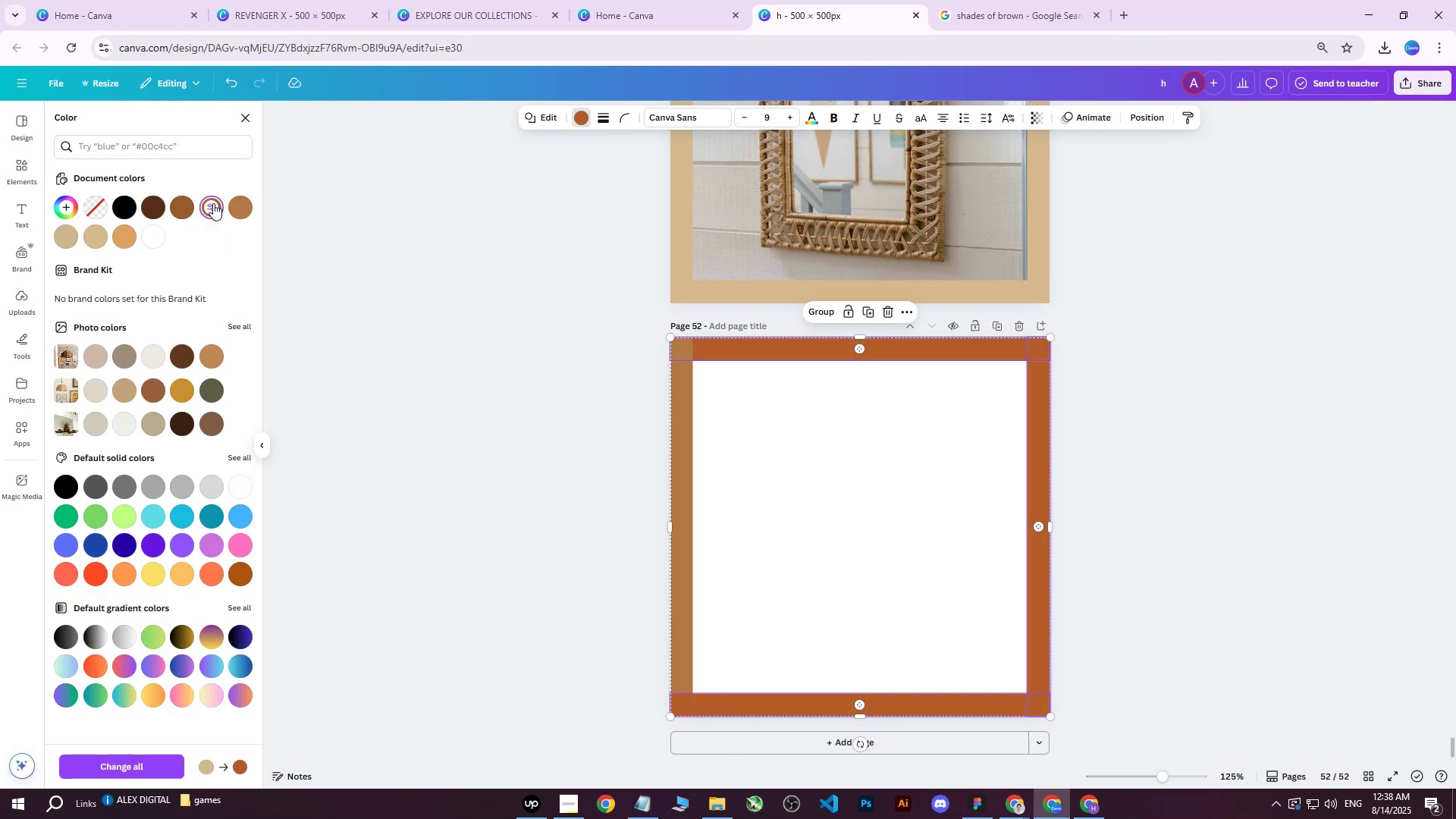 
triple_click([213, 203])
 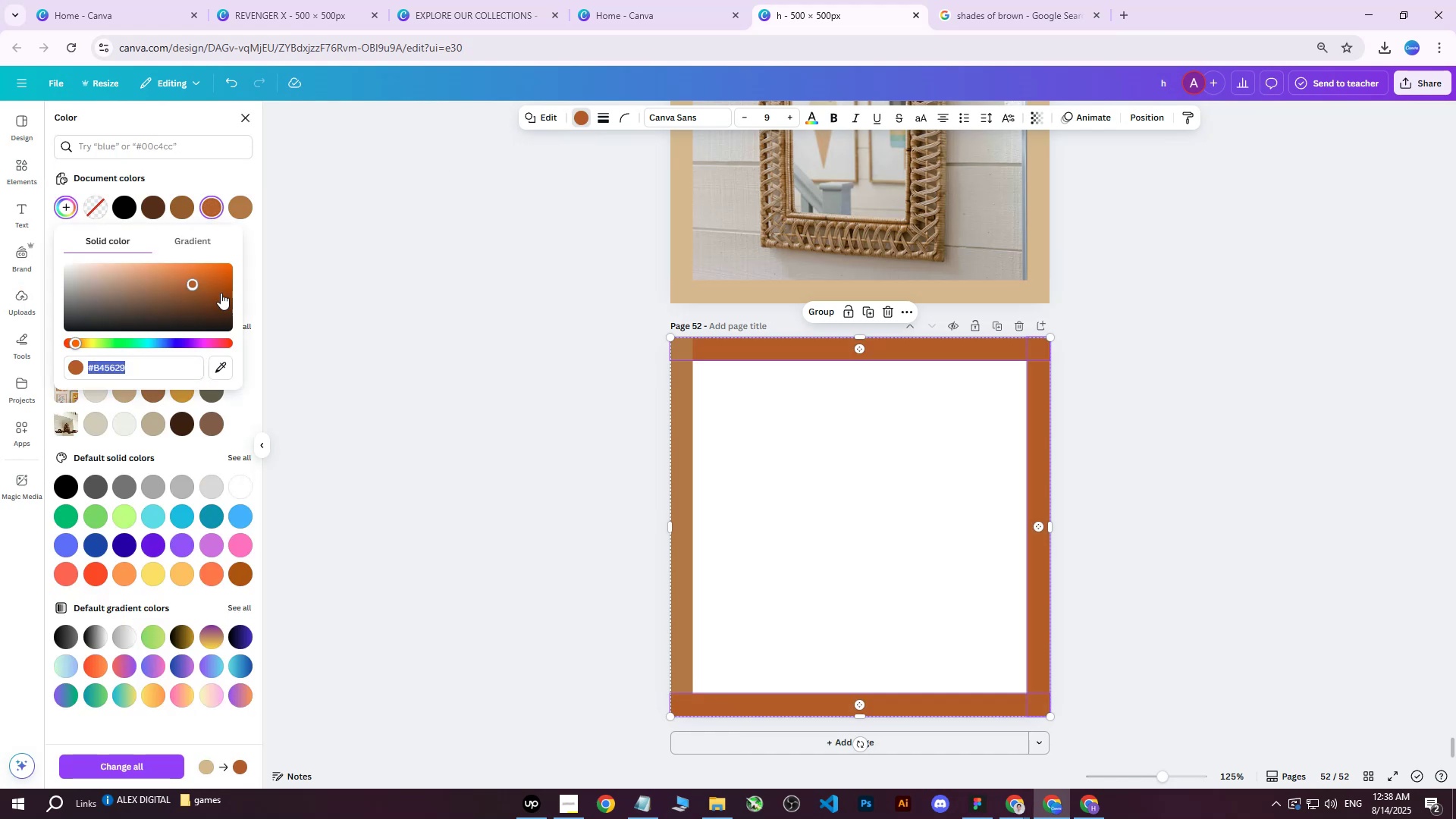 
key(Control+ControlLeft)
 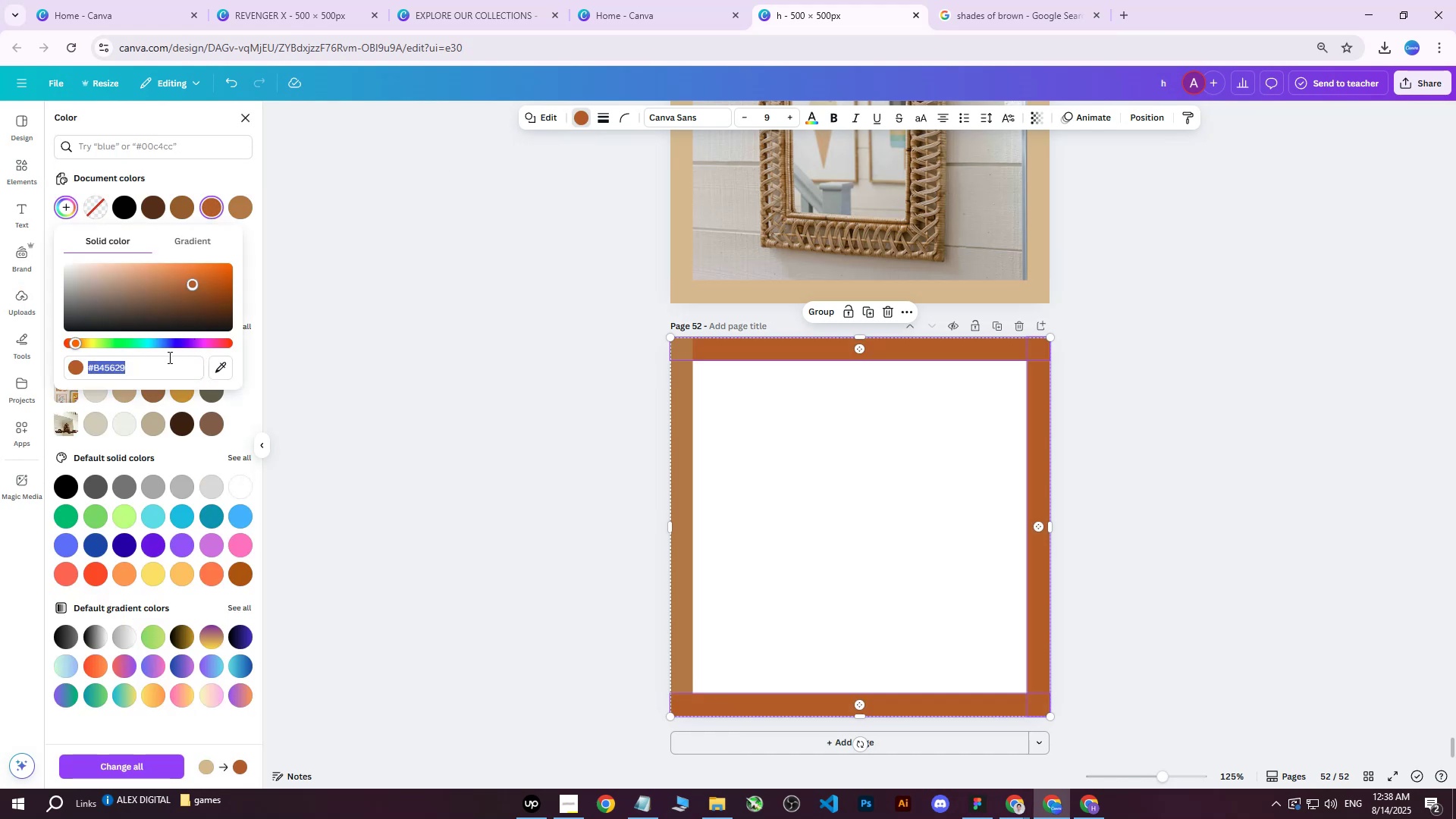 
key(Control+V)
 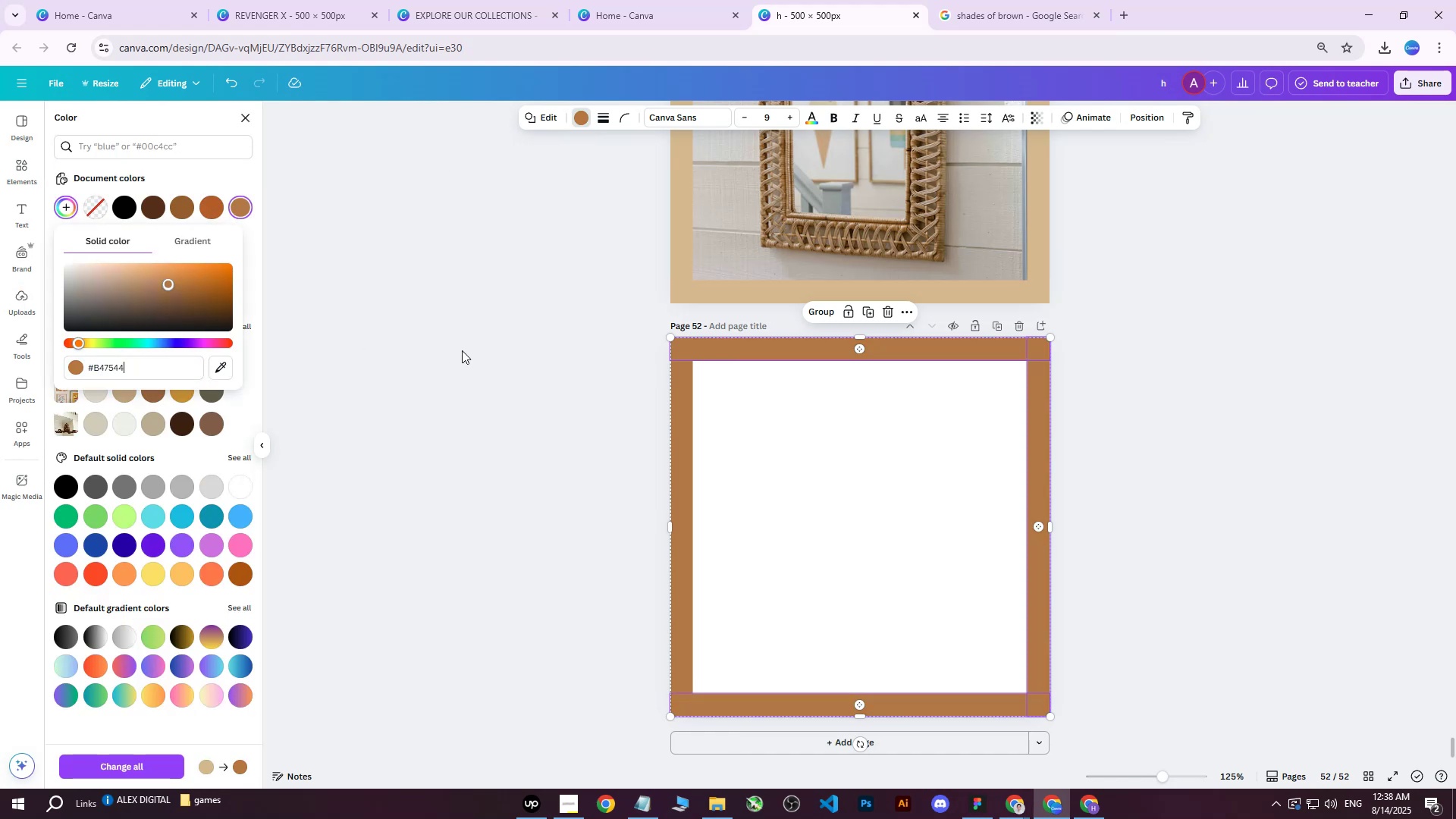 
left_click([465, 350])
 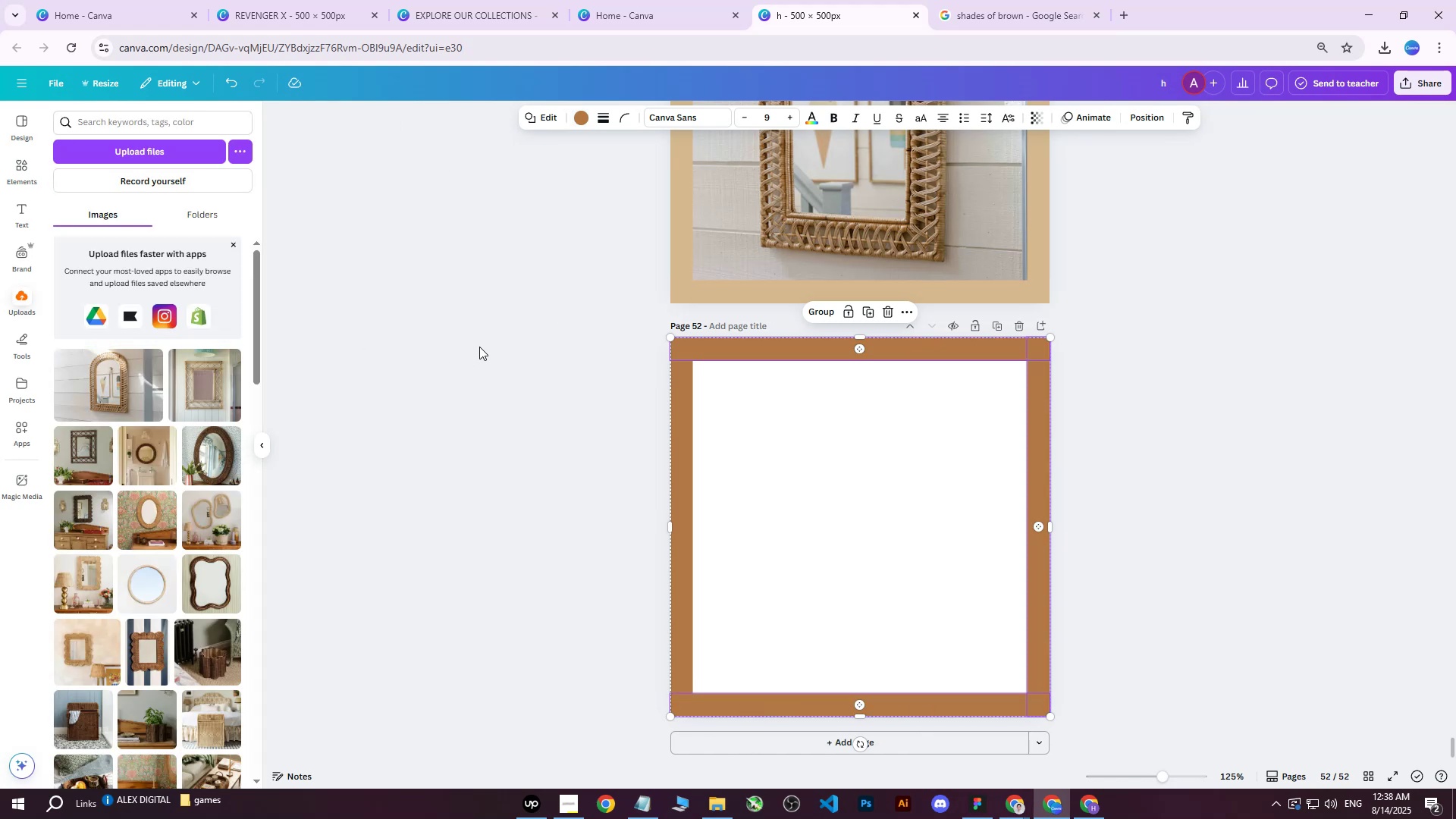 
left_click([548, 363])
 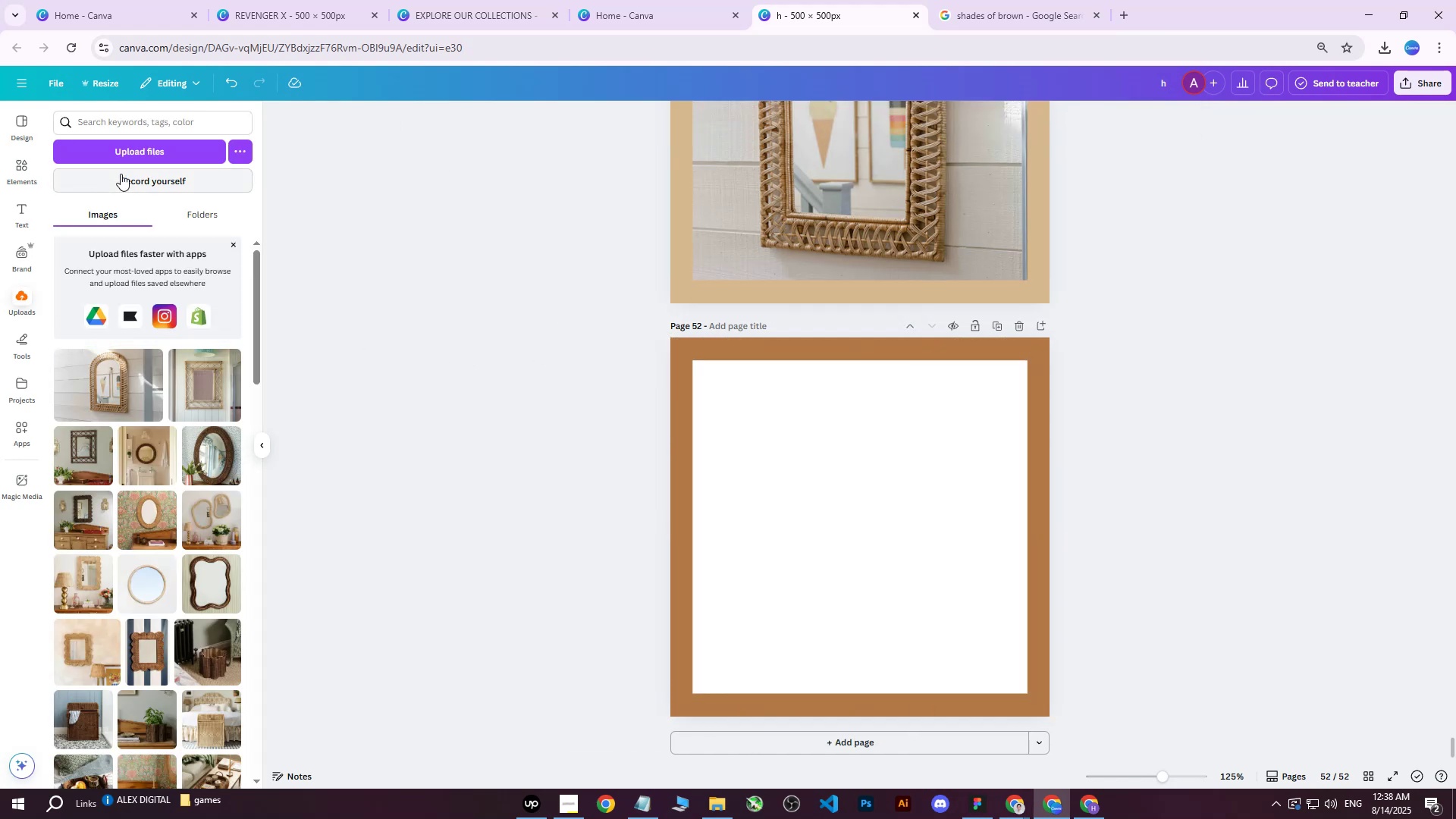 
left_click([136, 153])
 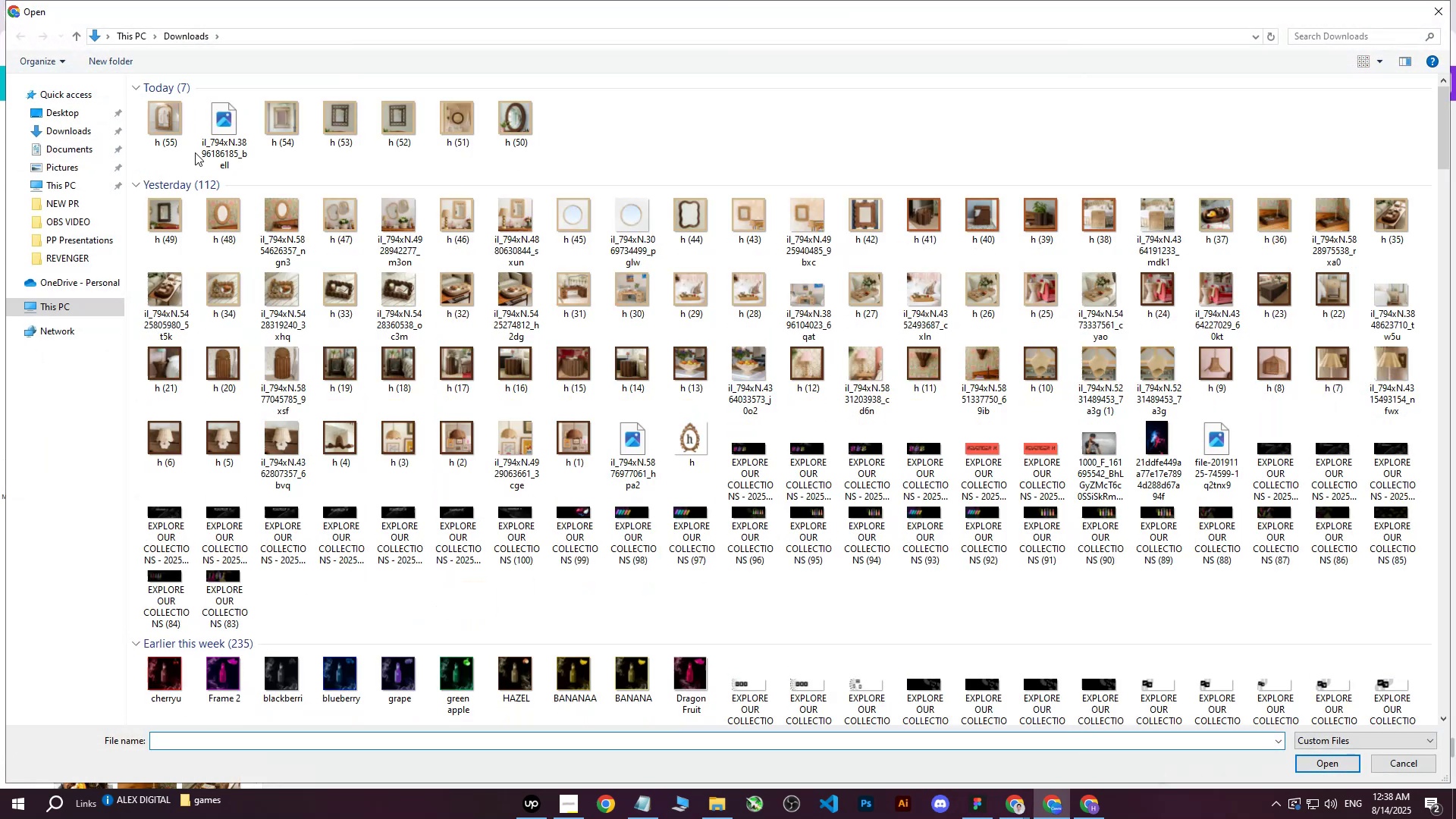 
left_click([173, 111])
 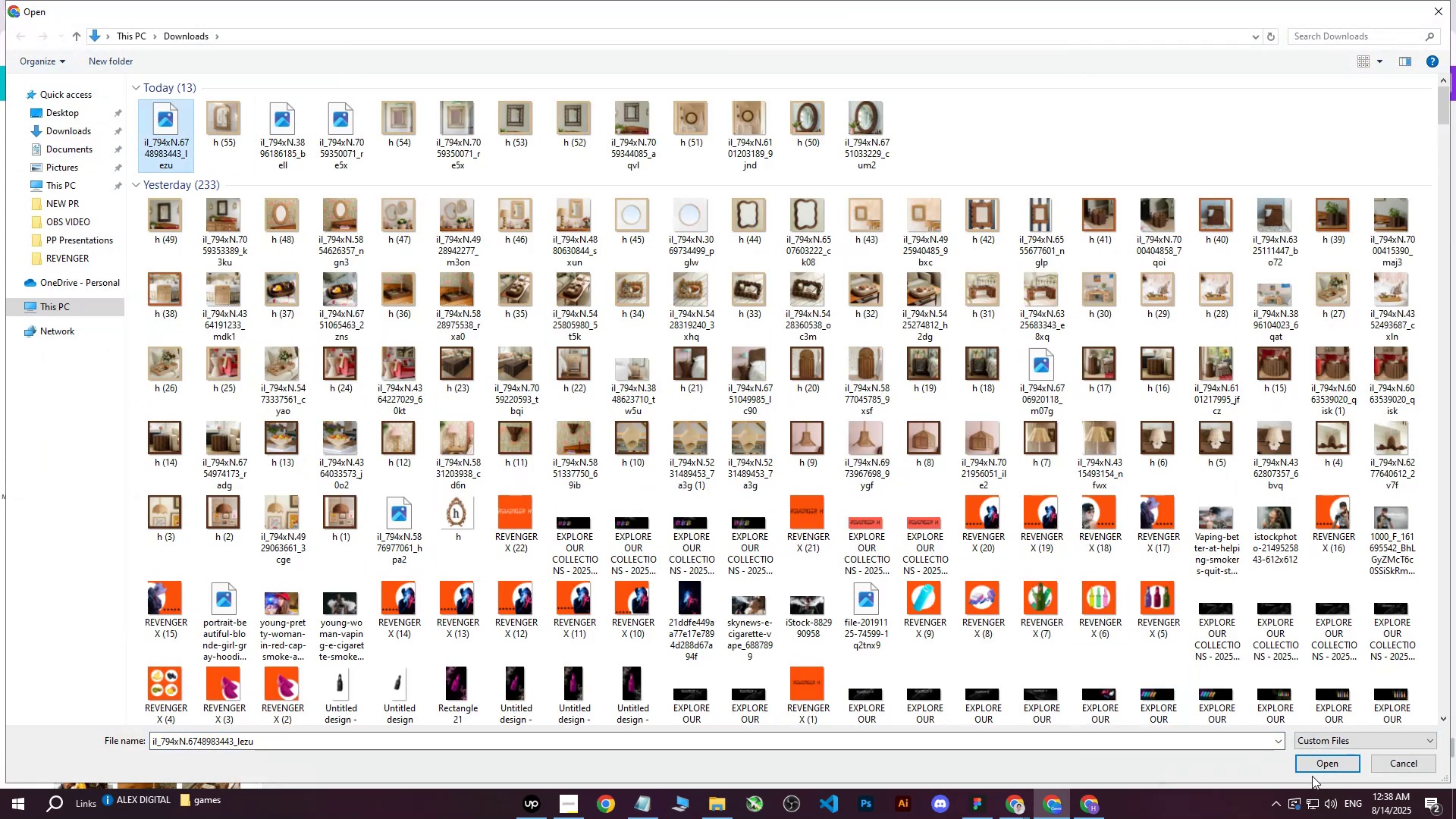 
double_click([1312, 767])
 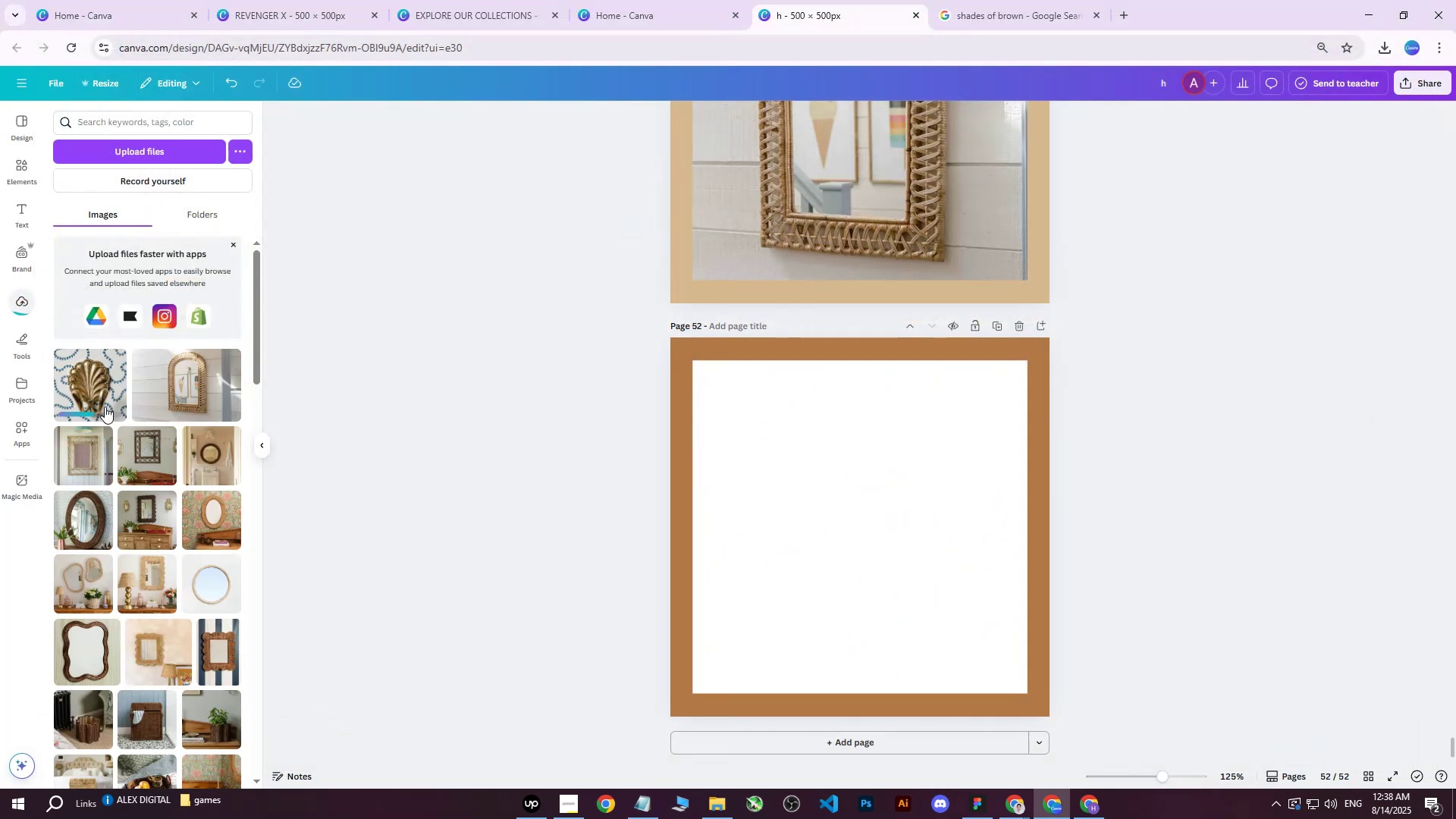 
left_click([86, 390])
 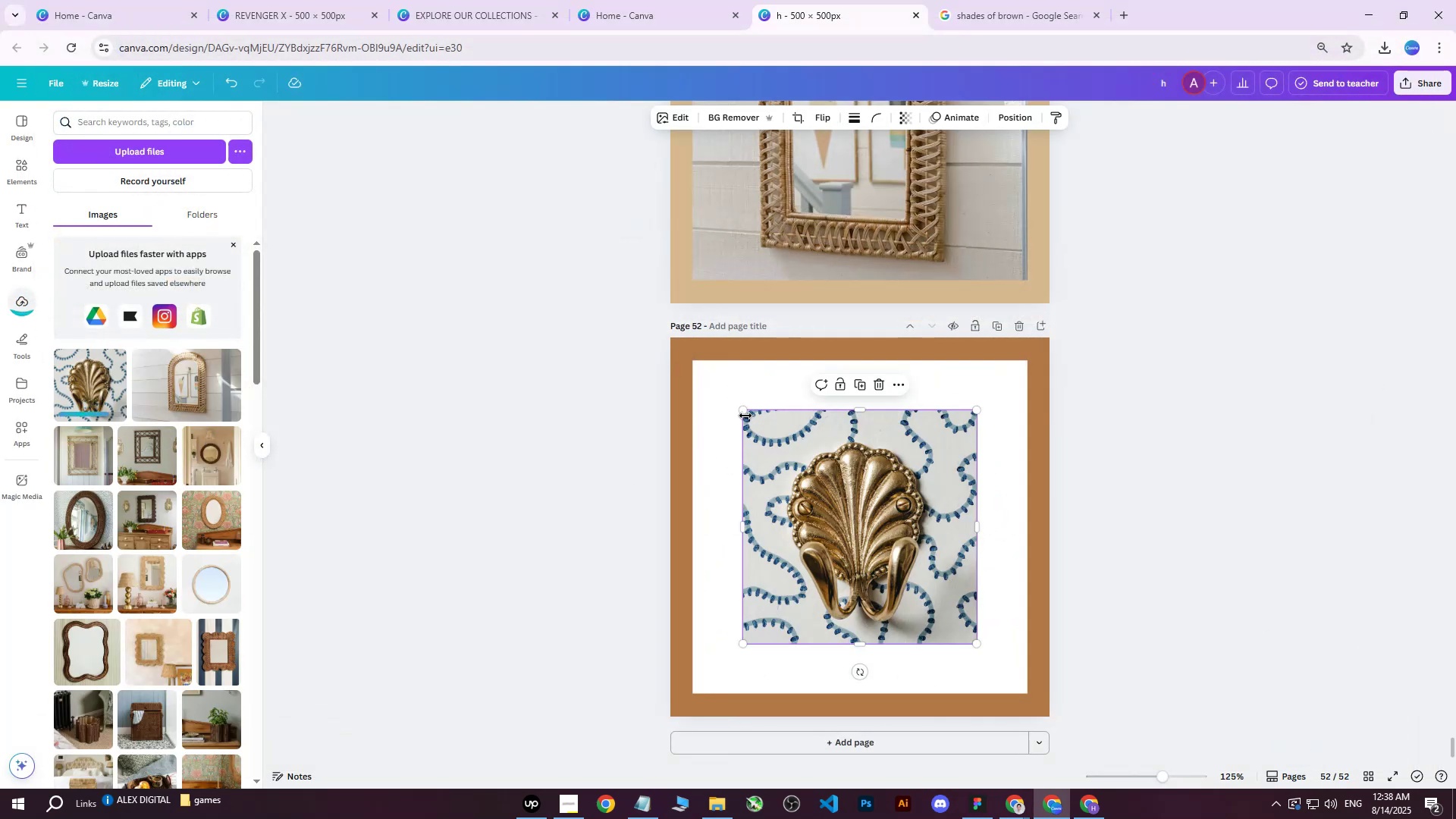 
left_click_drag(start_coordinate=[742, 413], to_coordinate=[679, 376])
 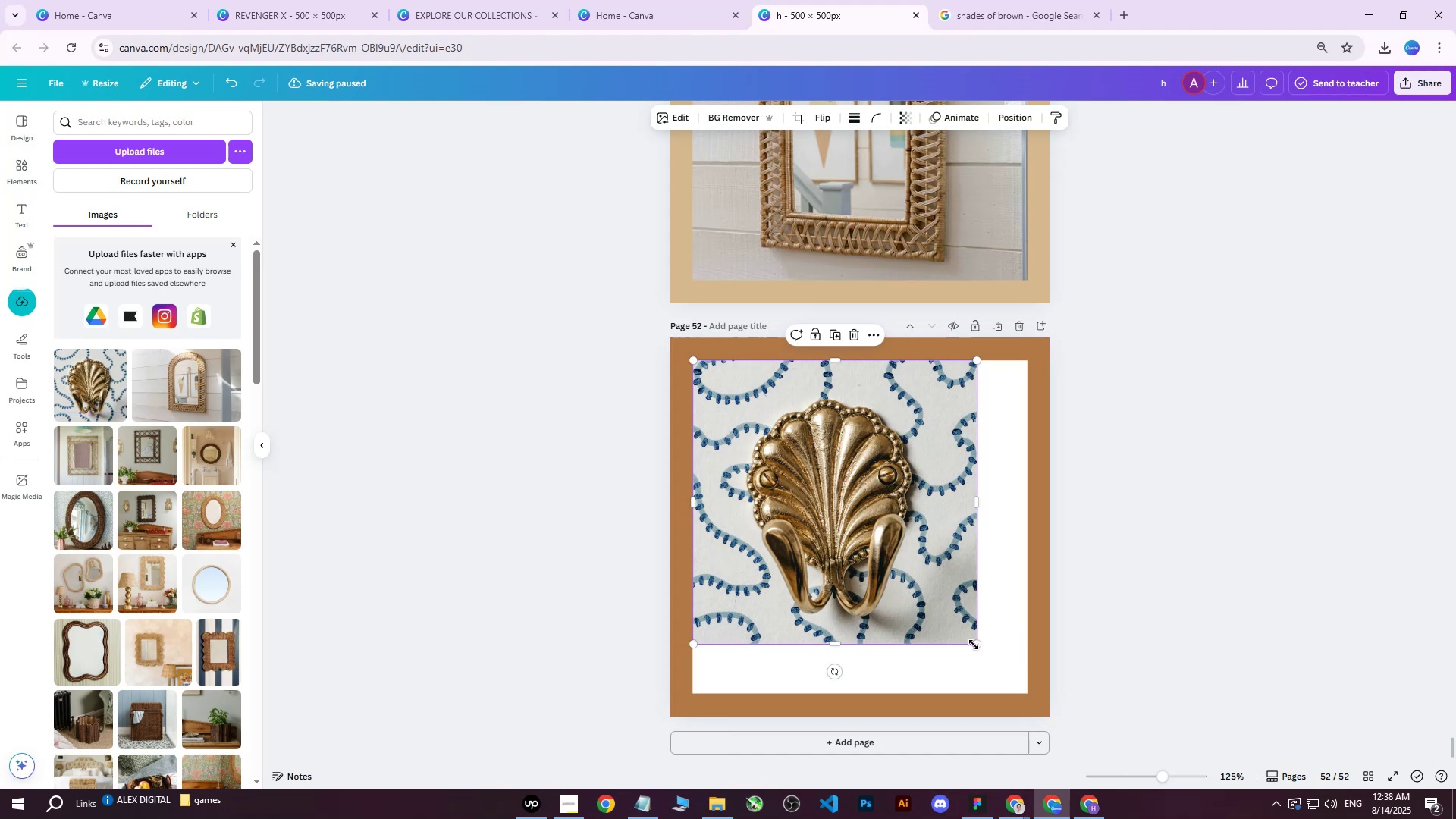 
left_click_drag(start_coordinate=[974, 645], to_coordinate=[1031, 686])
 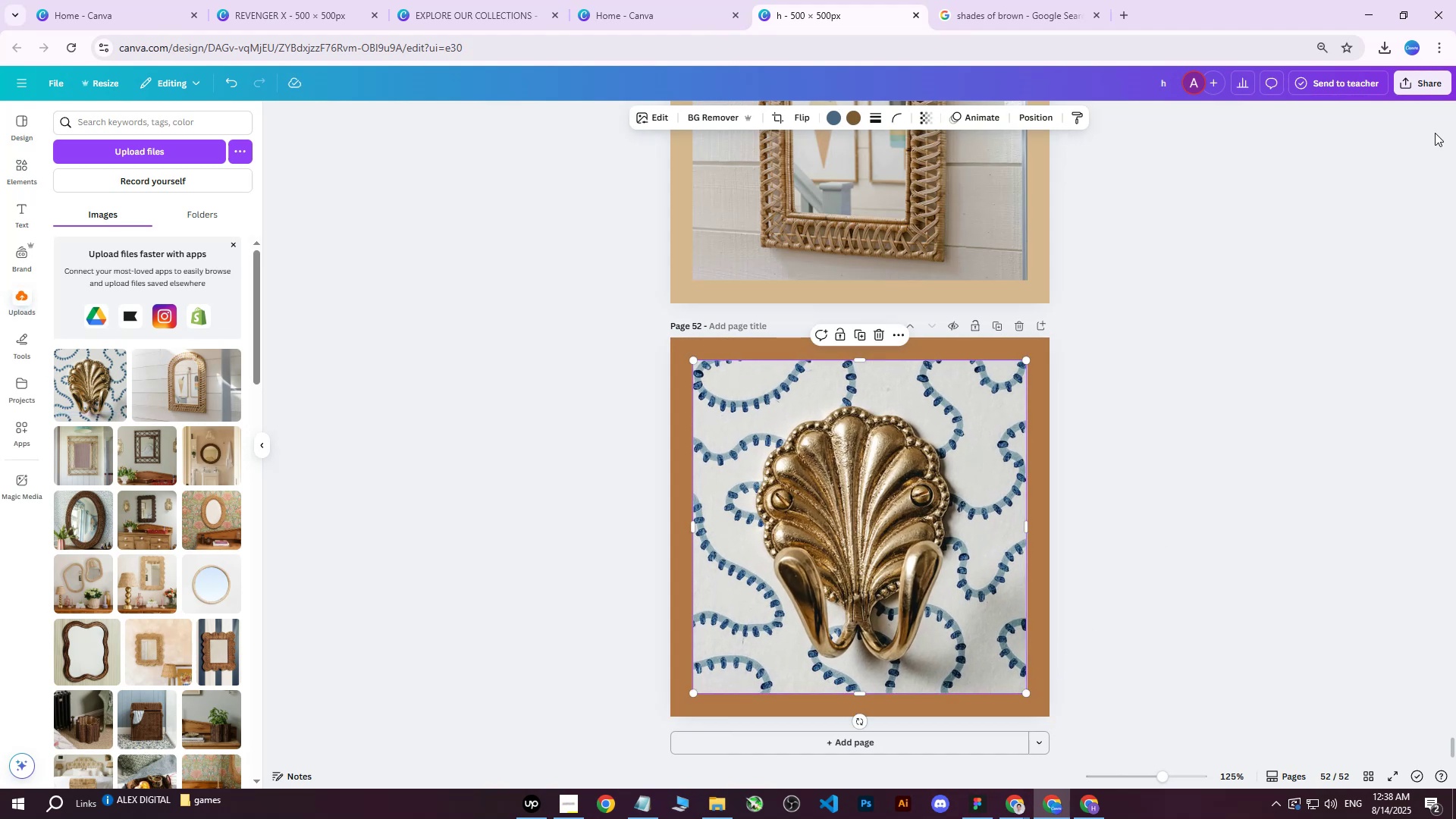 
left_click([1440, 89])
 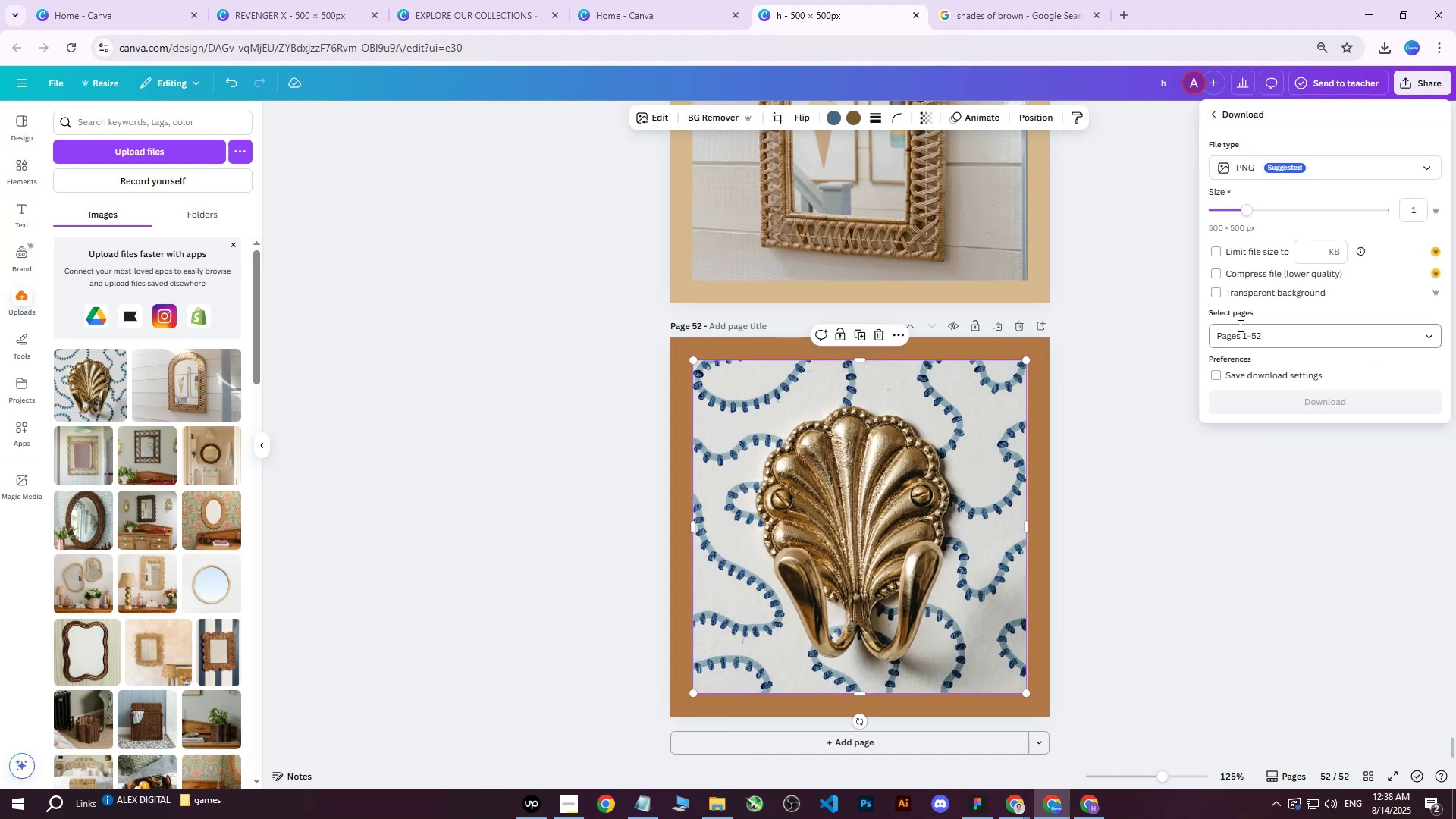 
double_click([1240, 342])
 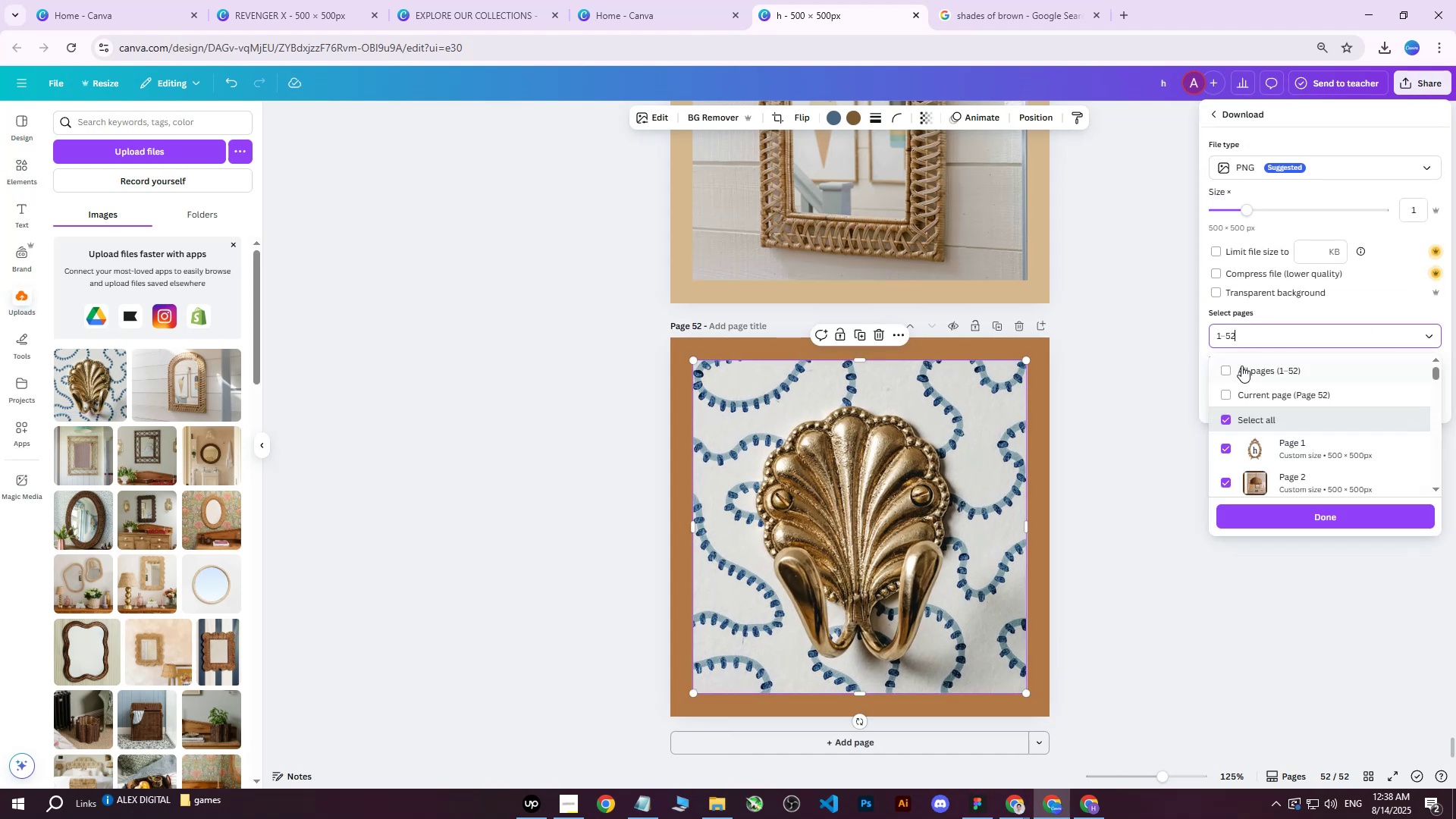 
triple_click([1241, 369])
 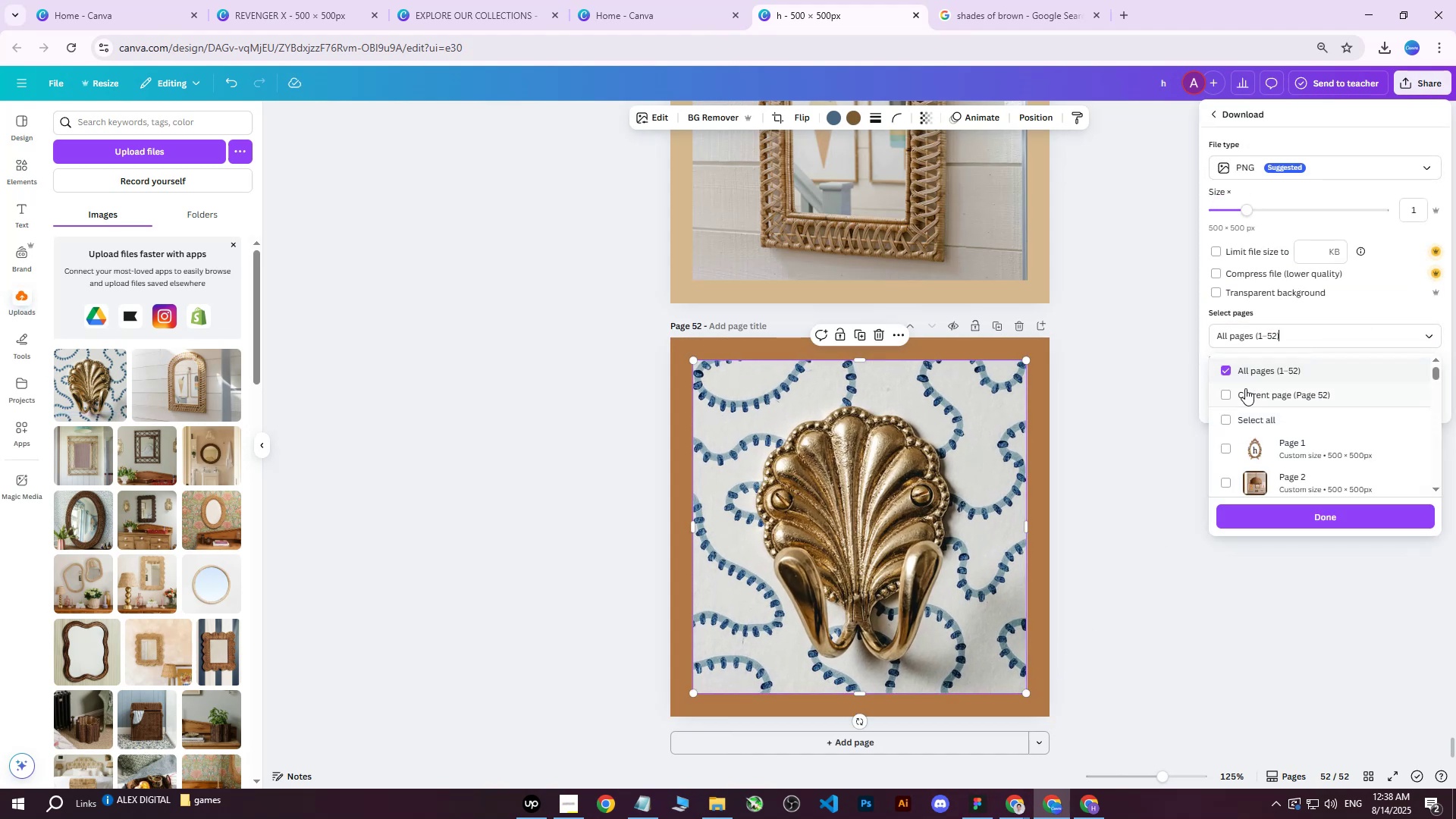 
triple_click([1245, 388])
 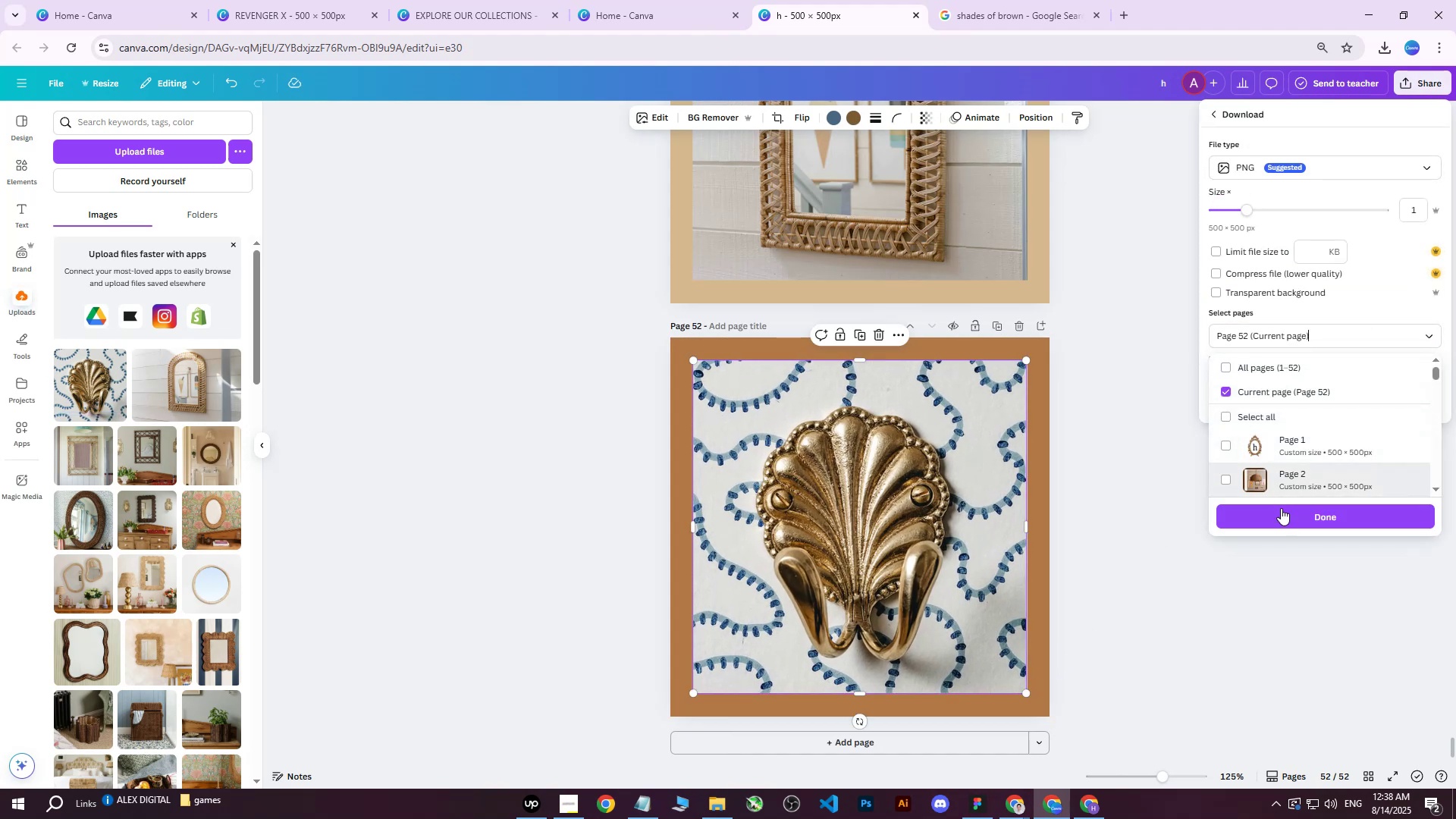 
left_click([1281, 511])
 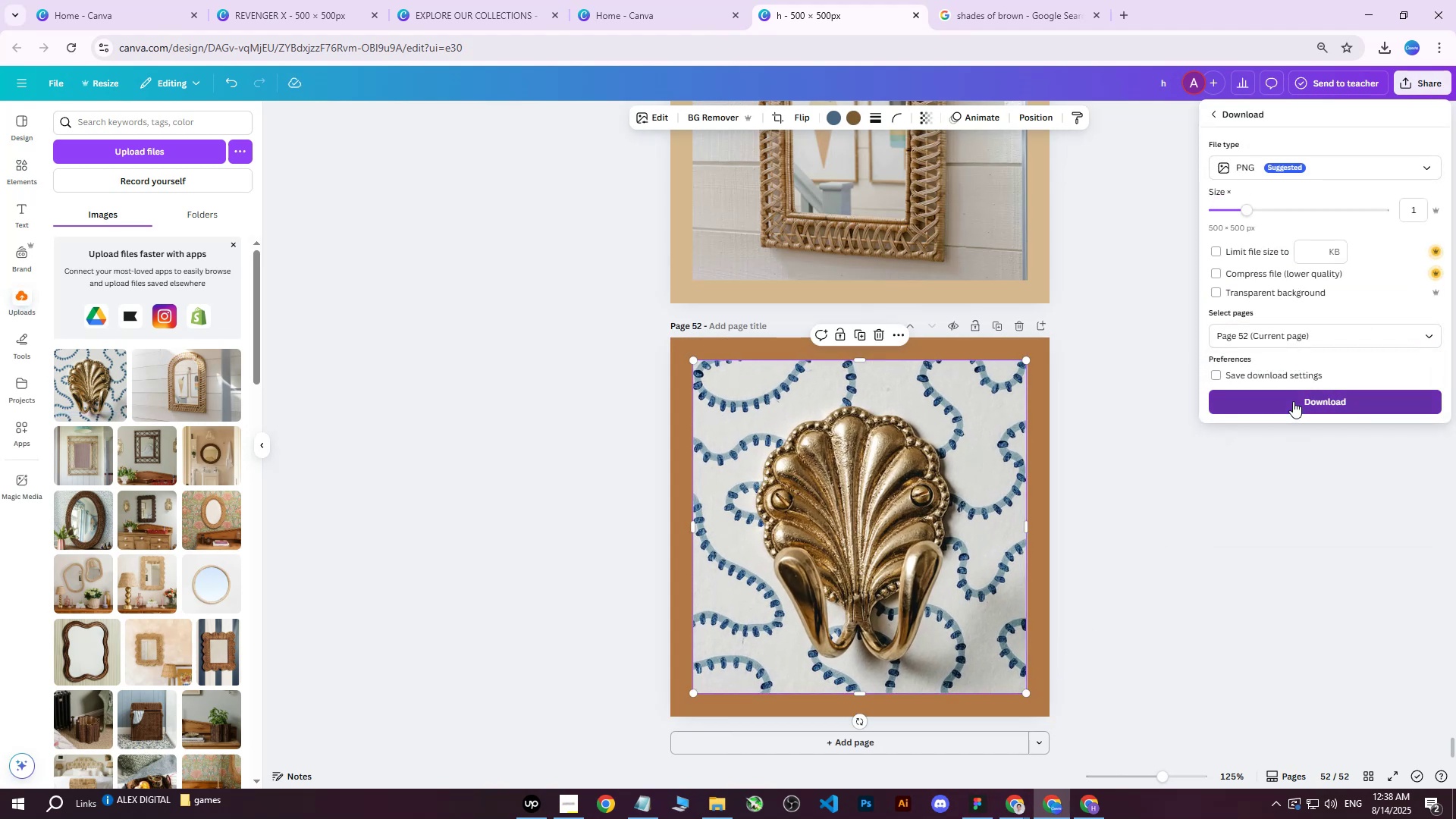 
left_click([1293, 401])
 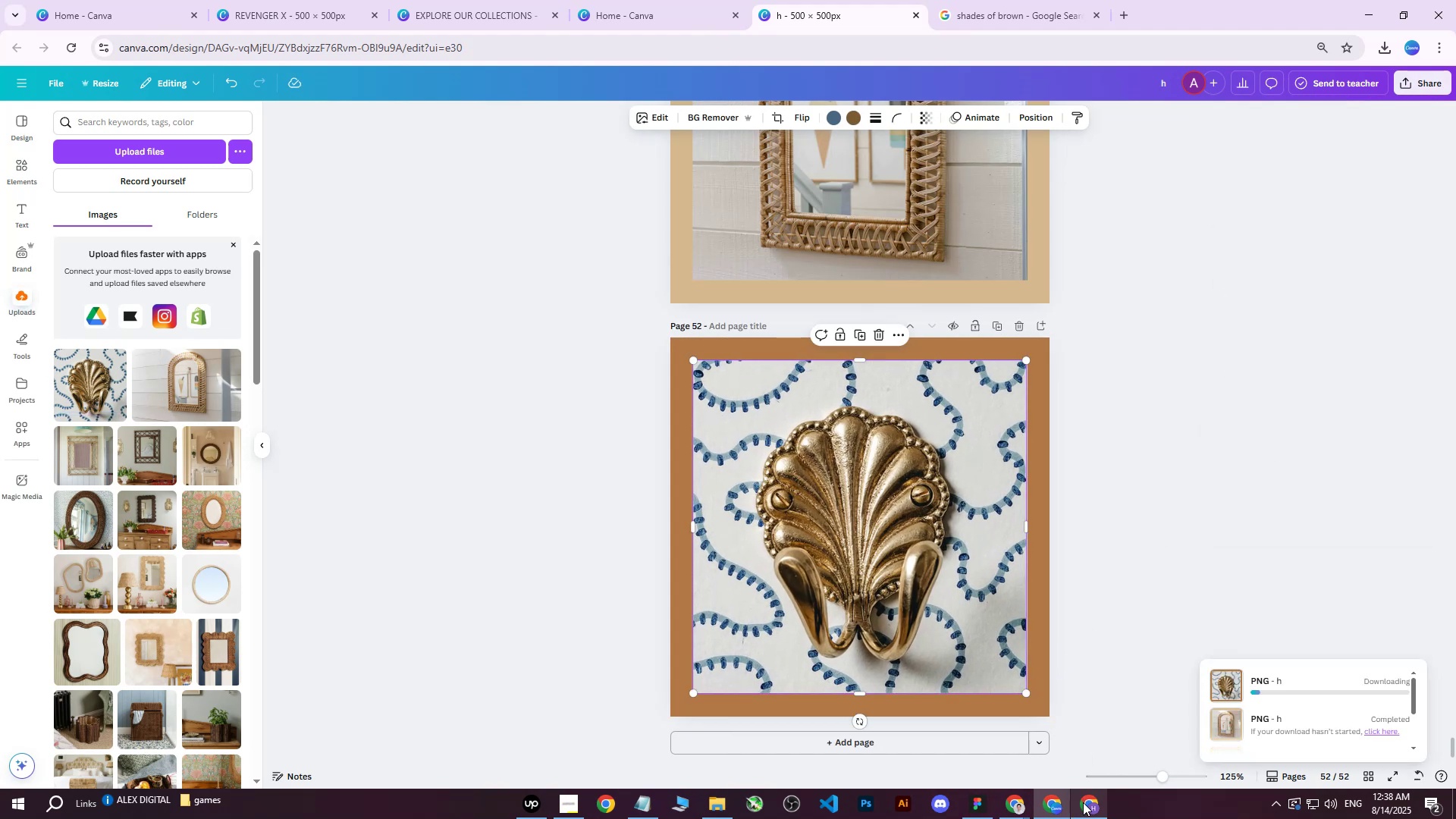 
left_click([1083, 803])
 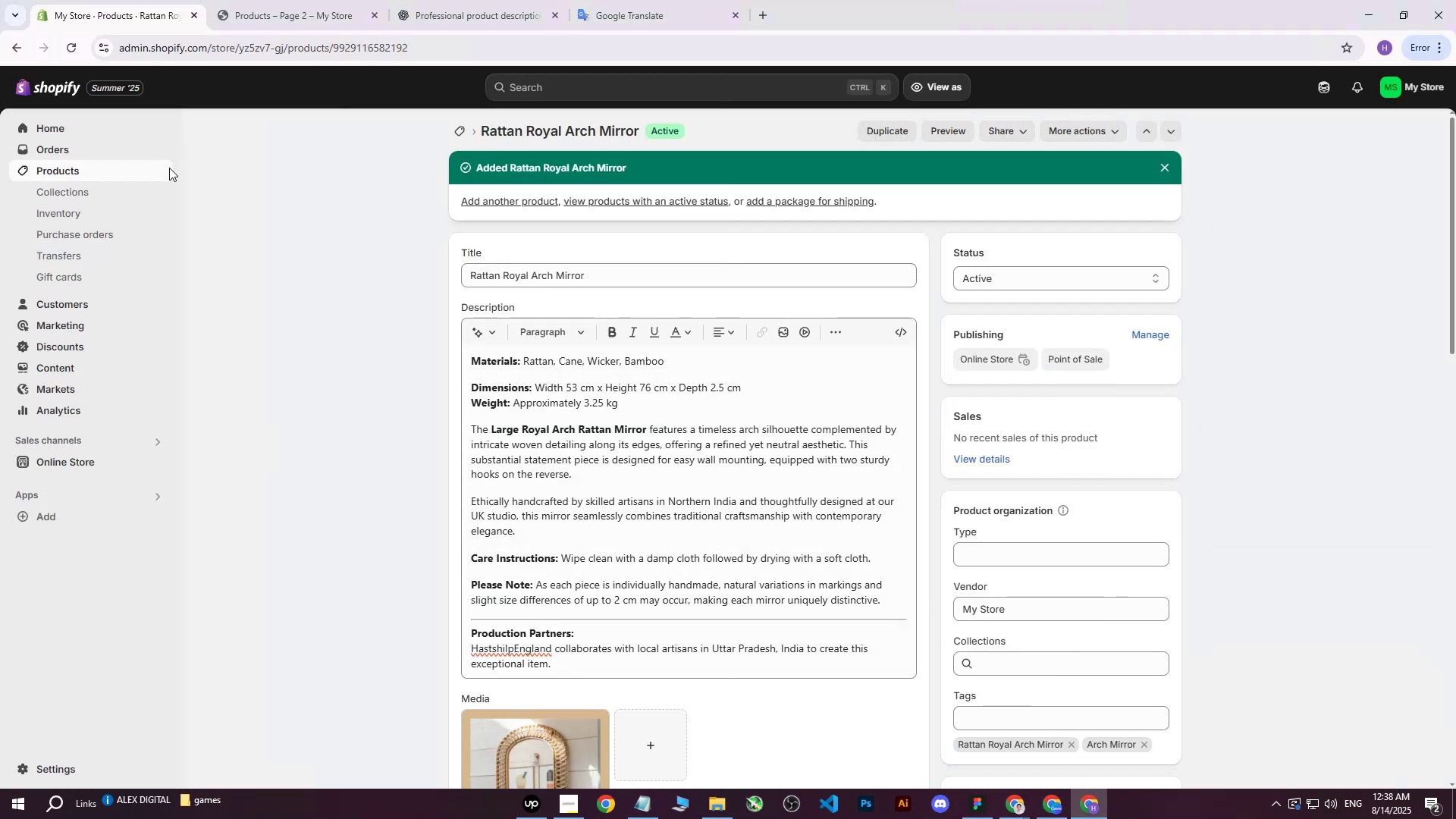 
left_click([73, 163])
 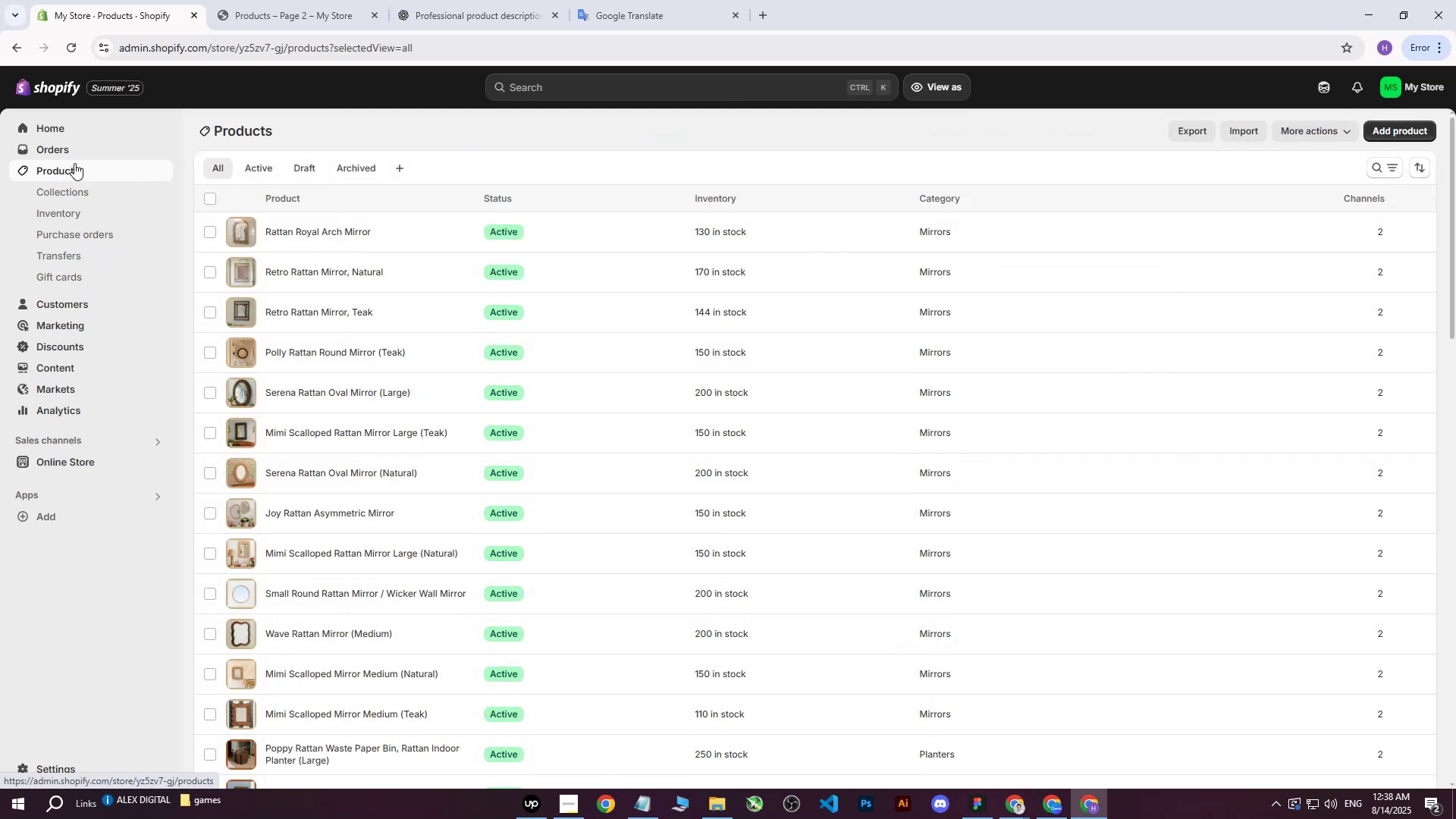 
wait(5.93)
 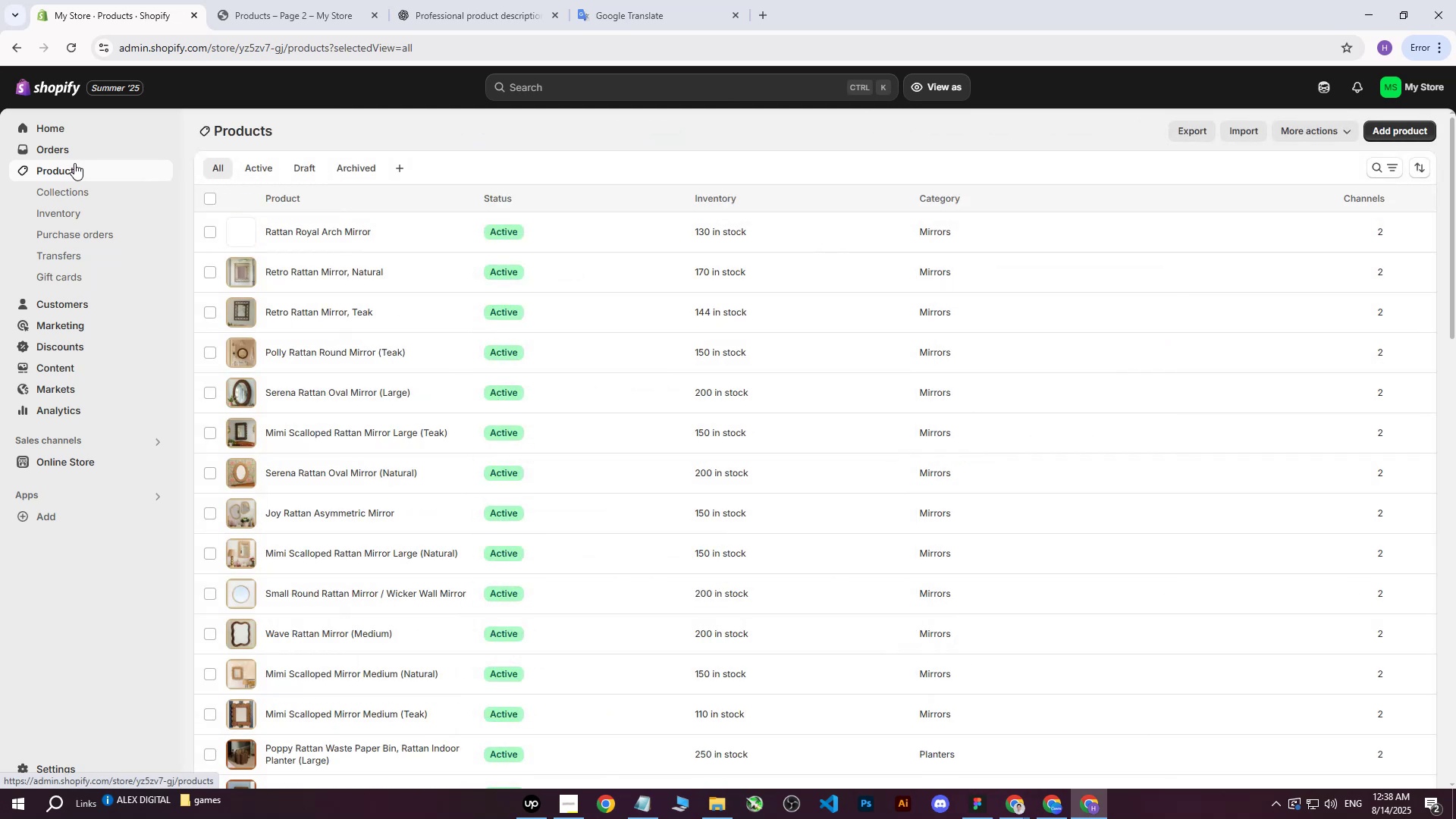 
left_click([1392, 136])
 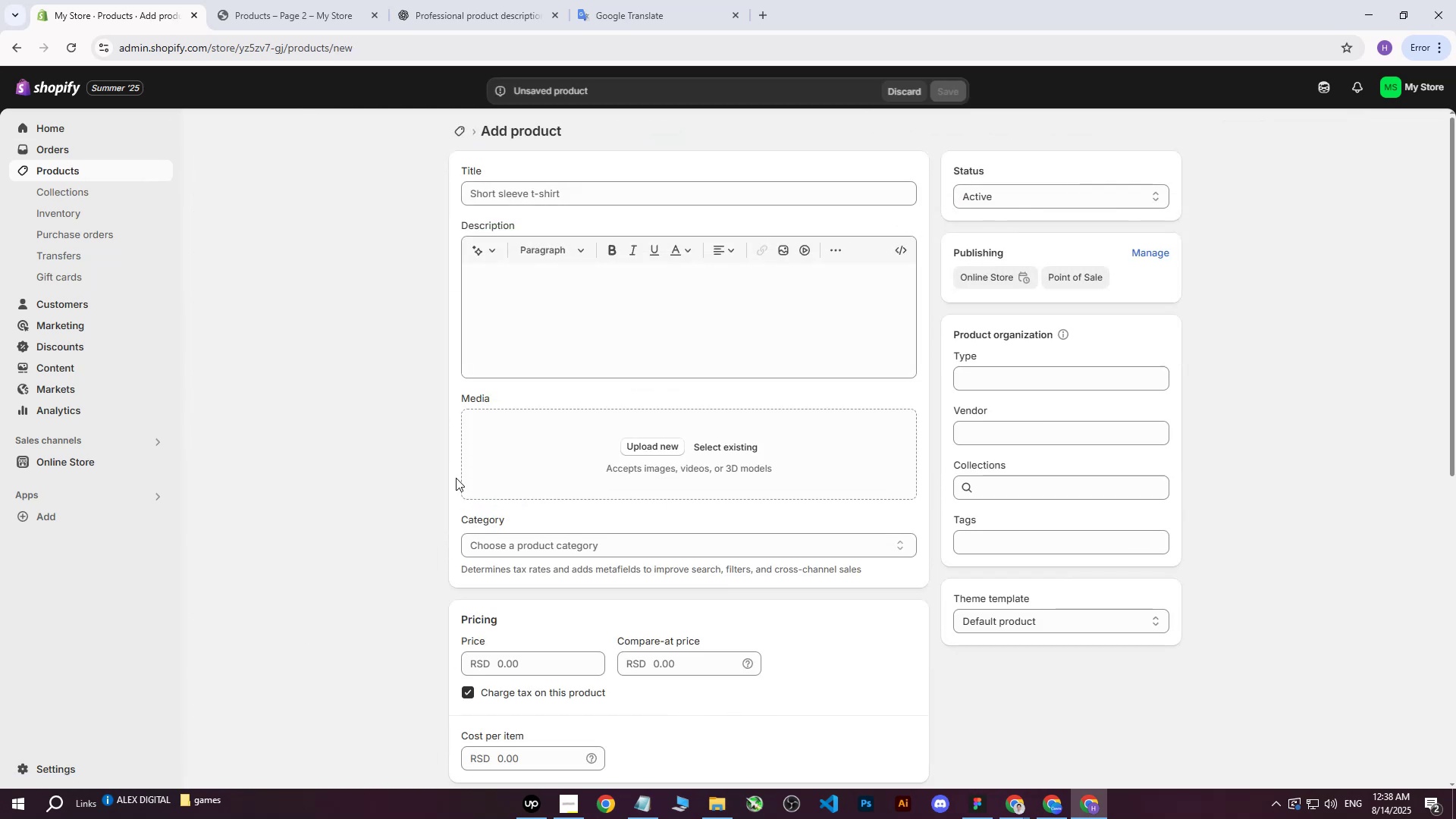 
left_click([649, 443])
 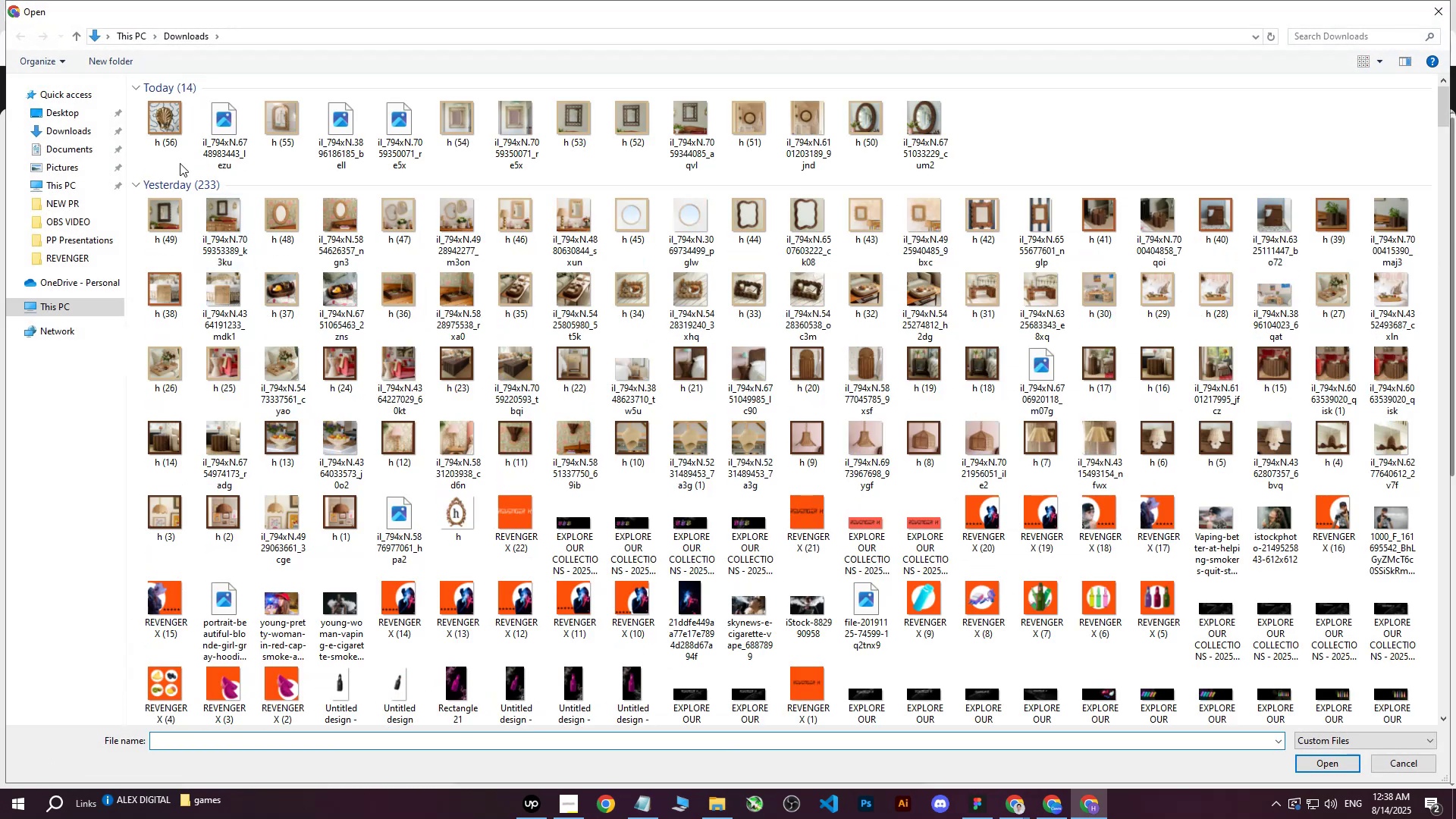 
left_click([174, 132])
 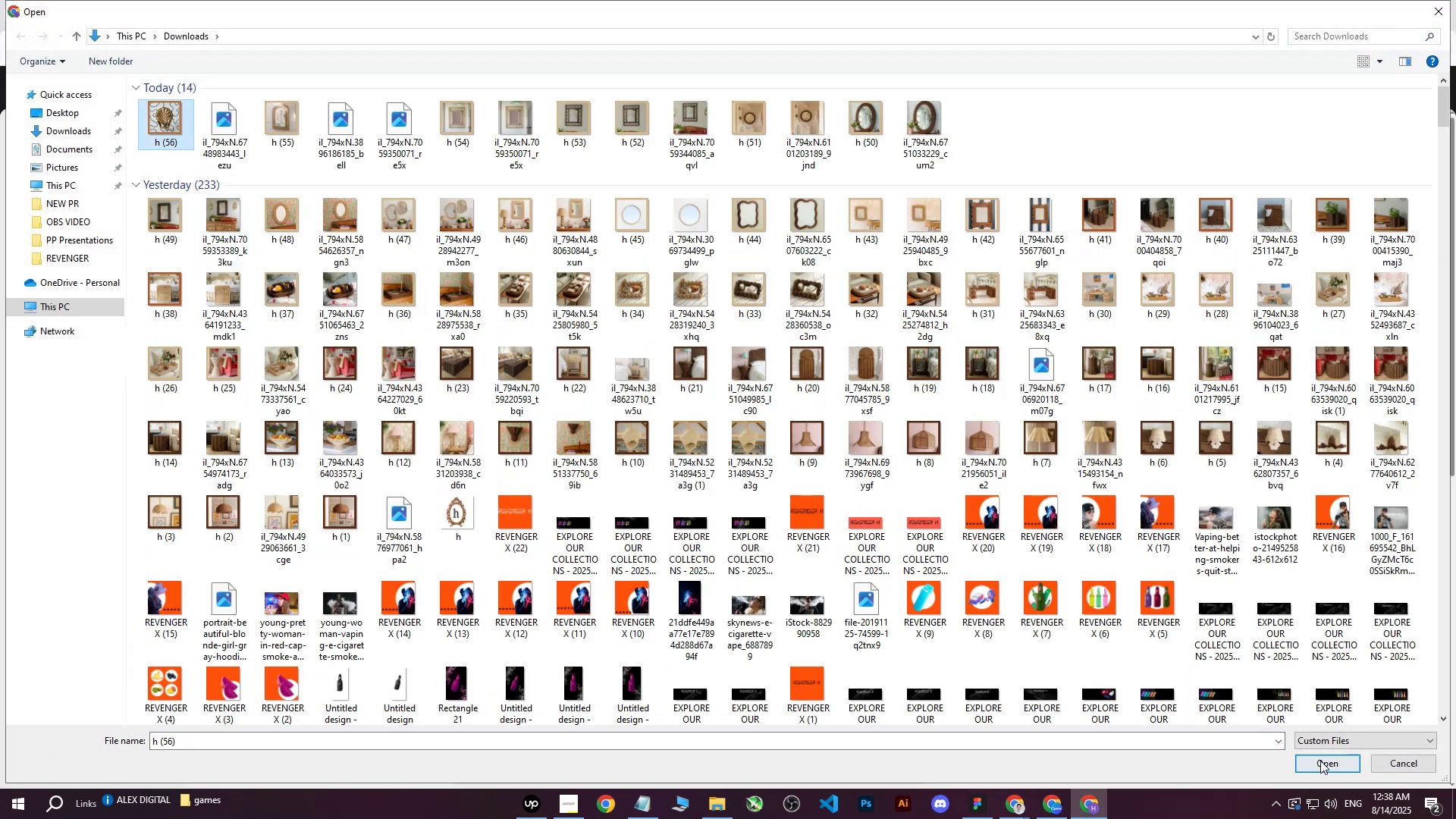 
left_click([1318, 758])
 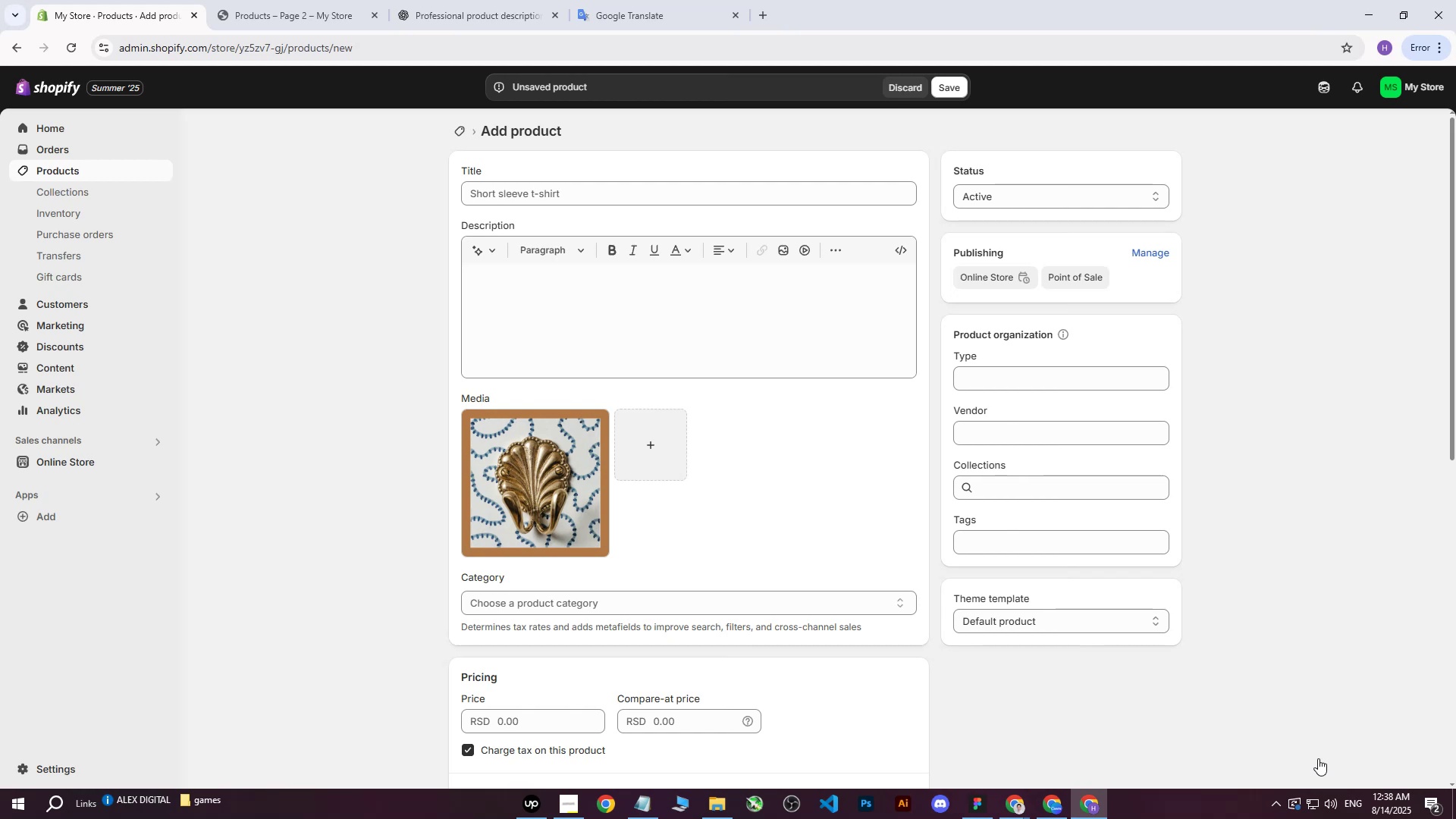 
wait(17.06)
 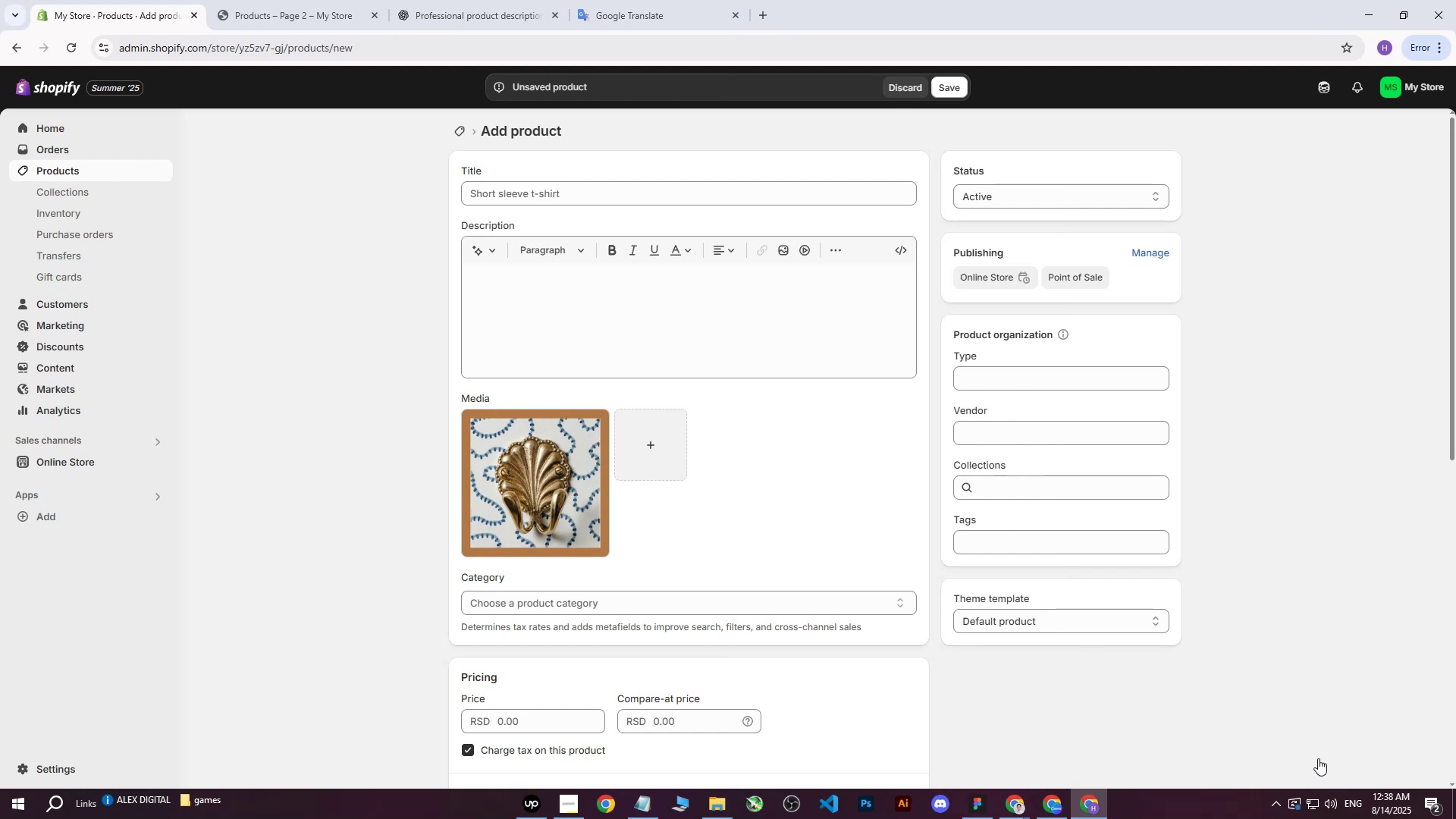 
double_click([949, 730])
 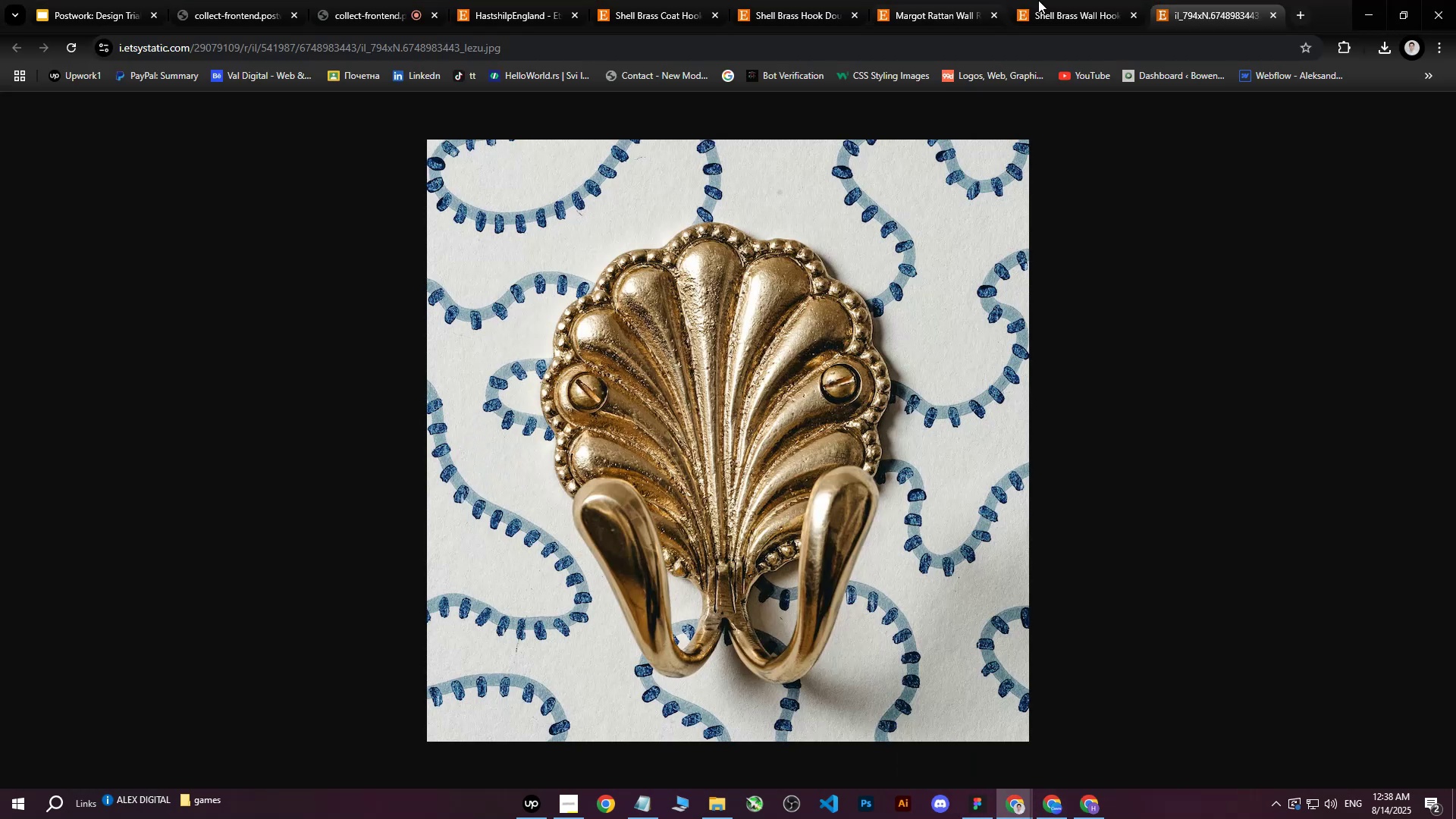 
left_click([1098, 0])
 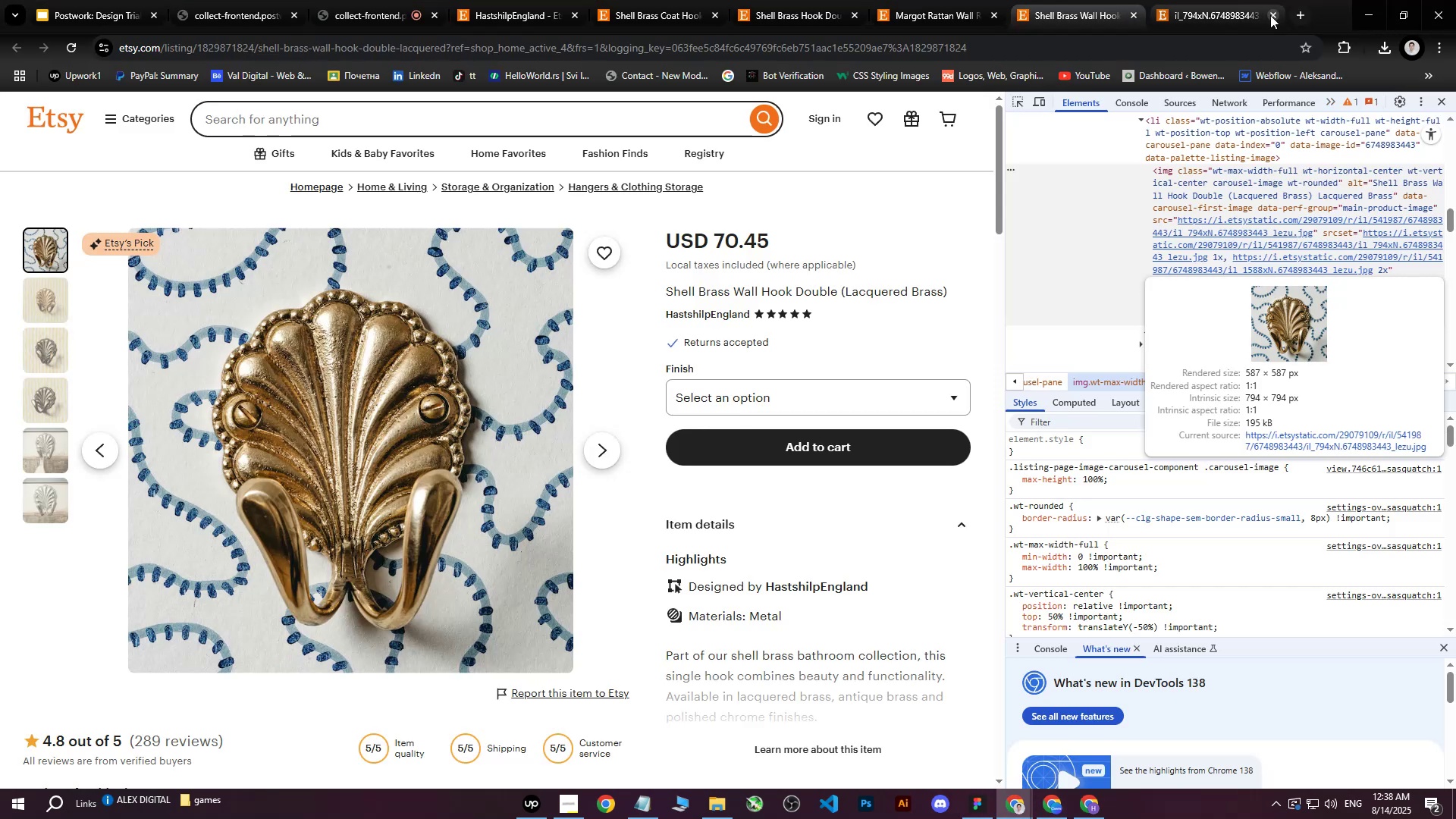 
left_click([1272, 17])
 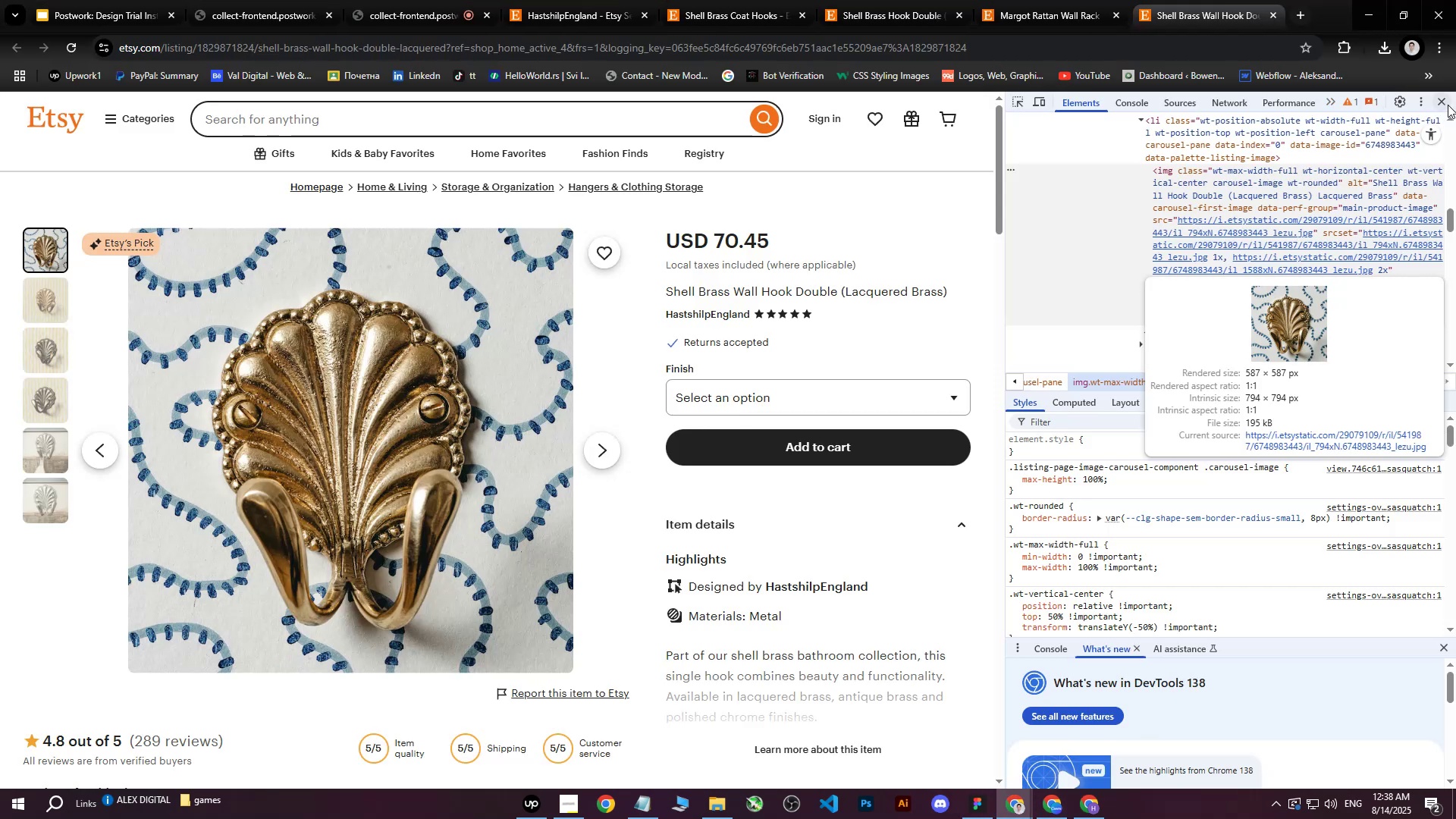 
double_click([1448, 105])
 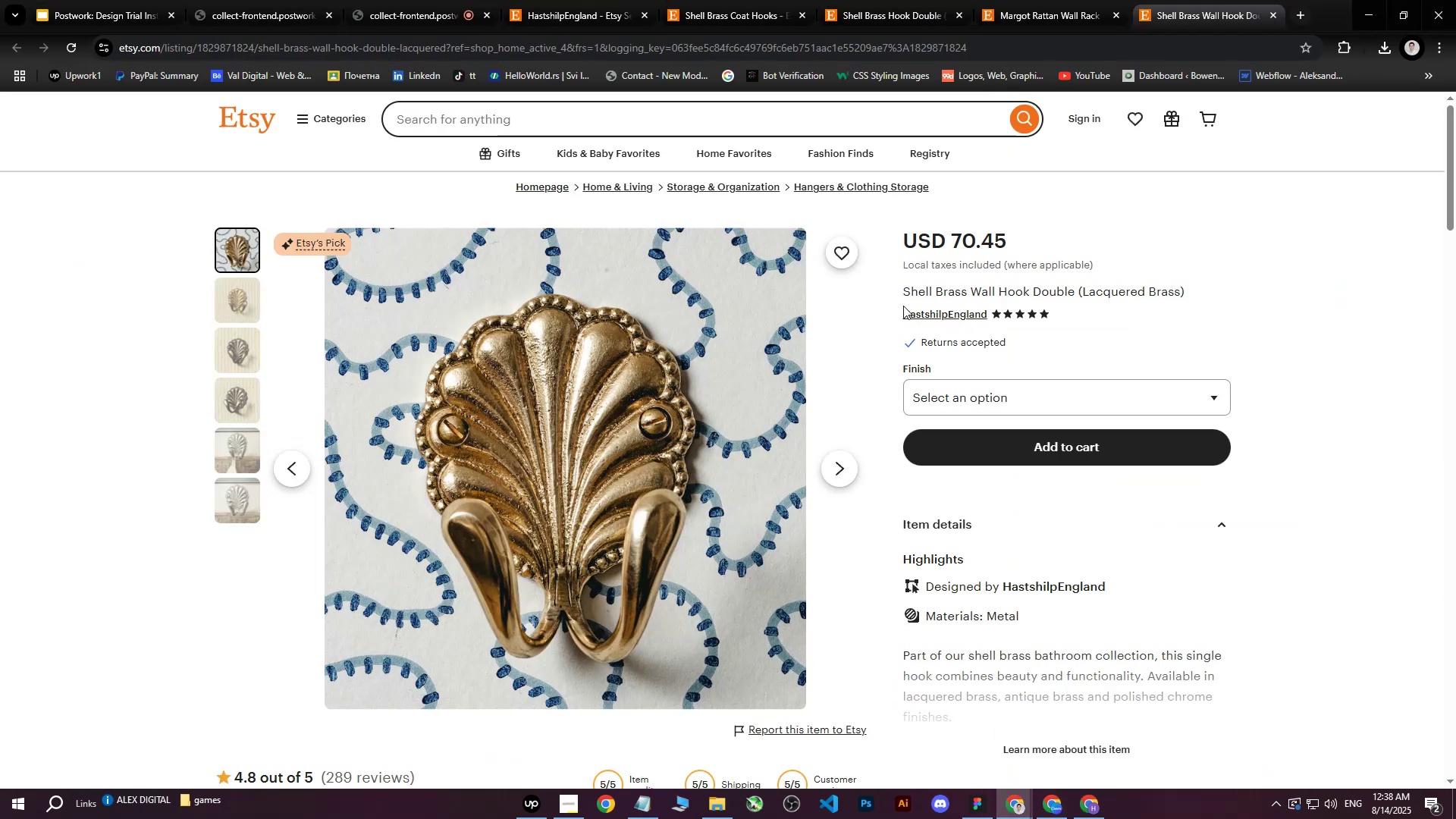 
left_click_drag(start_coordinate=[905, 293], to_coordinate=[1199, 285])
 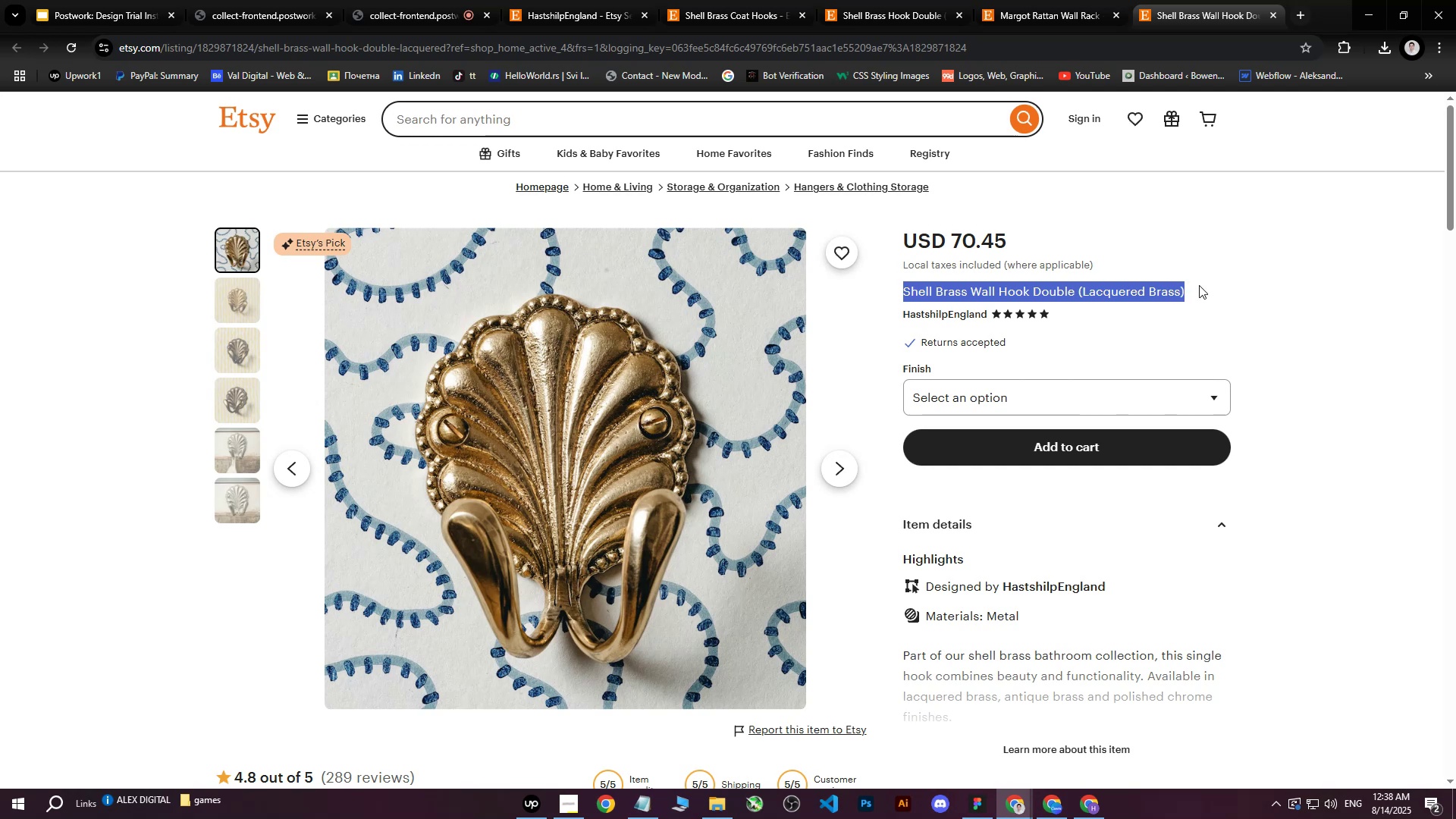 
key(Control+C)
 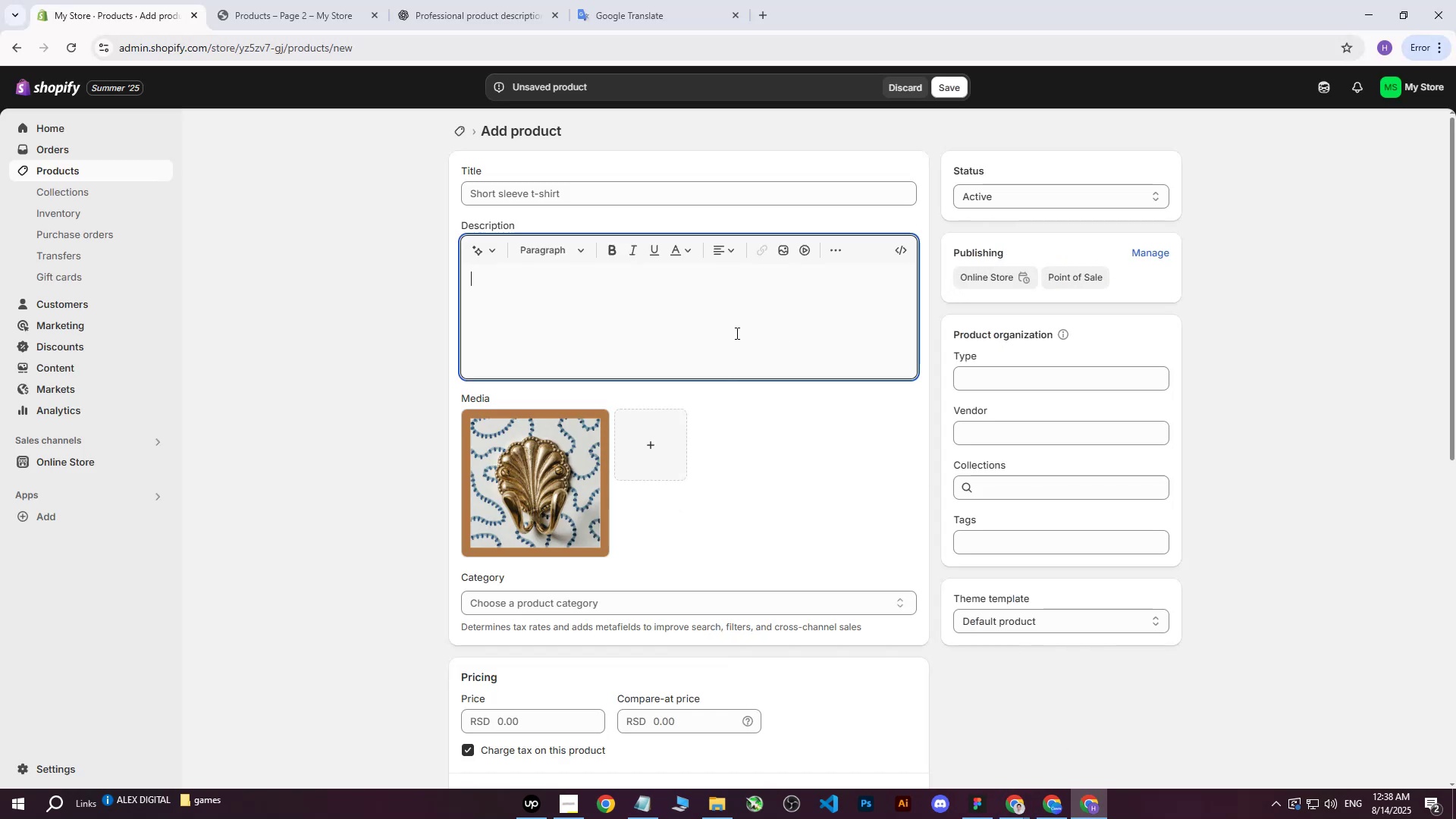 
double_click([612, 185])
 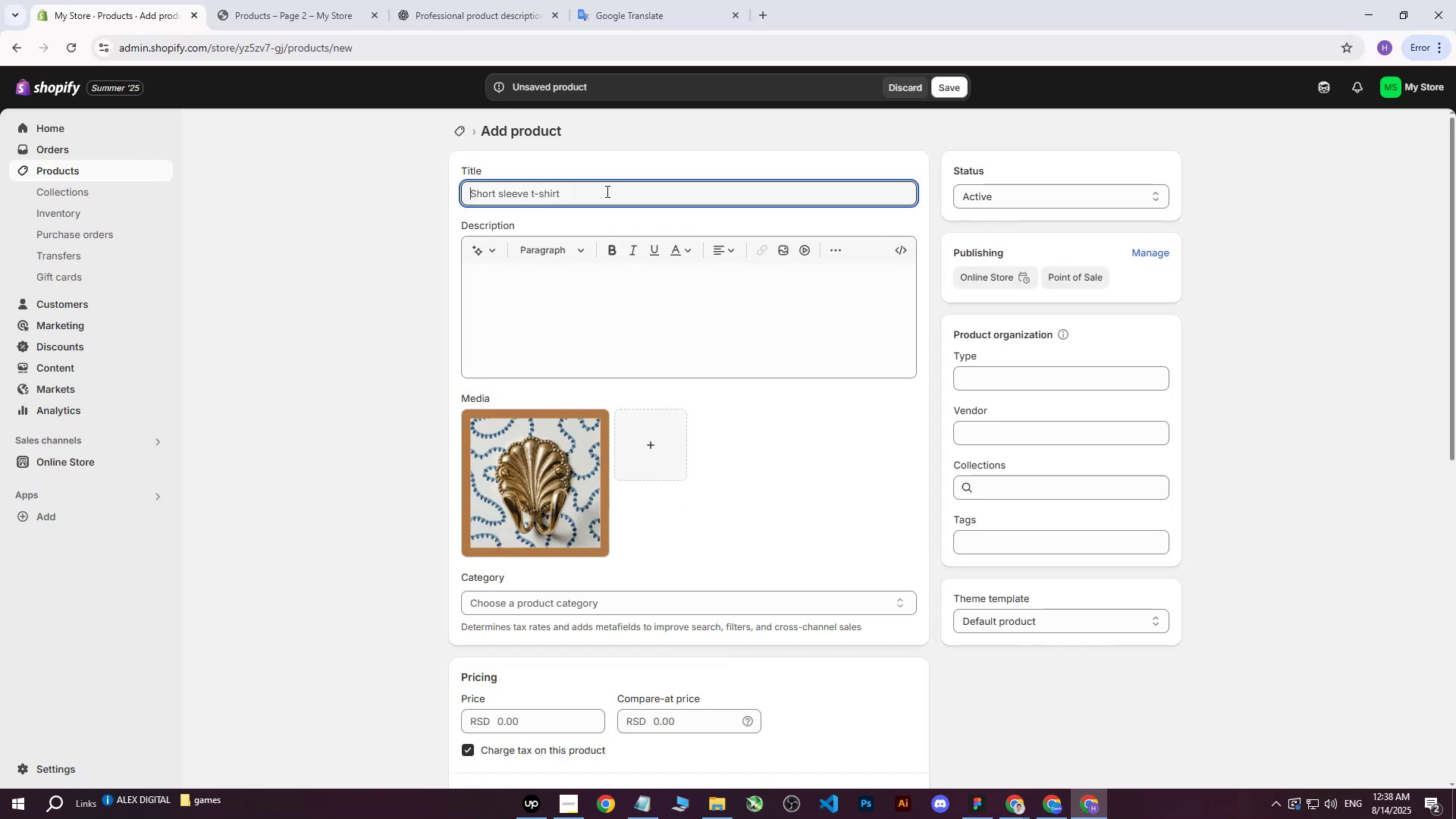 
key(Control+V)
 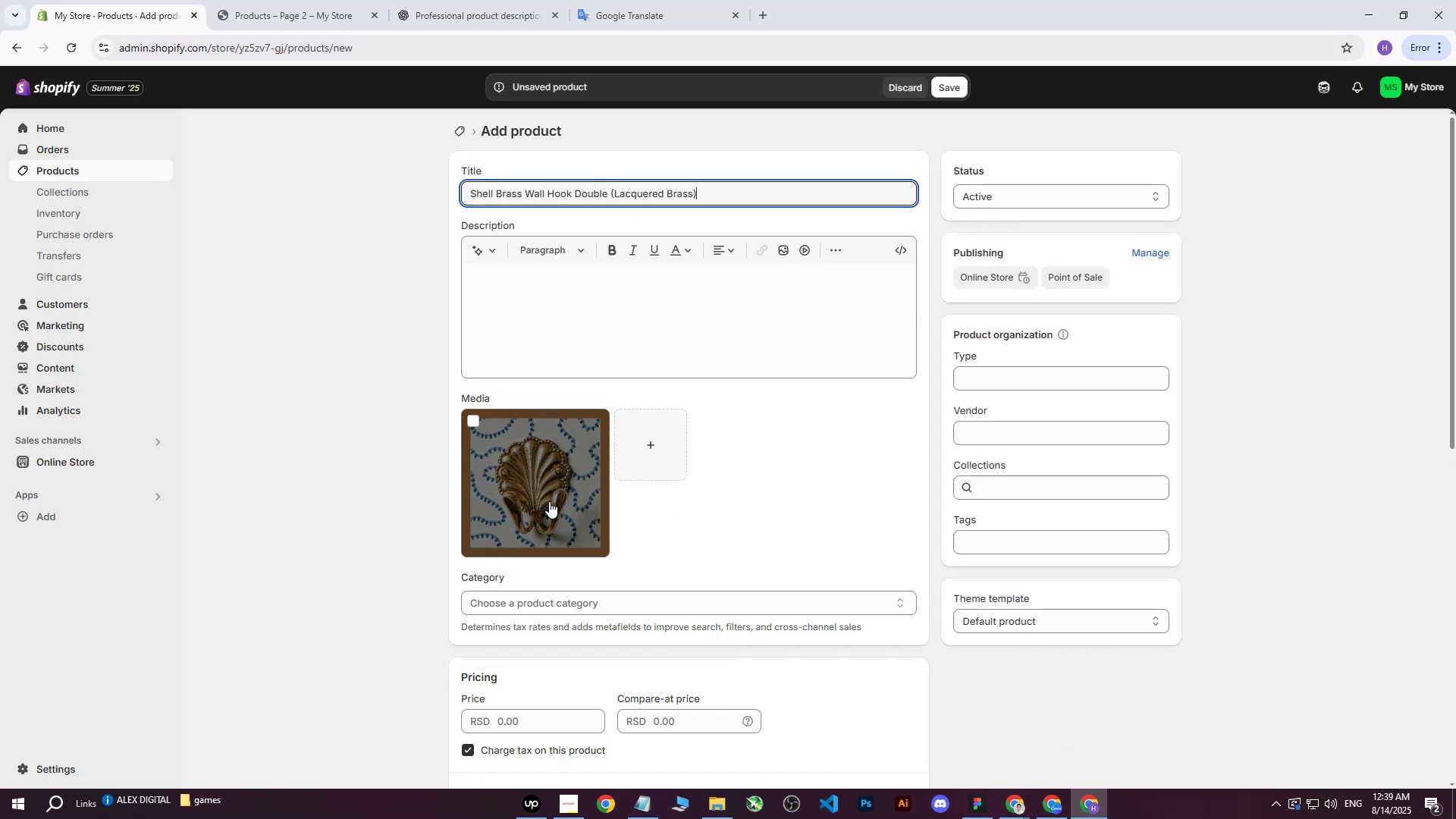 
left_click([549, 501])
 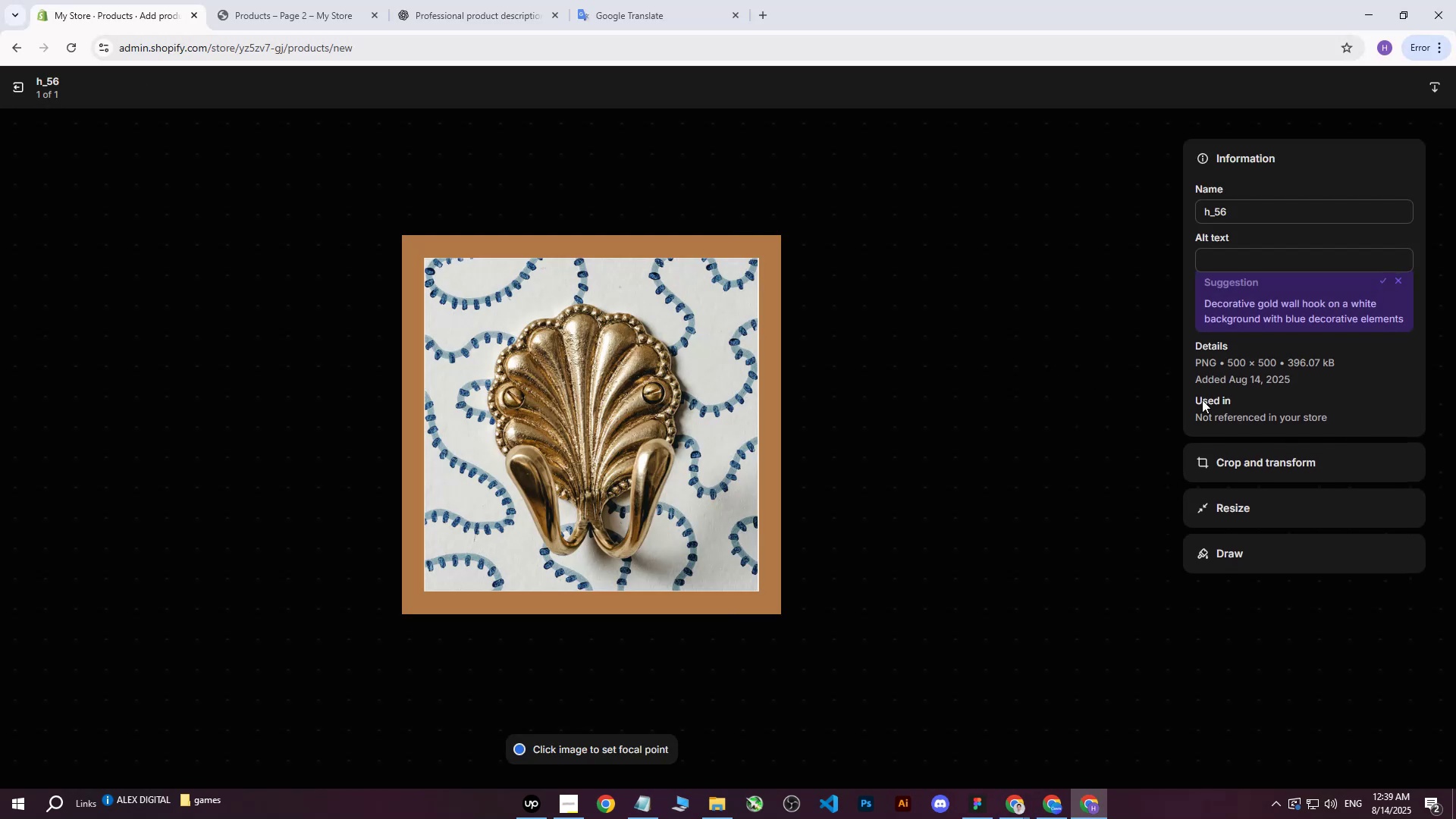 
left_click([1244, 249])
 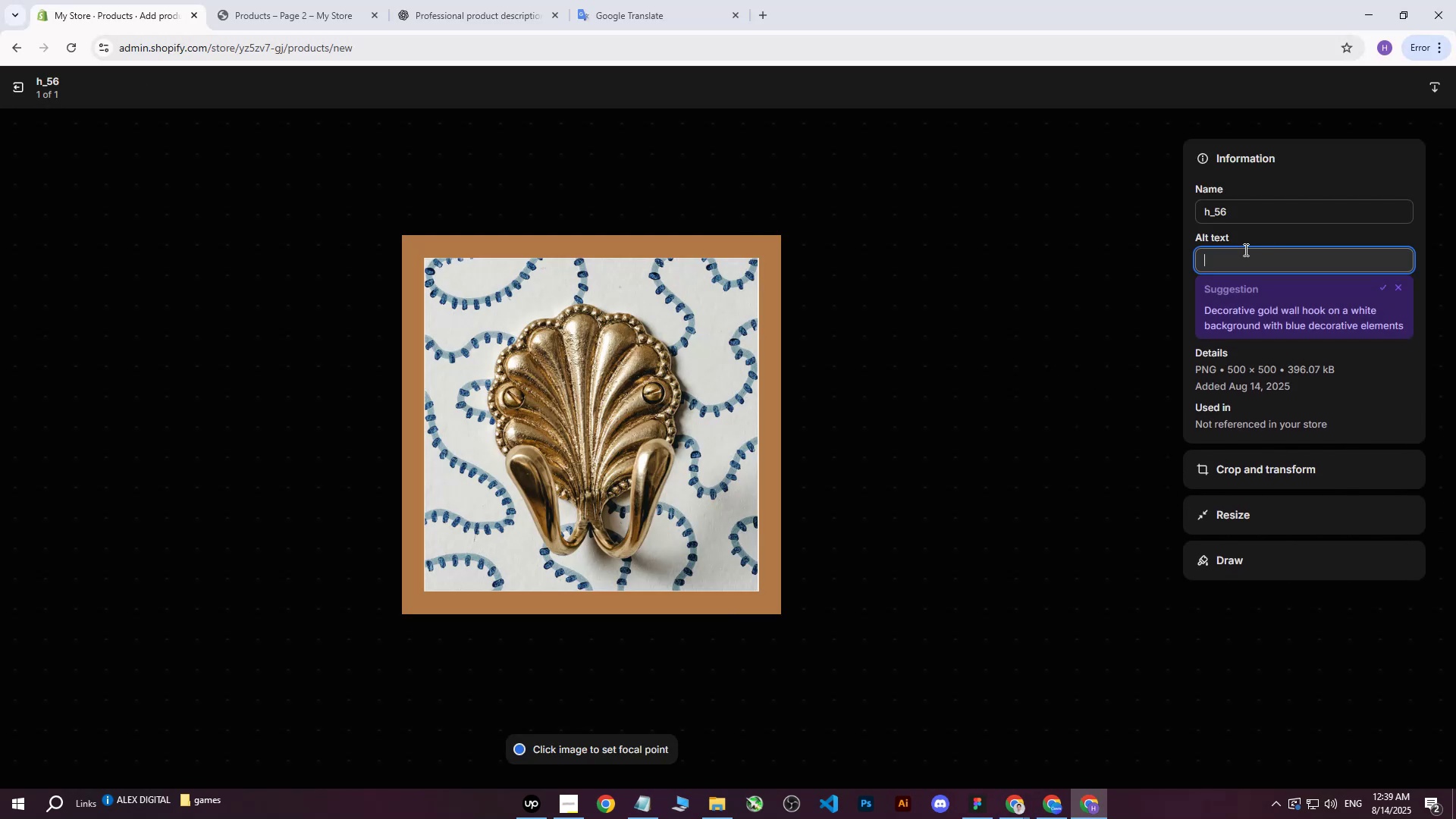 
key(Control+V)
 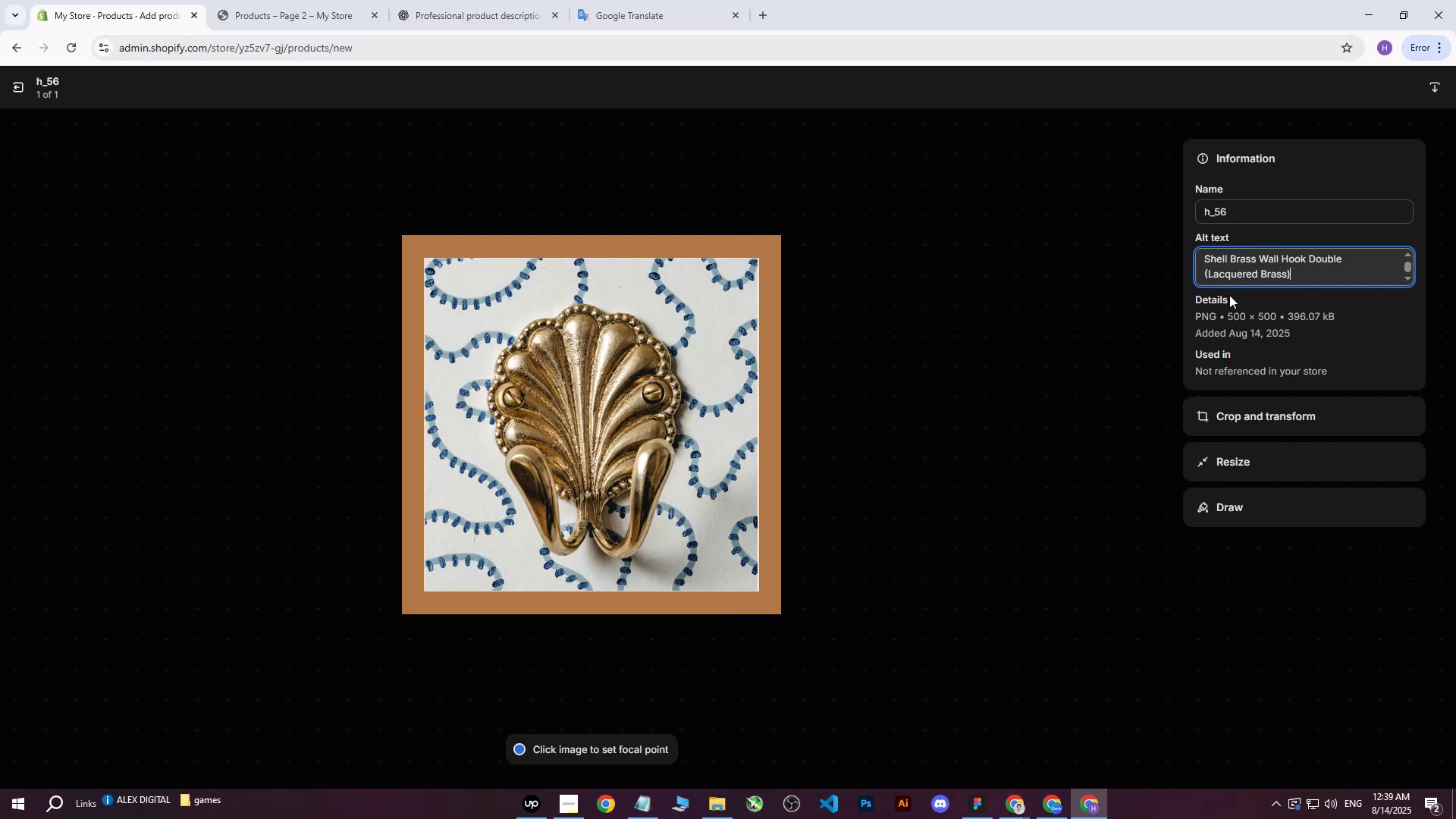 
type( handing on wall.)
 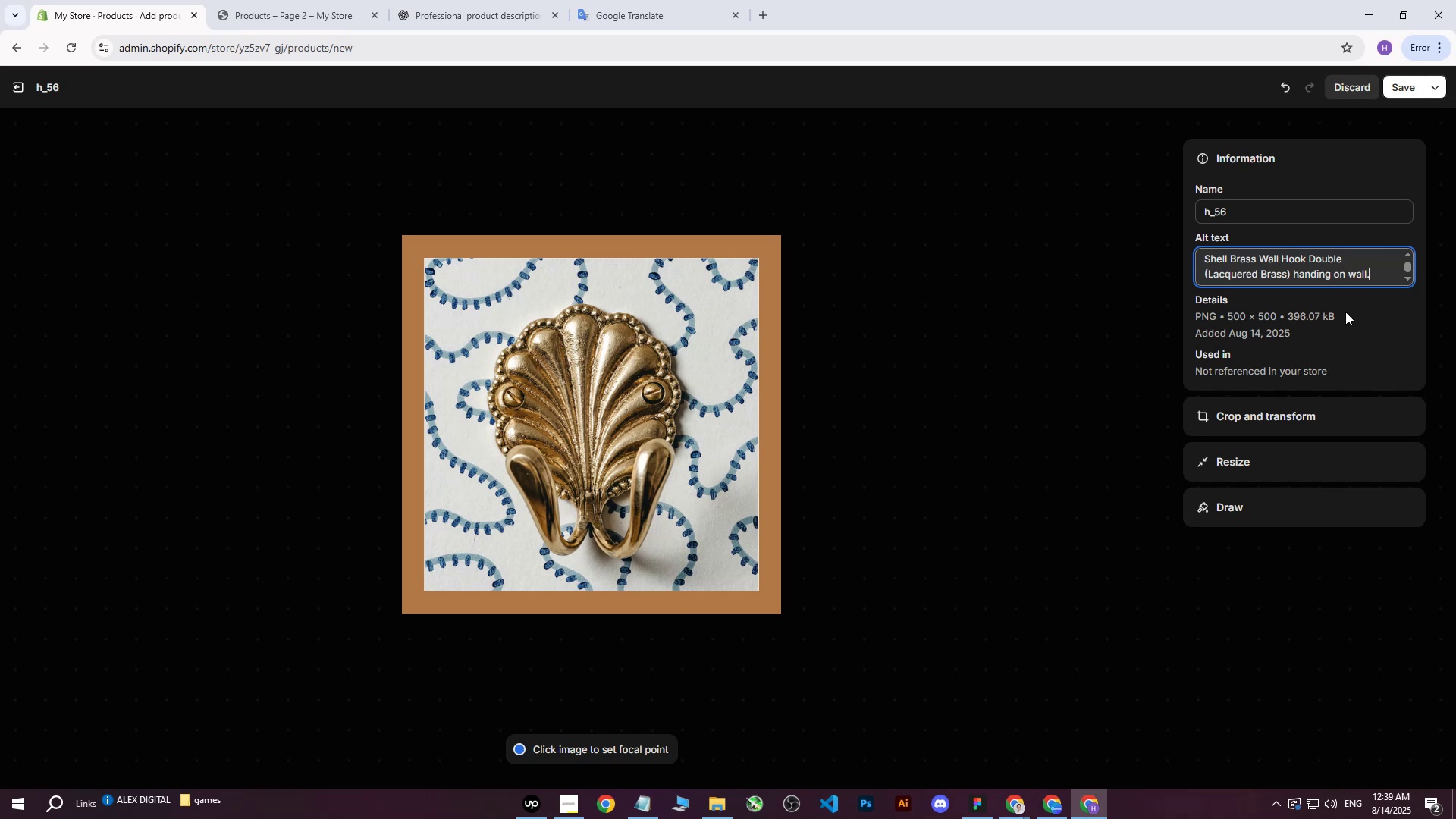 
left_click_drag(start_coordinate=[1385, 275], to_coordinate=[1351, 278])
 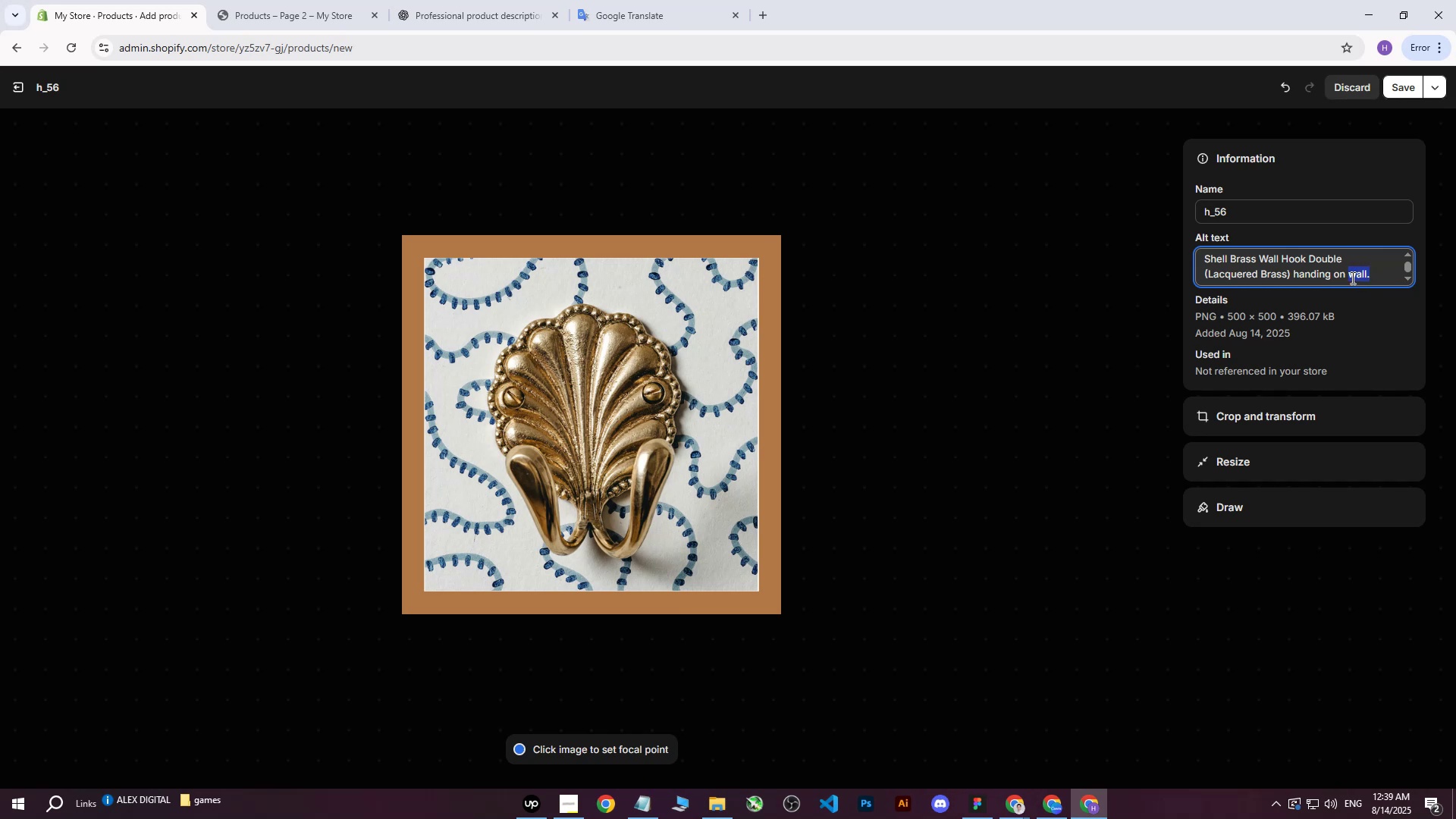 
type(abstrac)
key(Backspace)
type(kt blue )
key(Backspace)
type(/white wallpapers.)
 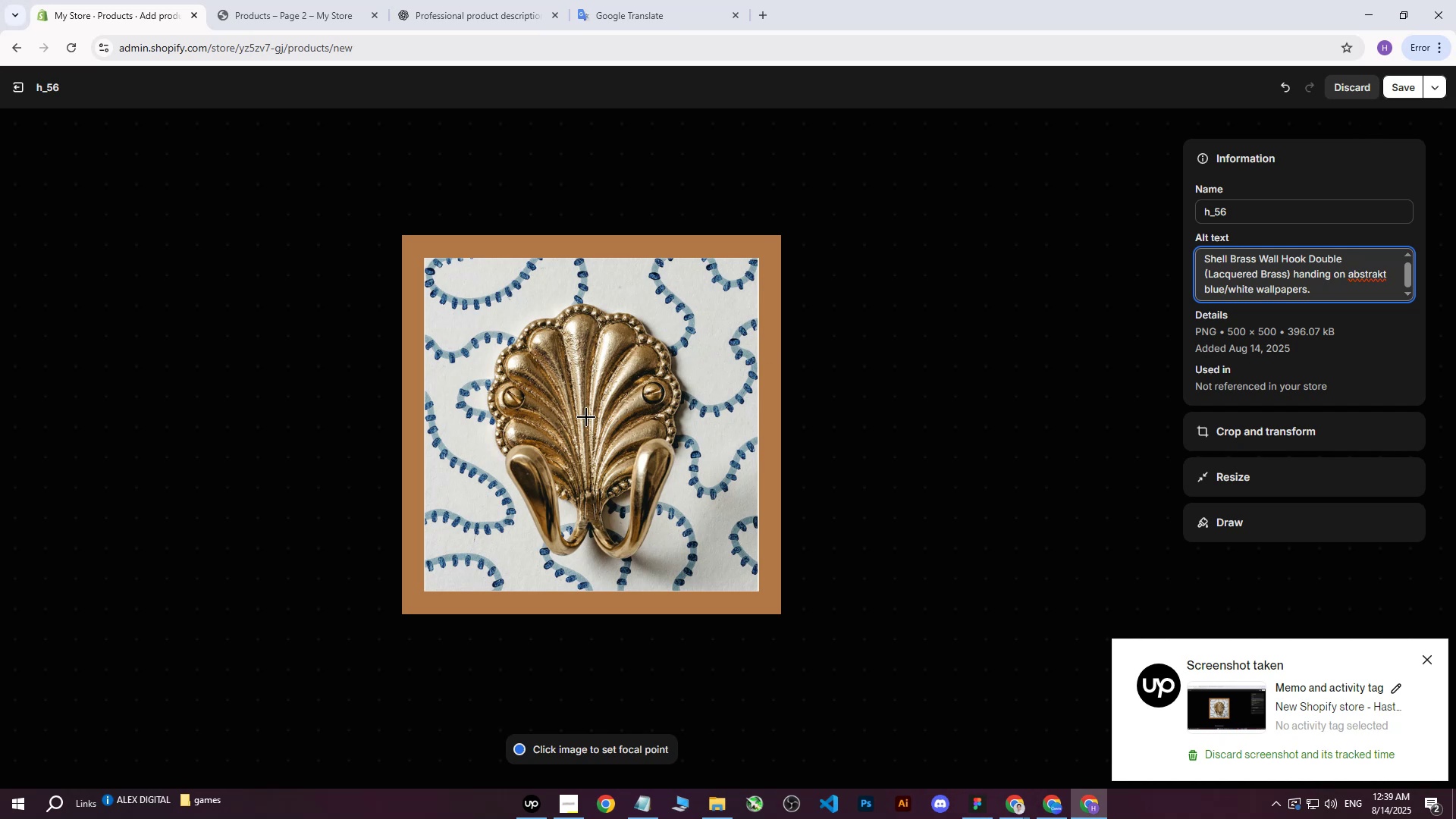 
left_click([597, 424])
 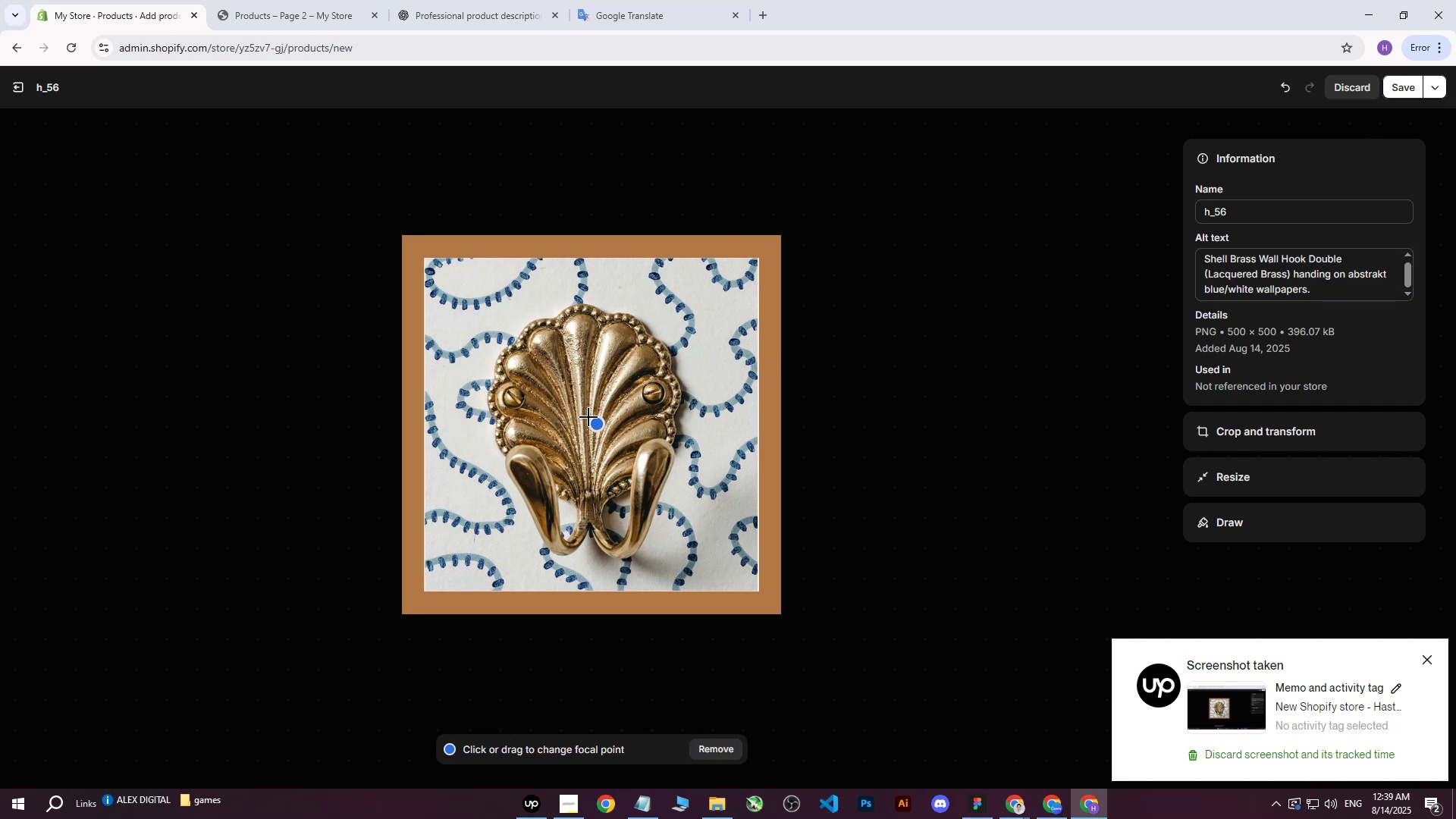 
double_click([588, 421])
 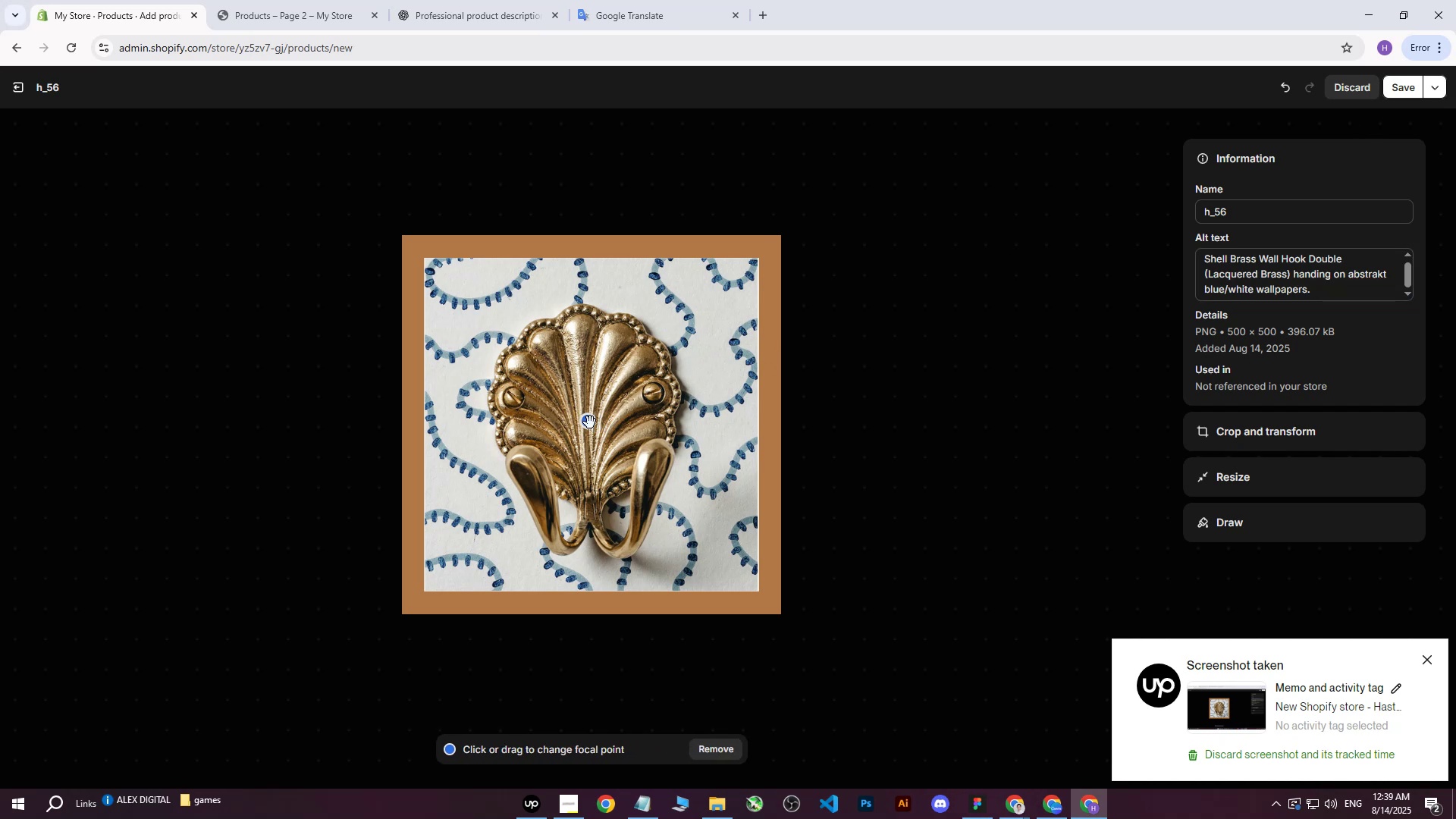 
triple_click([590, 422])
 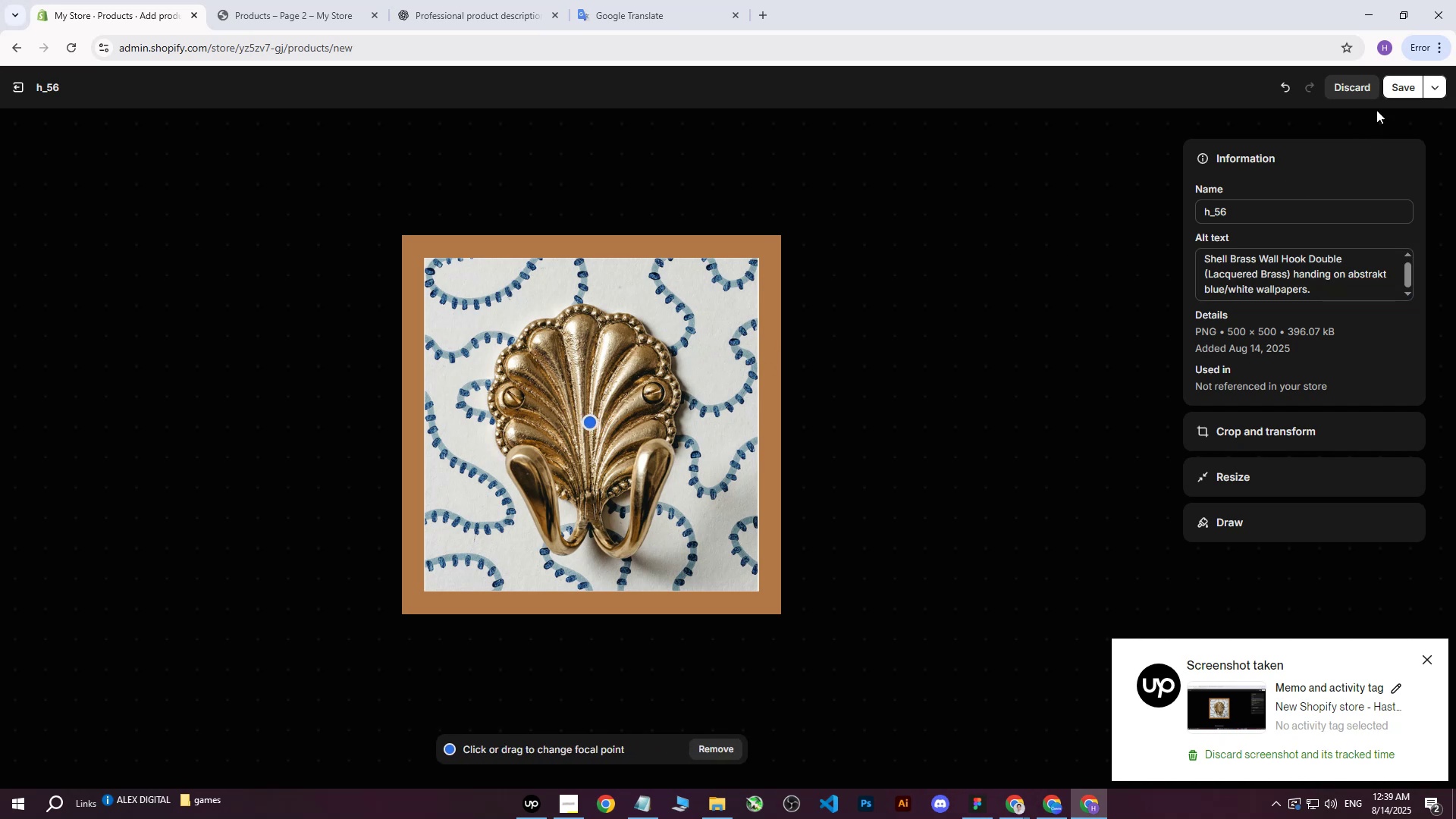 
left_click([1405, 85])
 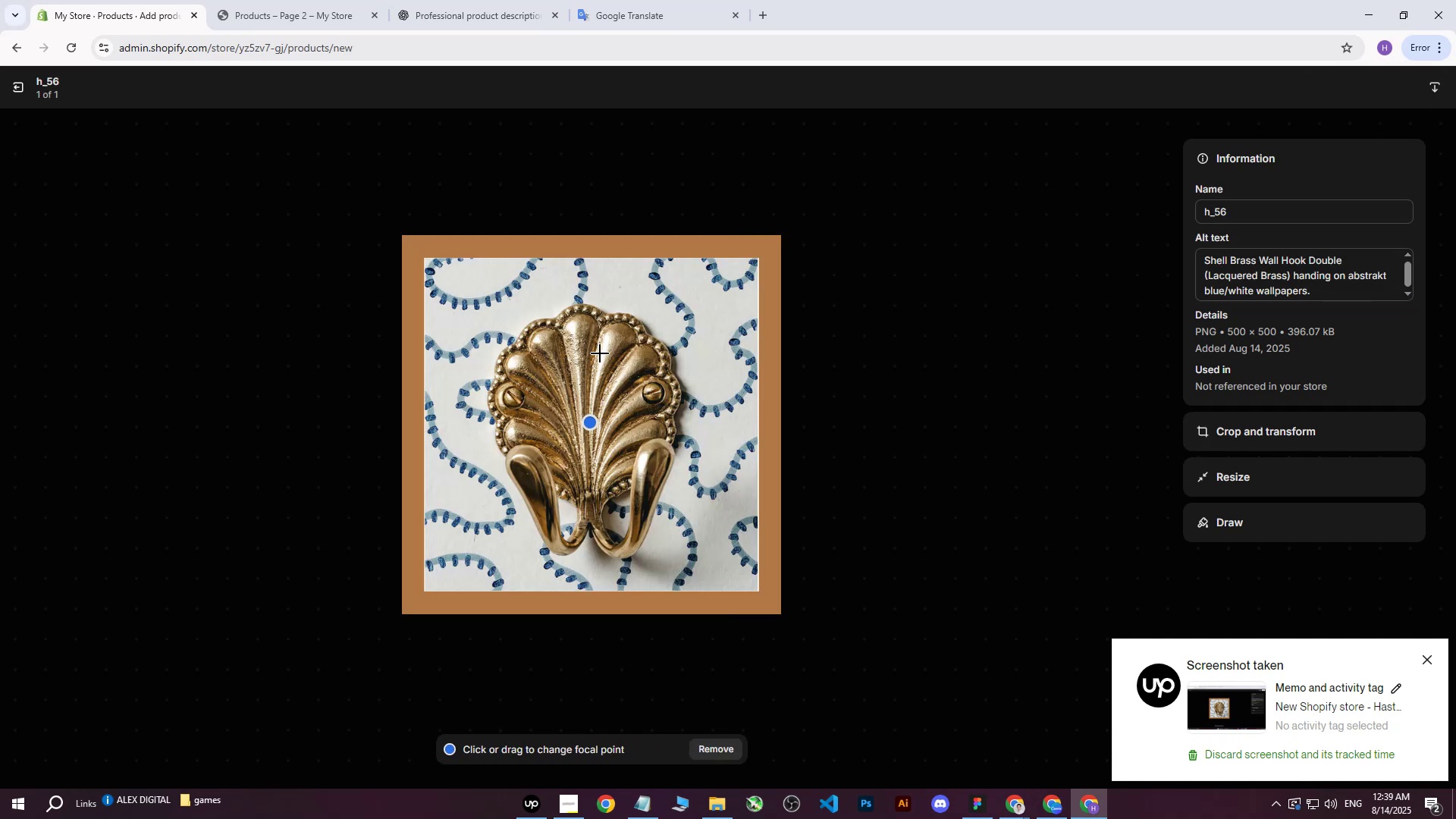 
left_click([12, 90])
 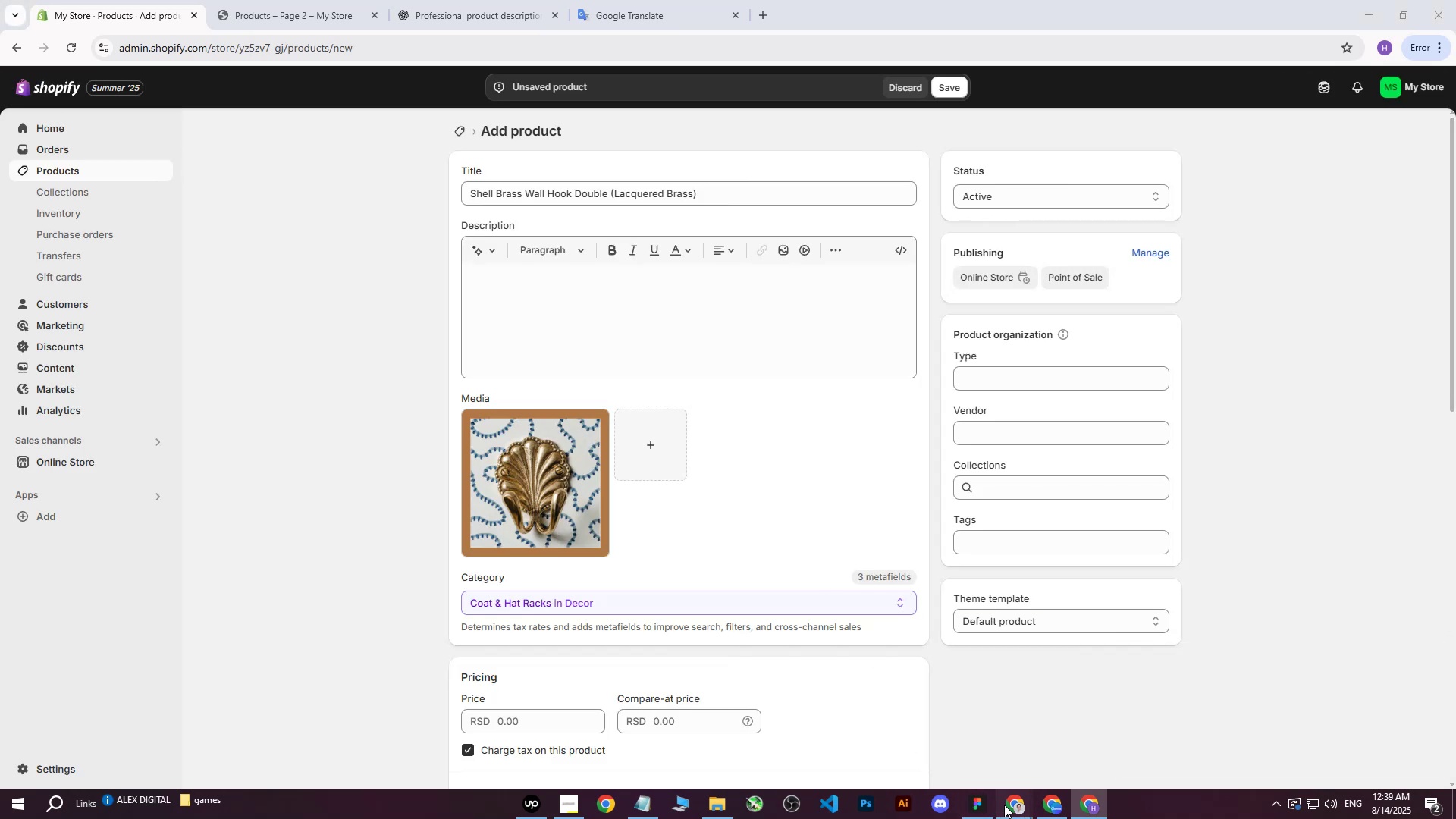 
left_click([958, 755])
 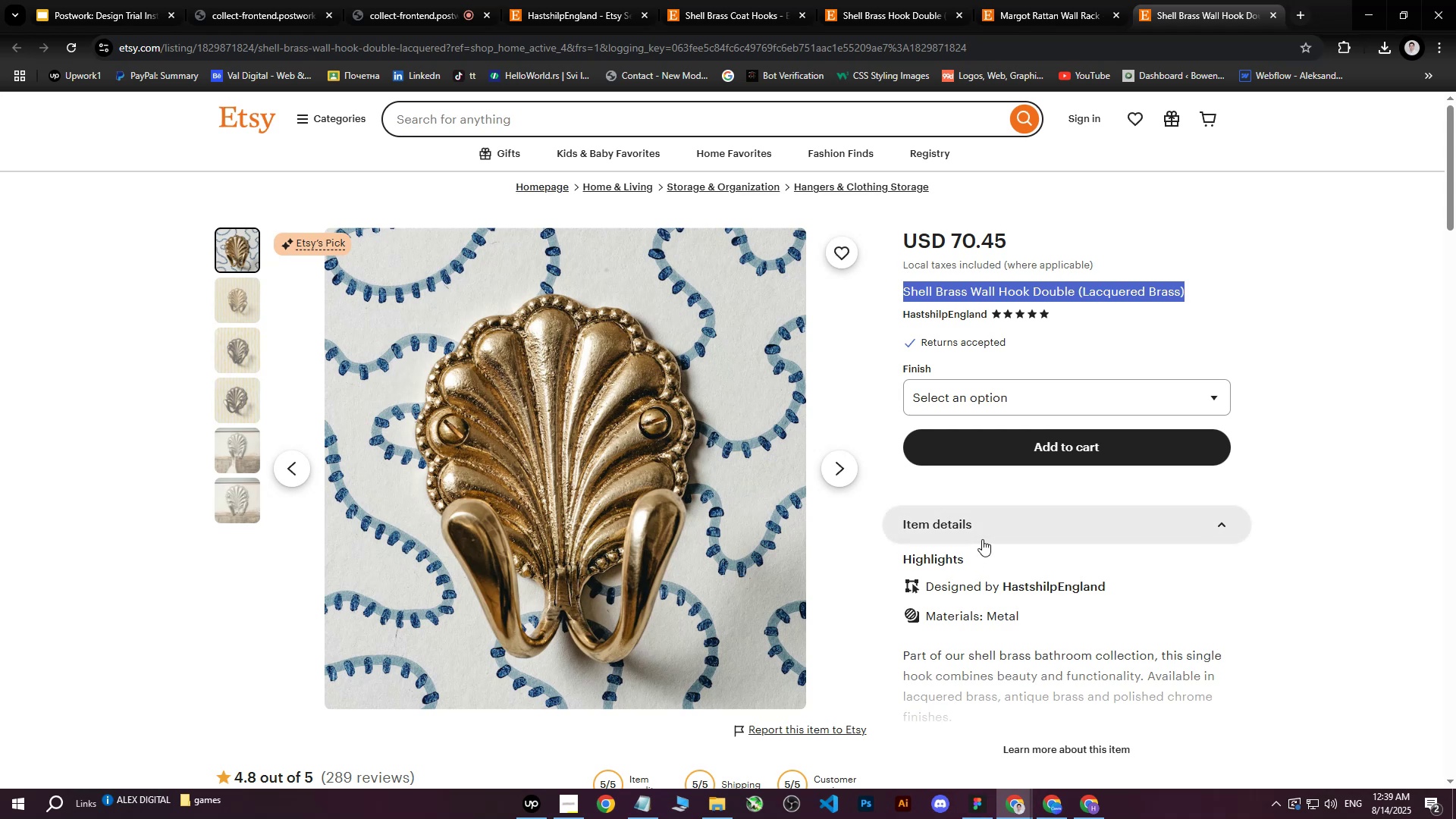 
scroll: coordinate [991, 534], scroll_direction: down, amount: 4.0
 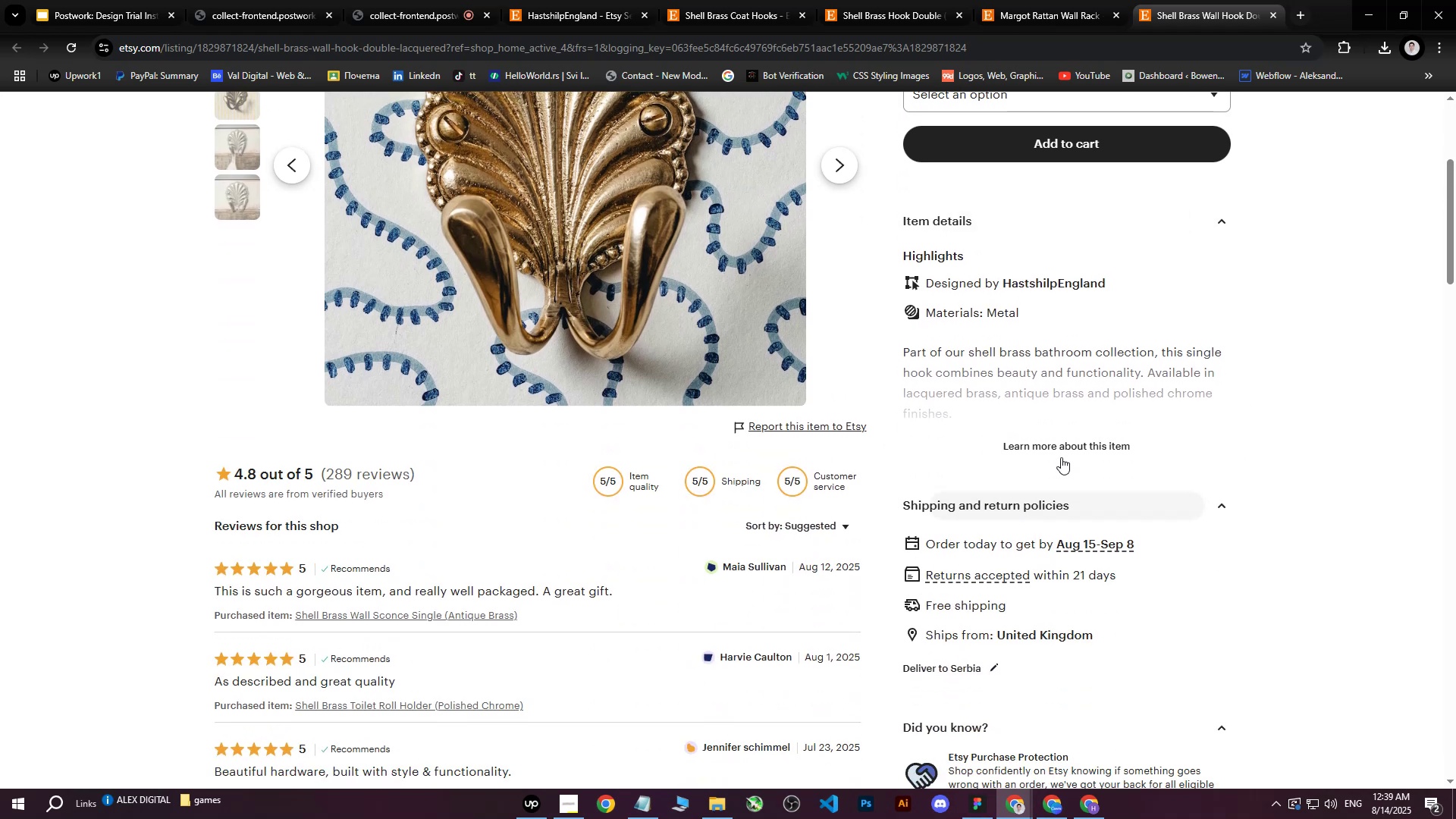 
left_click([1056, 442])
 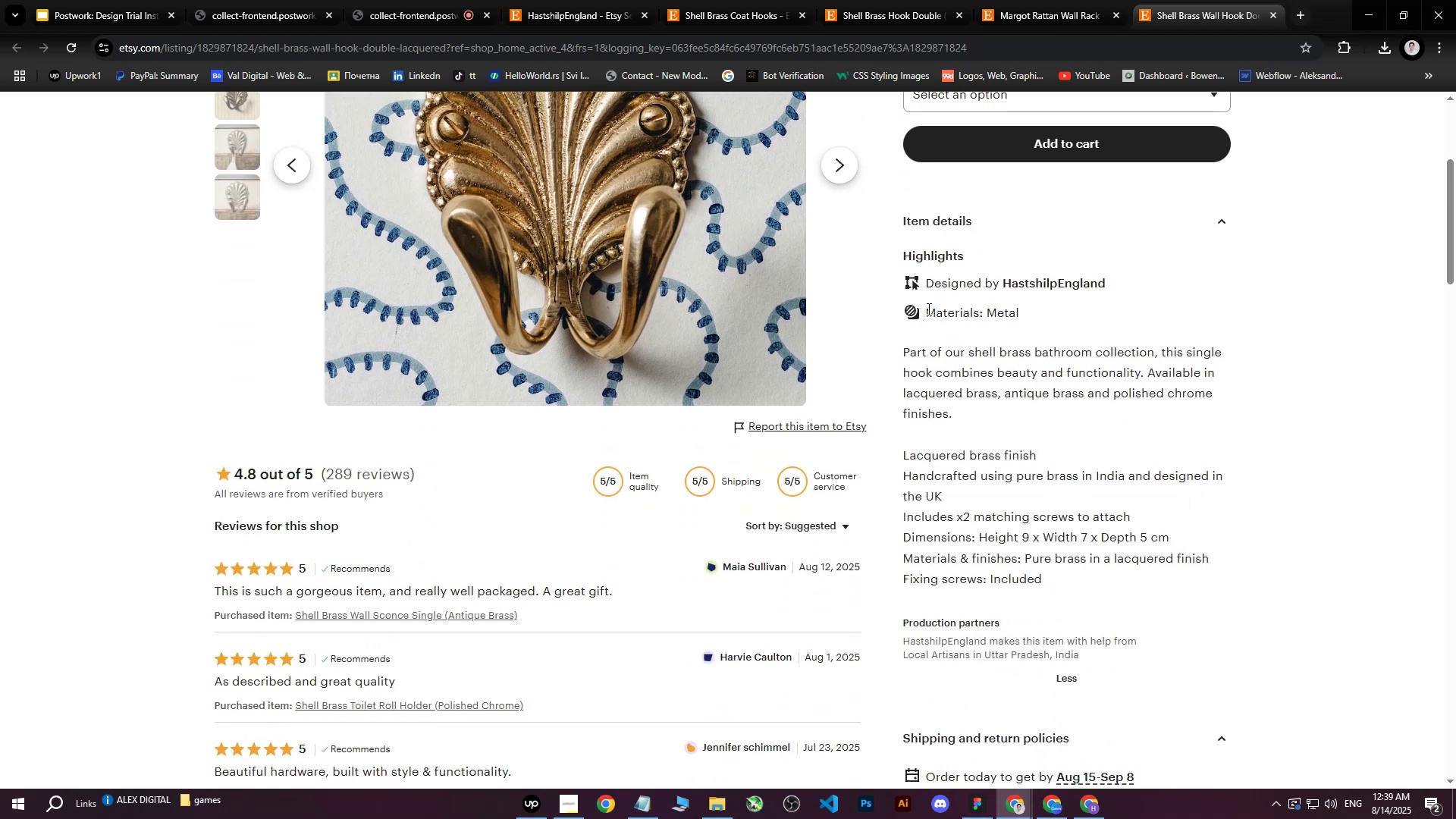 
left_click_drag(start_coordinate=[927, 309], to_coordinate=[1084, 502])
 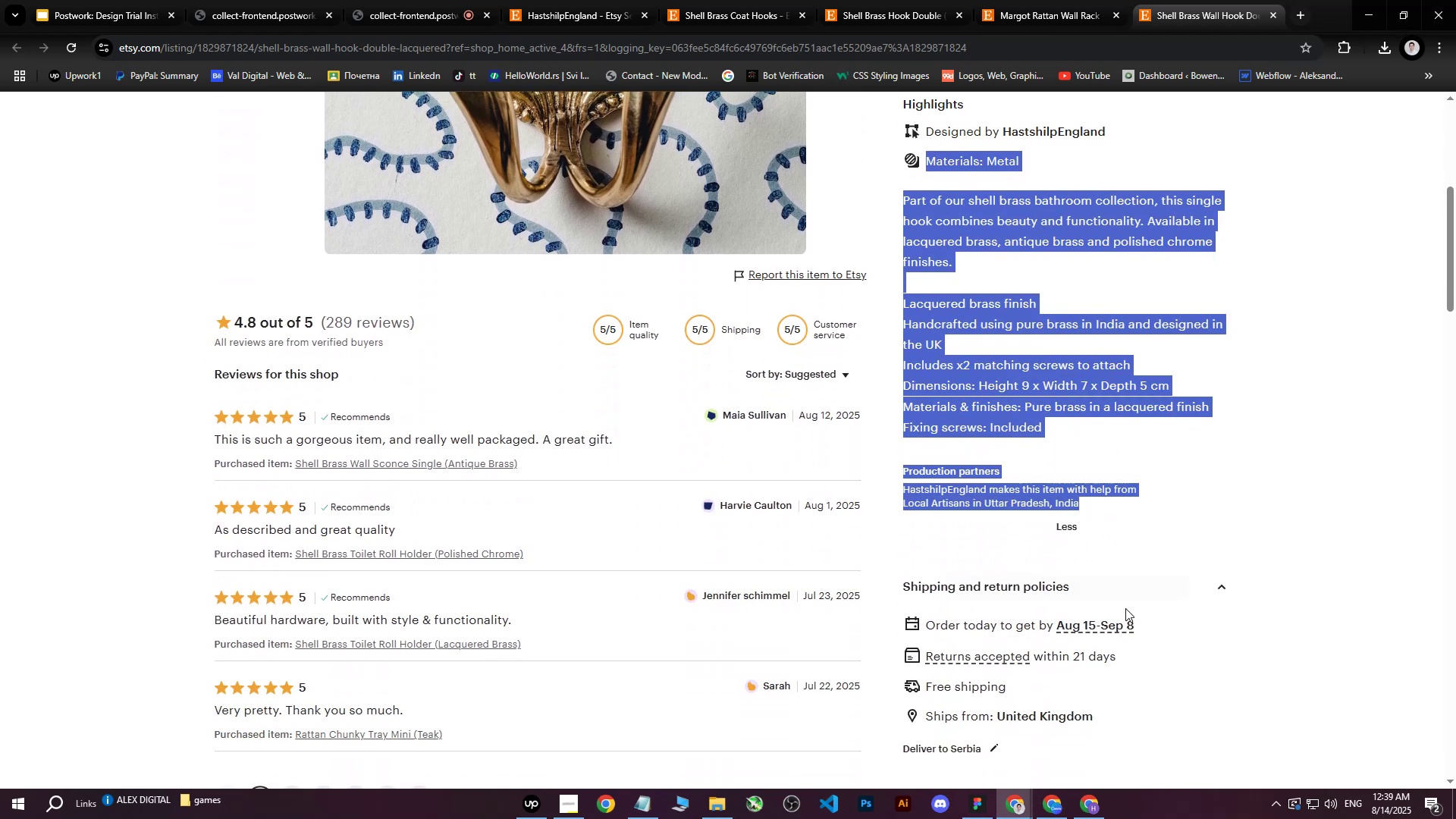 
scroll: coordinate [1076, 447], scroll_direction: down, amount: 2.0
 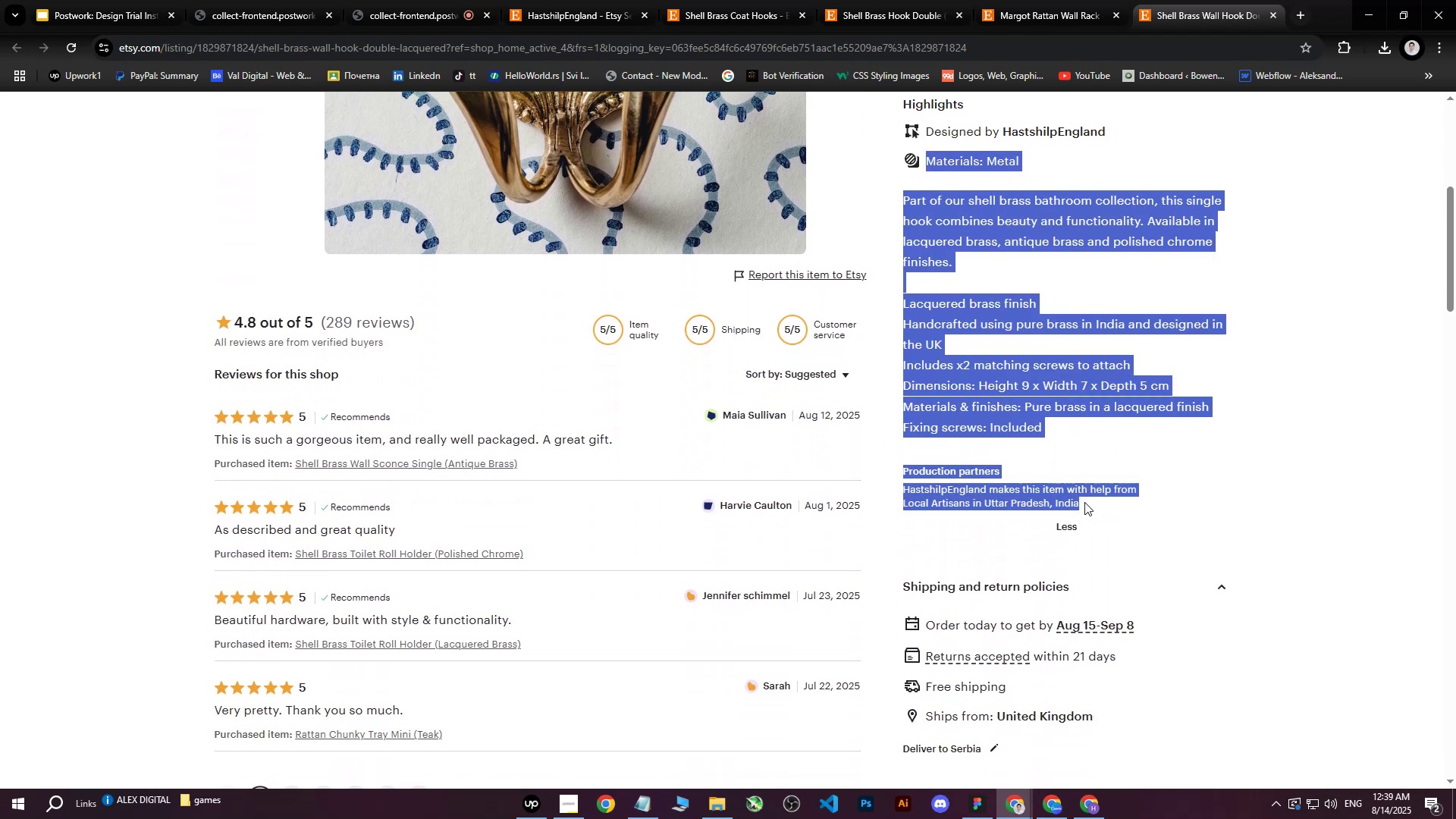 
key(Control+C)
 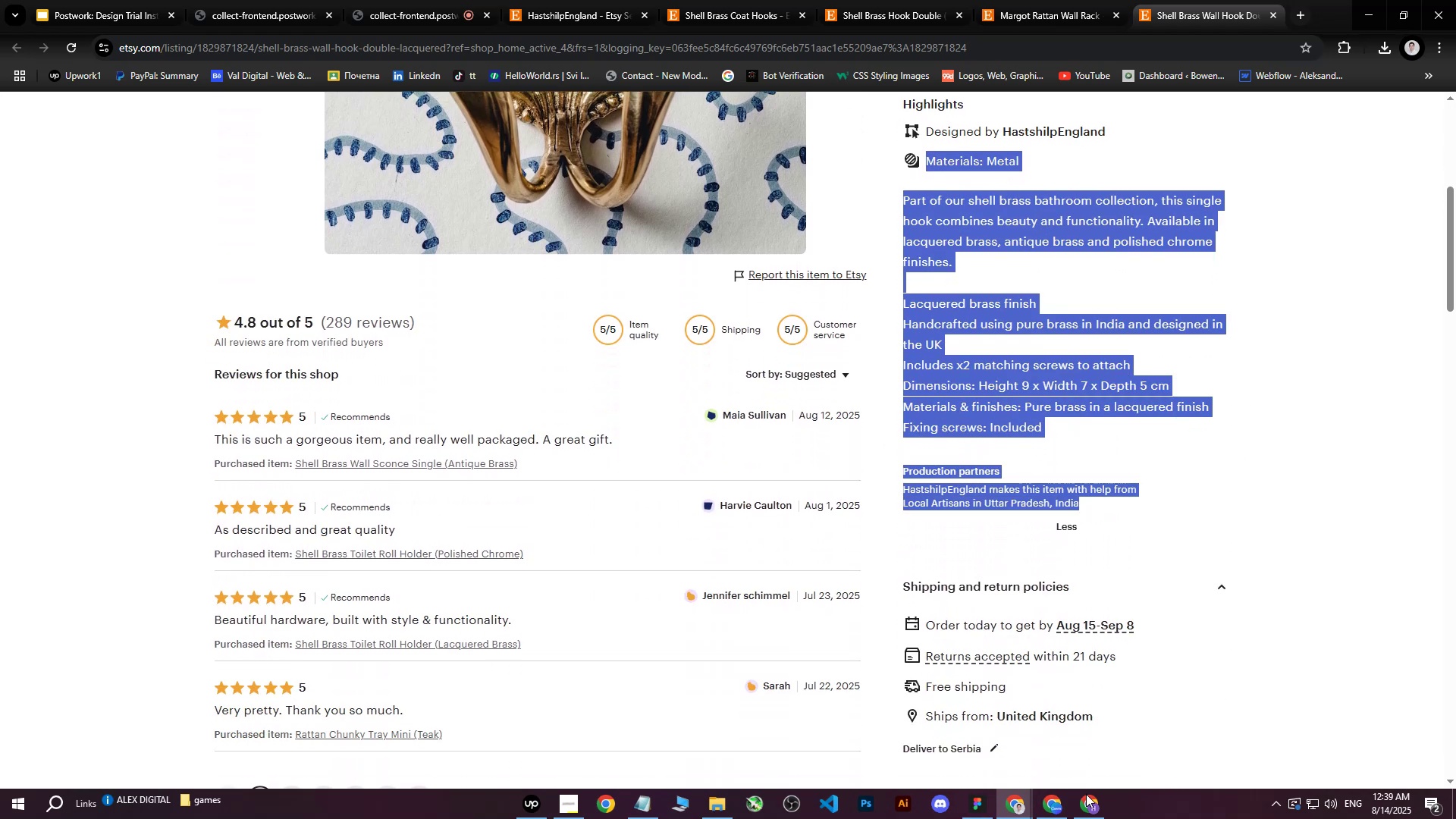 
left_click([1088, 818])
 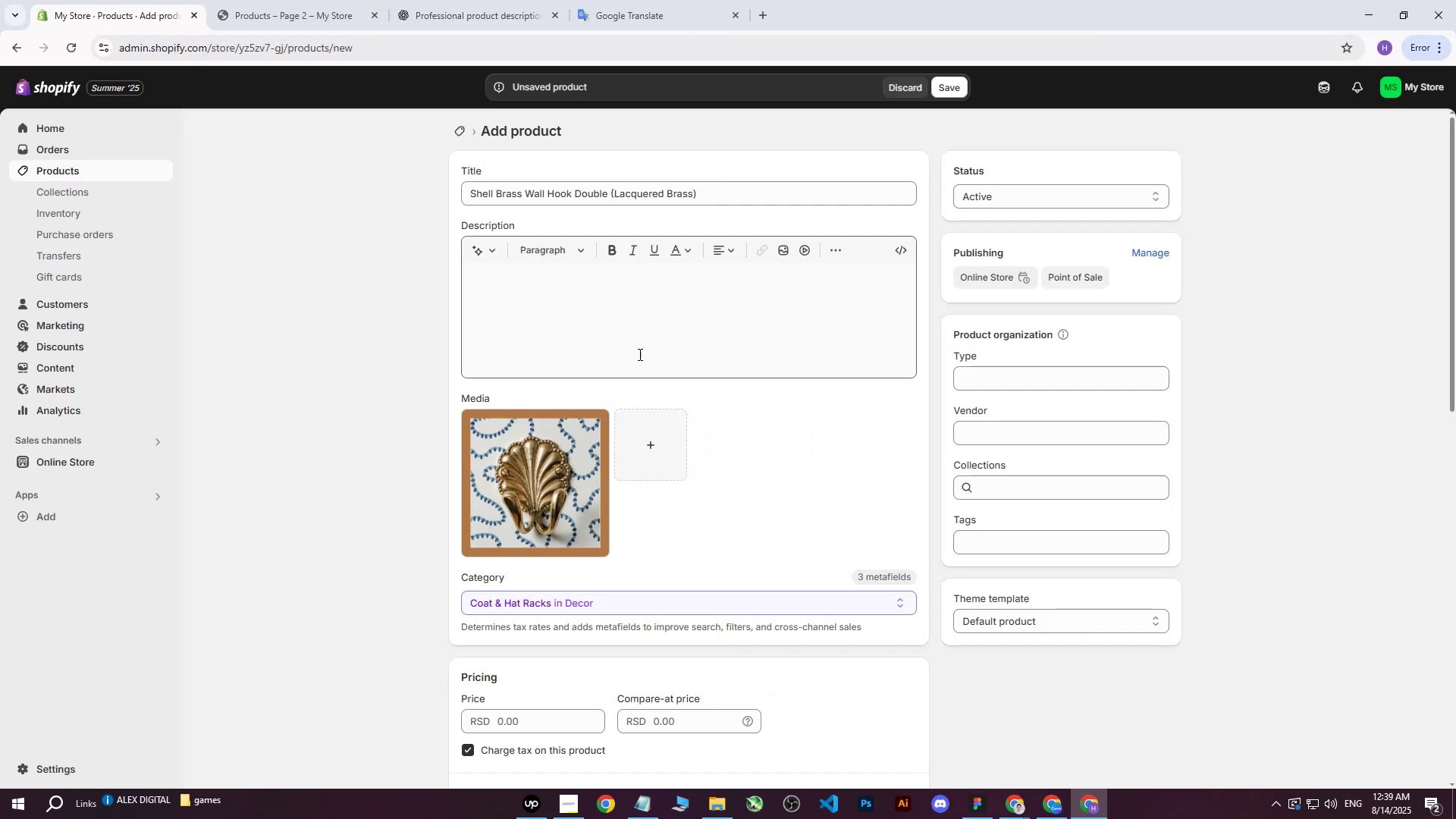 
left_click([608, 351])
 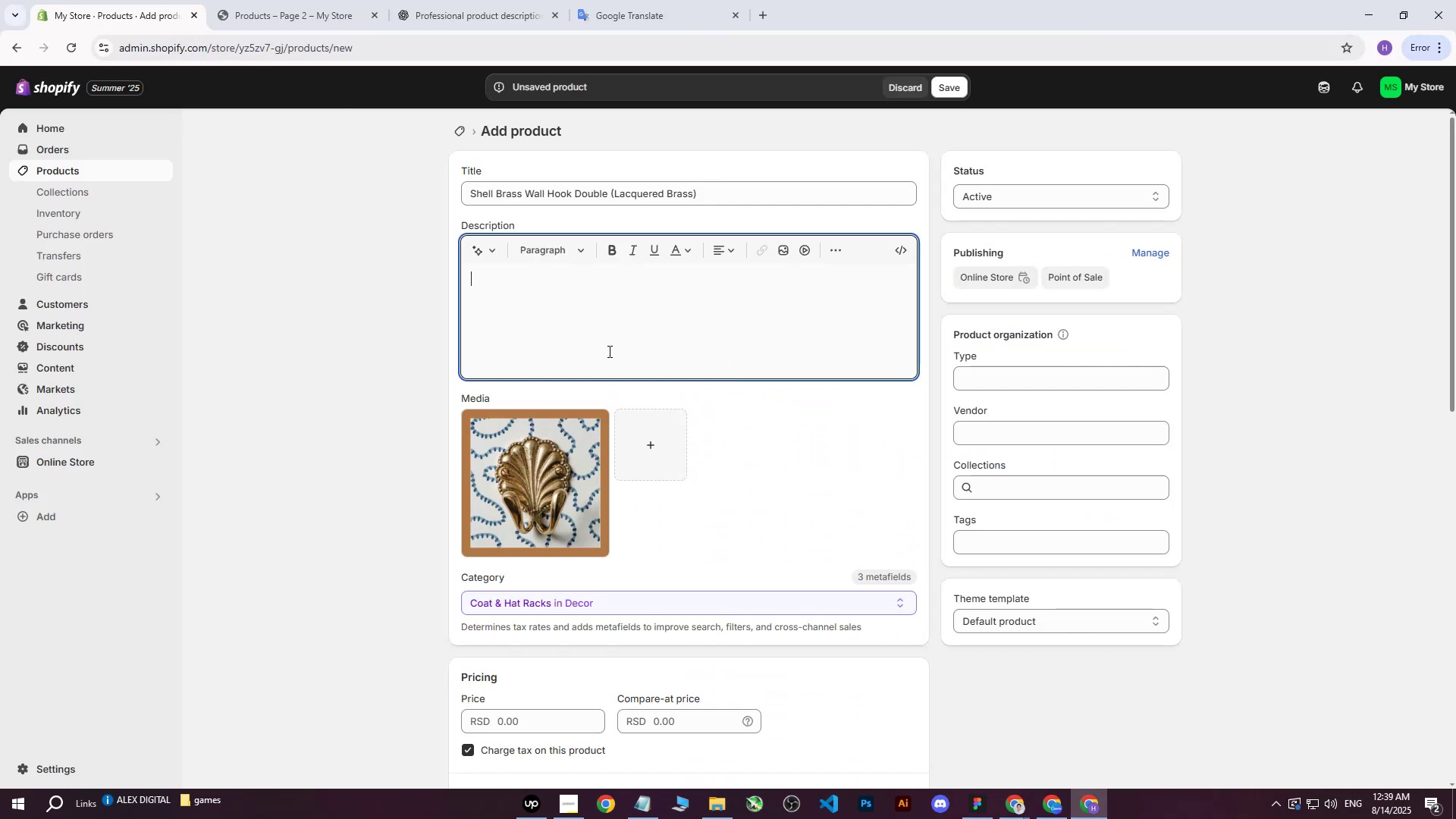 
key(Control+ControlLeft)
 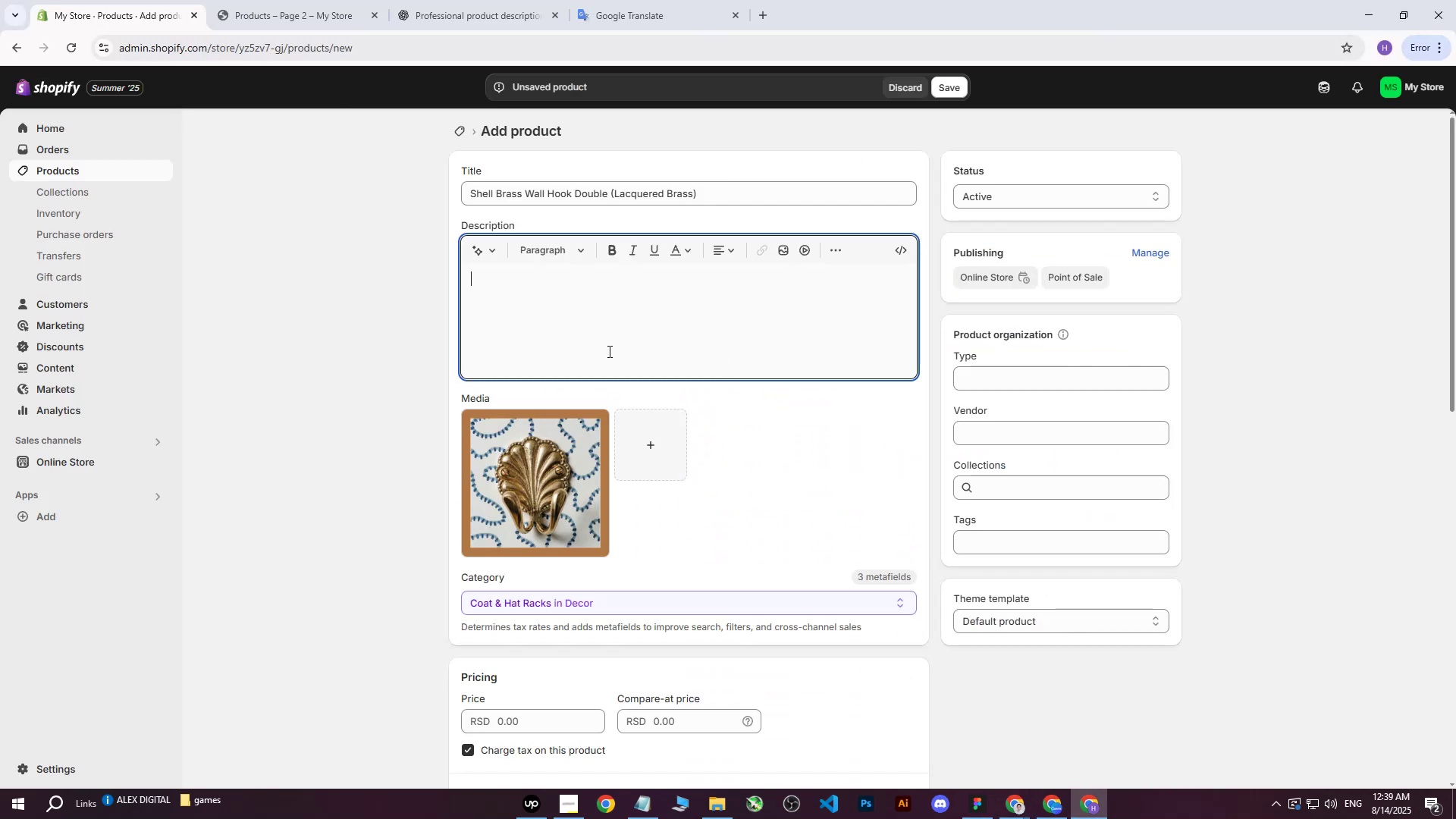 
key(Control+V)
 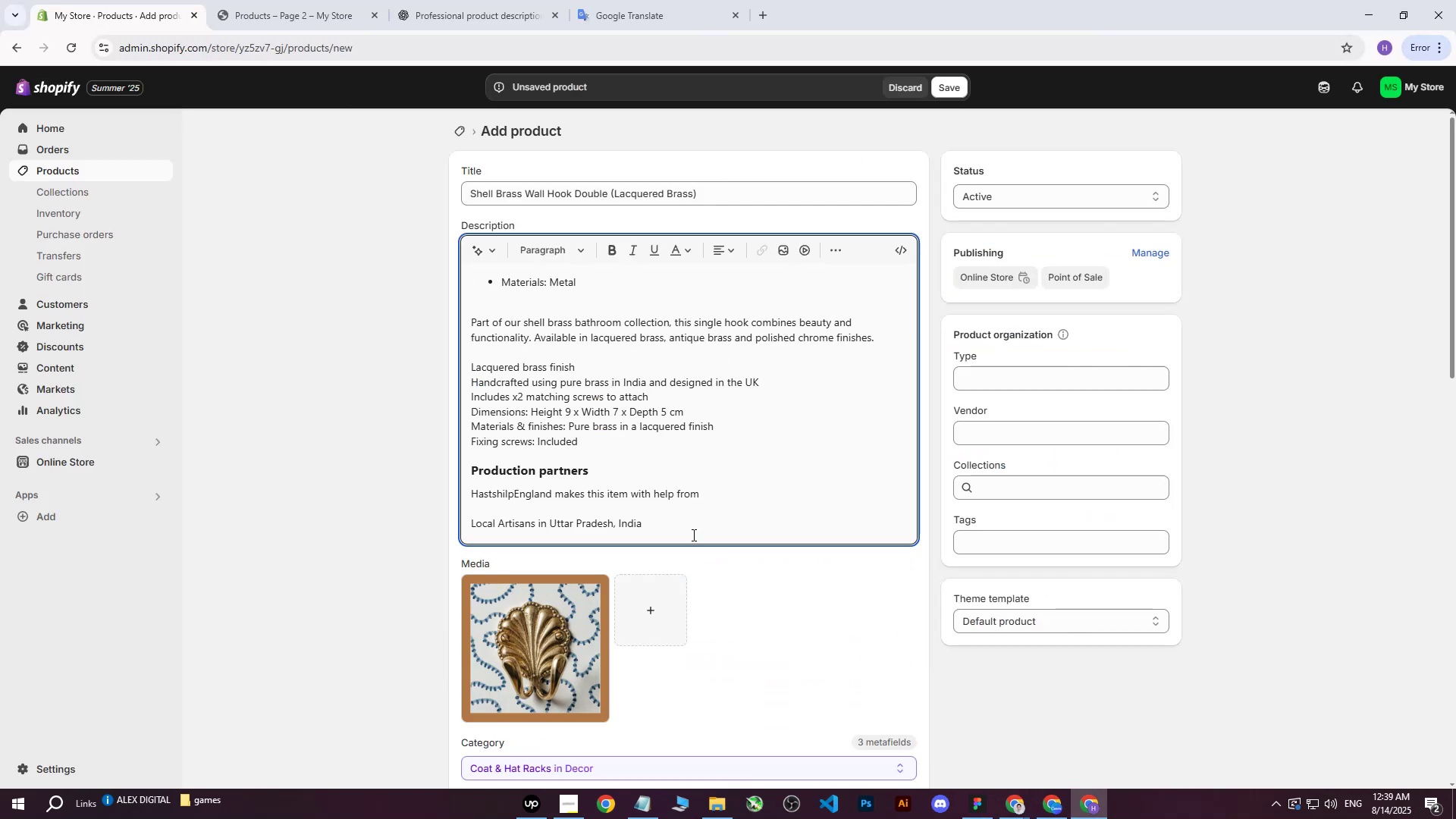 
left_click_drag(start_coordinate=[692, 538], to_coordinate=[290, 170])
 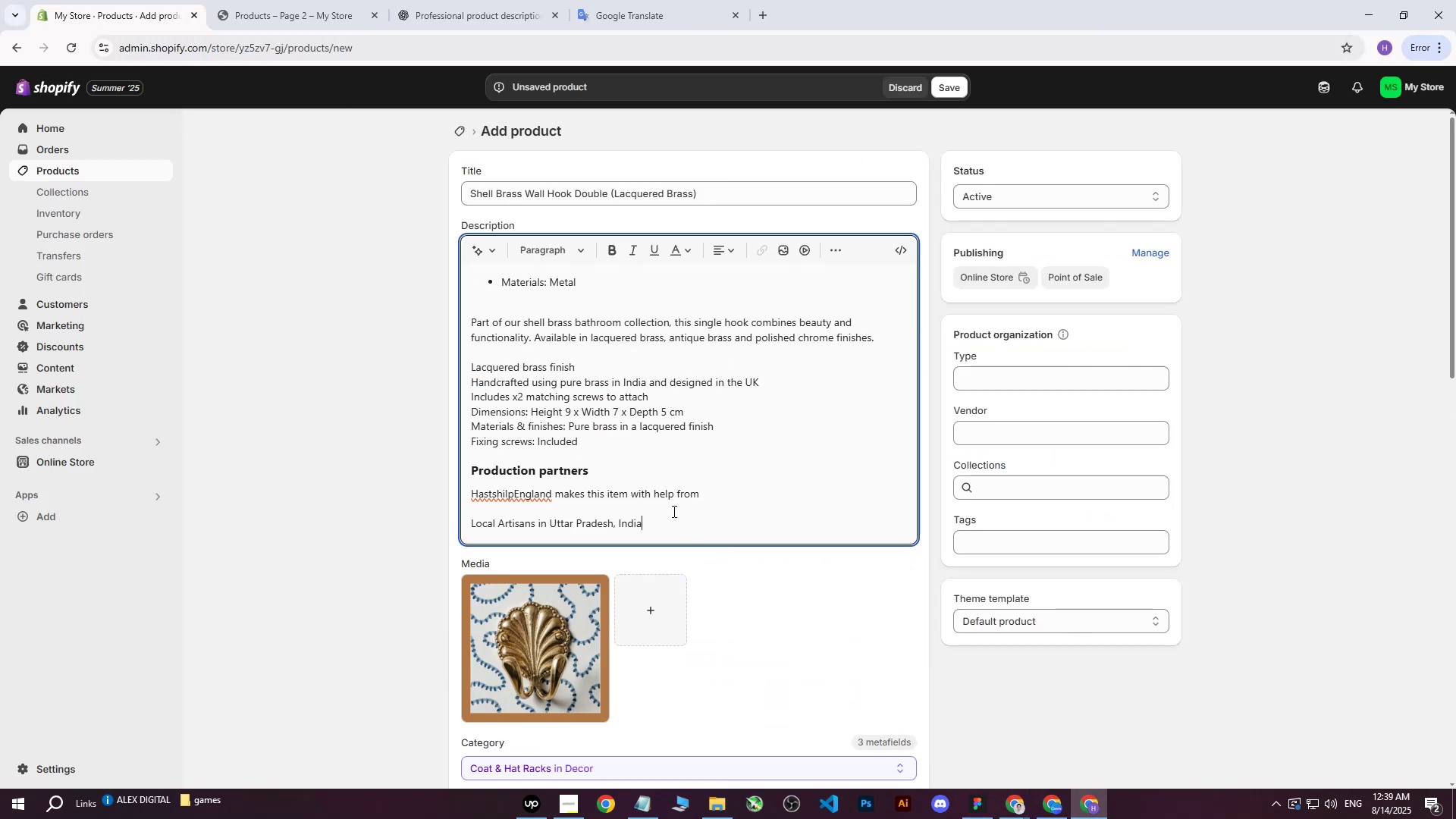 
left_click_drag(start_coordinate=[673, 519], to_coordinate=[382, 204])
 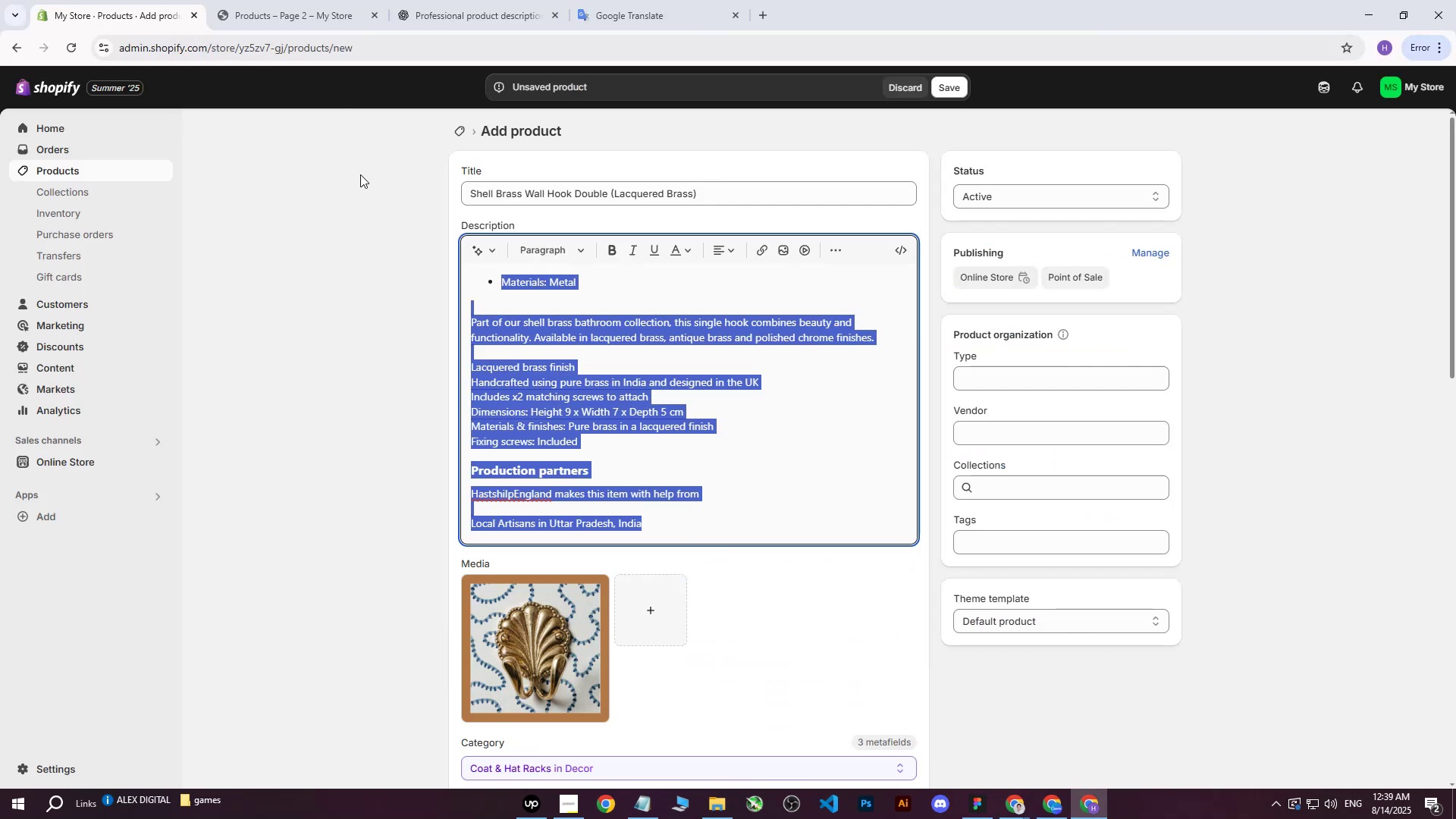 
key(Backspace)
 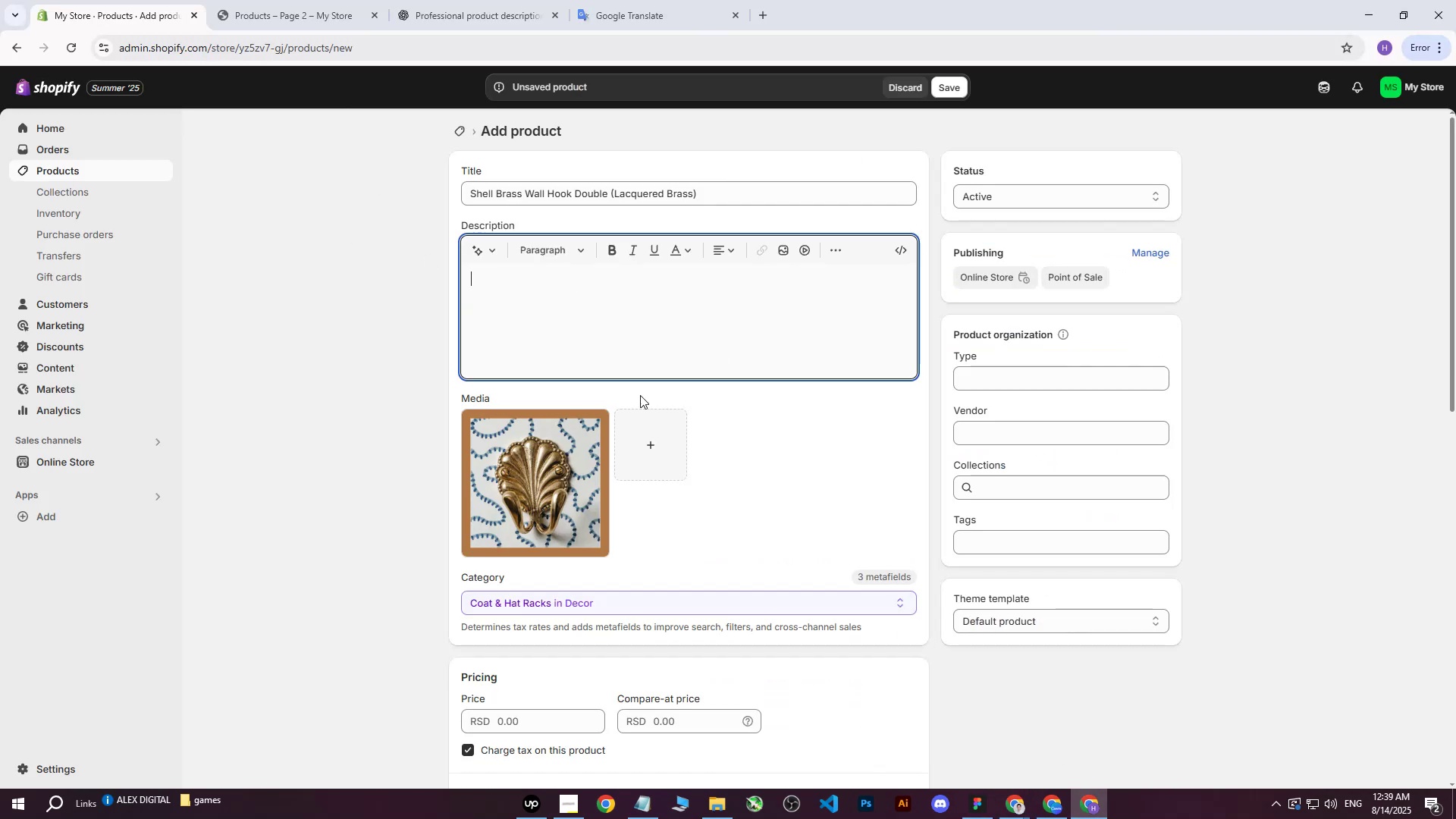 
key(Backspace)
 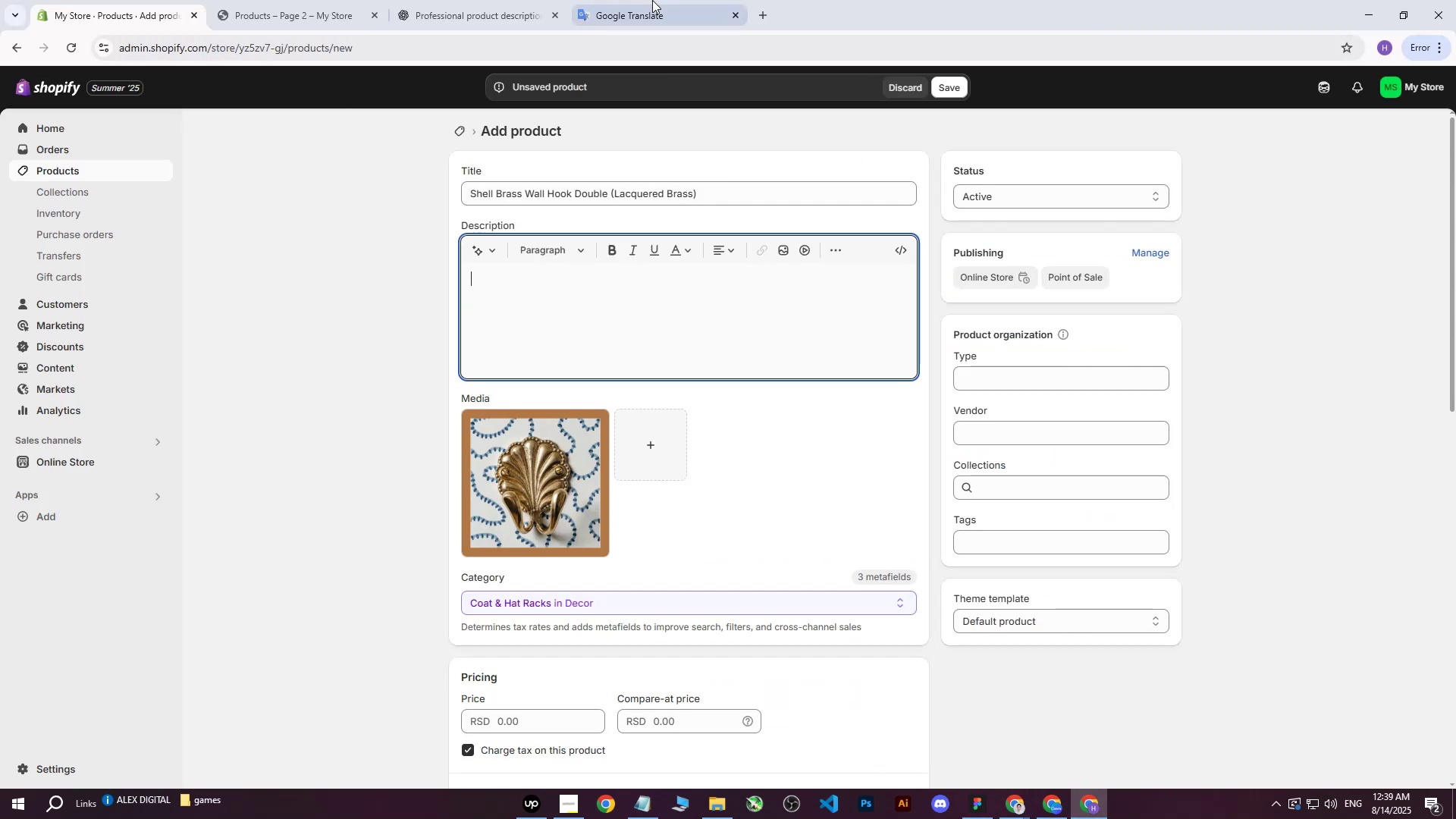 
left_click([472, 0])
 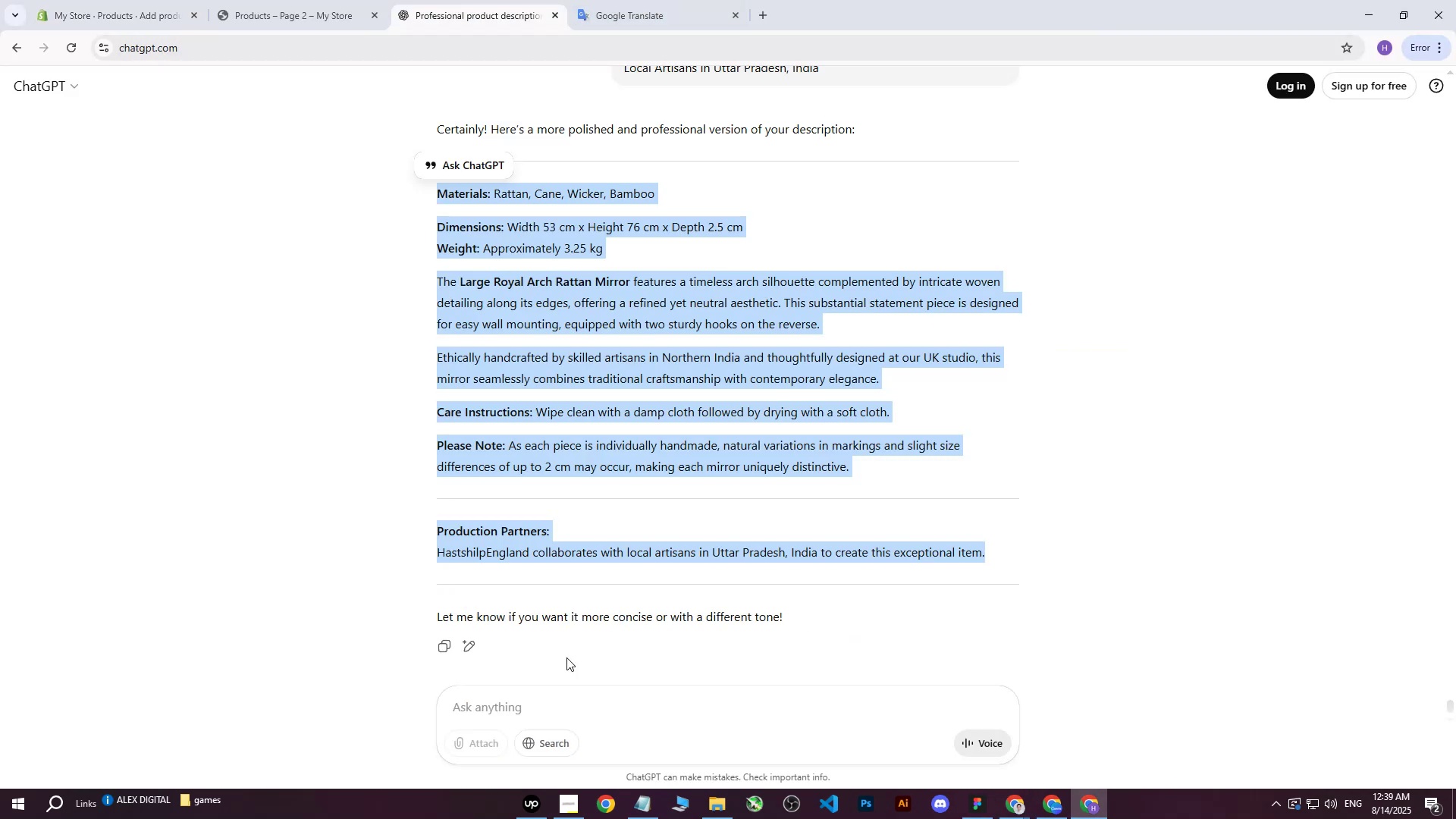 
left_click([536, 702])
 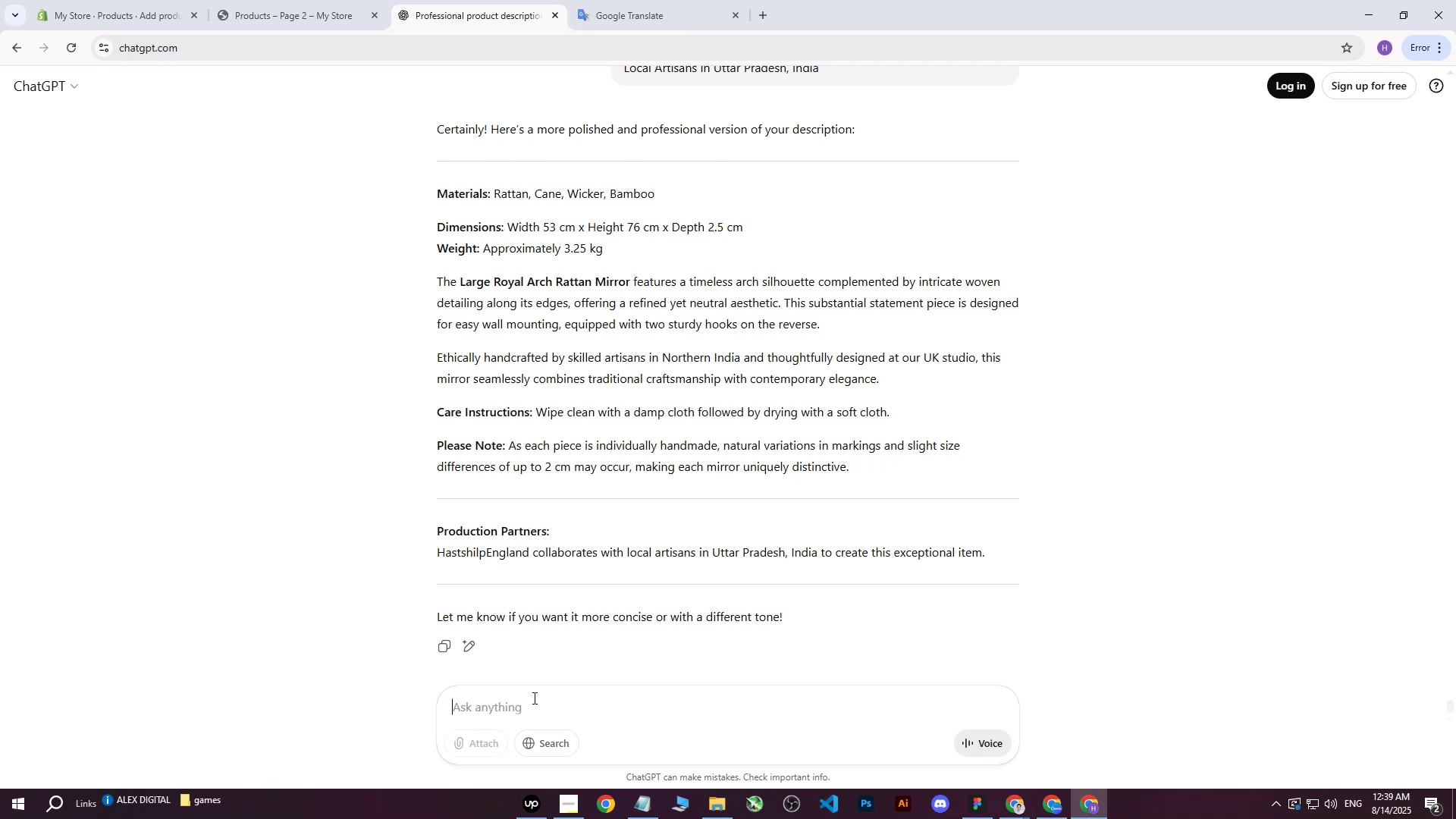 
type(write me this on more professioa)
key(Backspace)
key(Backspace)
type(onal way : )
 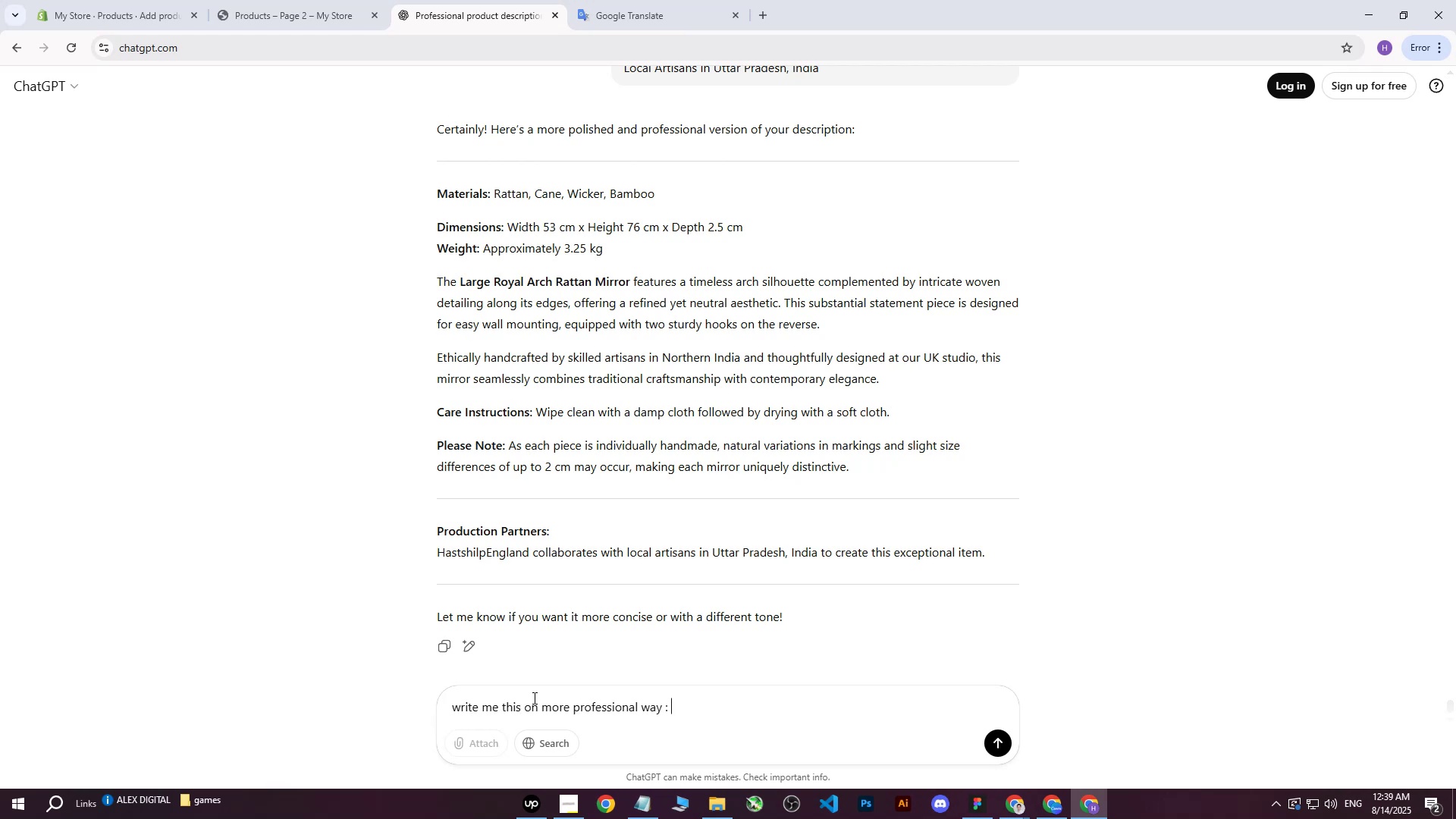 
key(Control+V)
 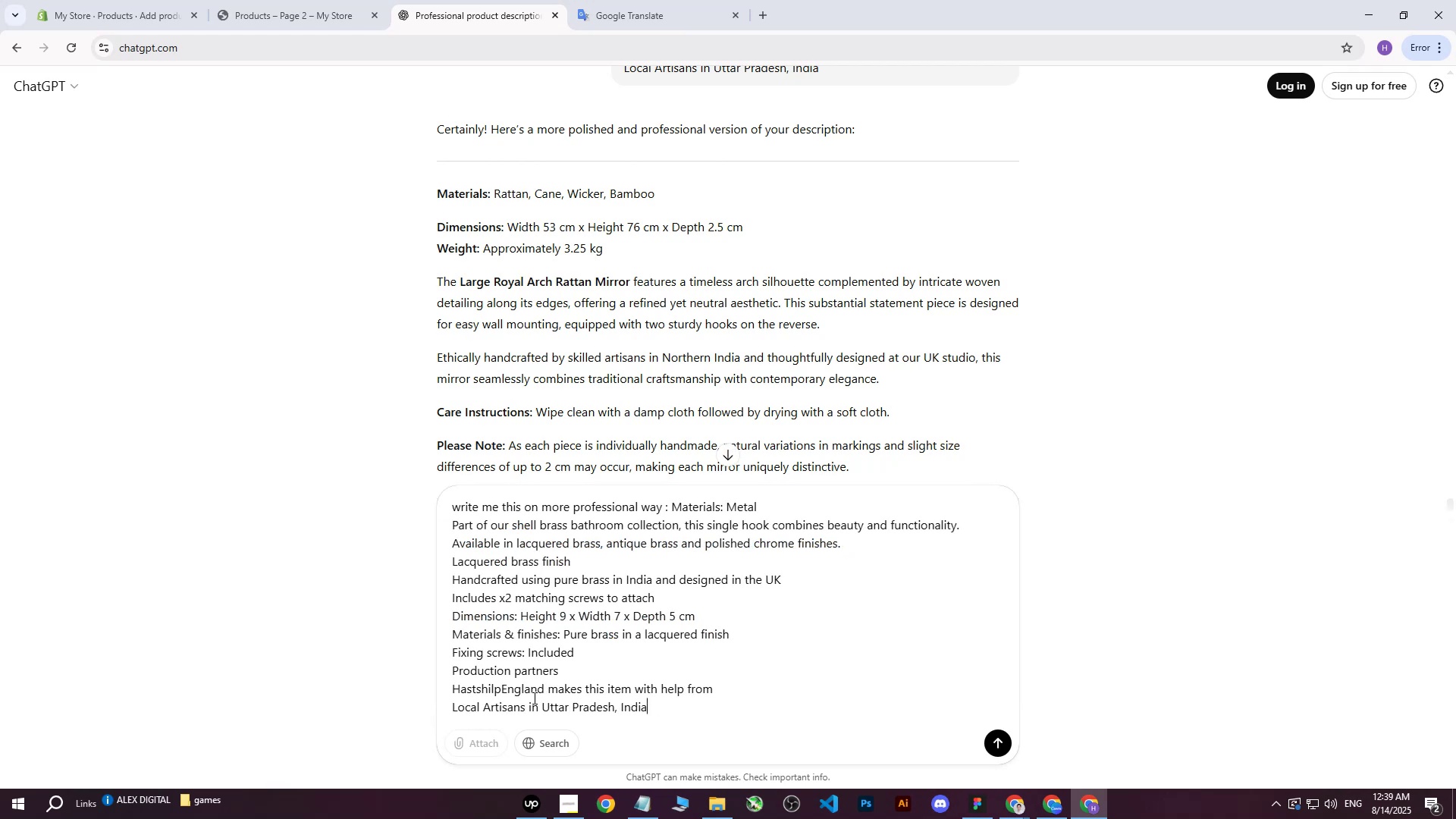 
key(Enter)
 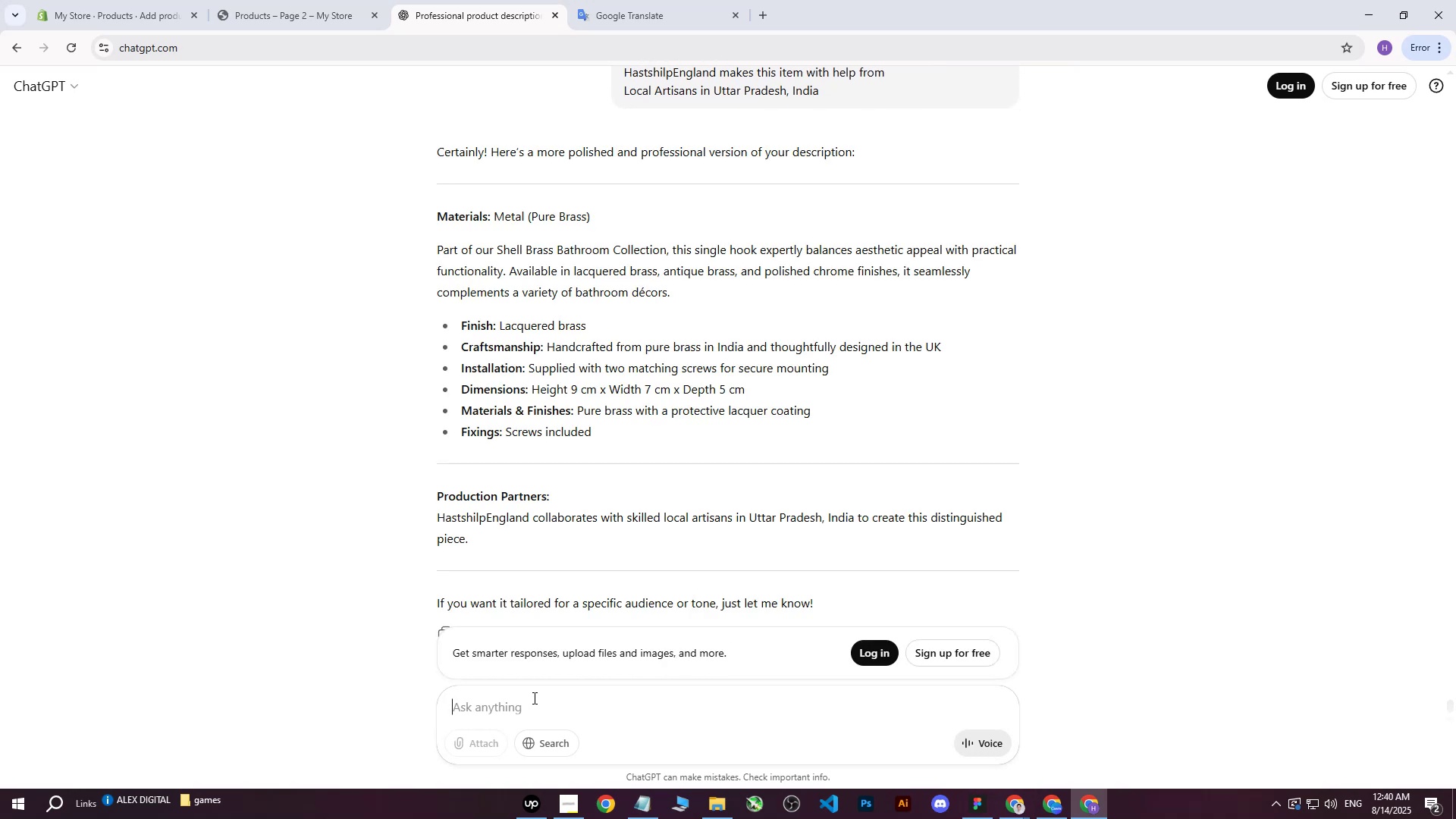 
wait(7.64)
 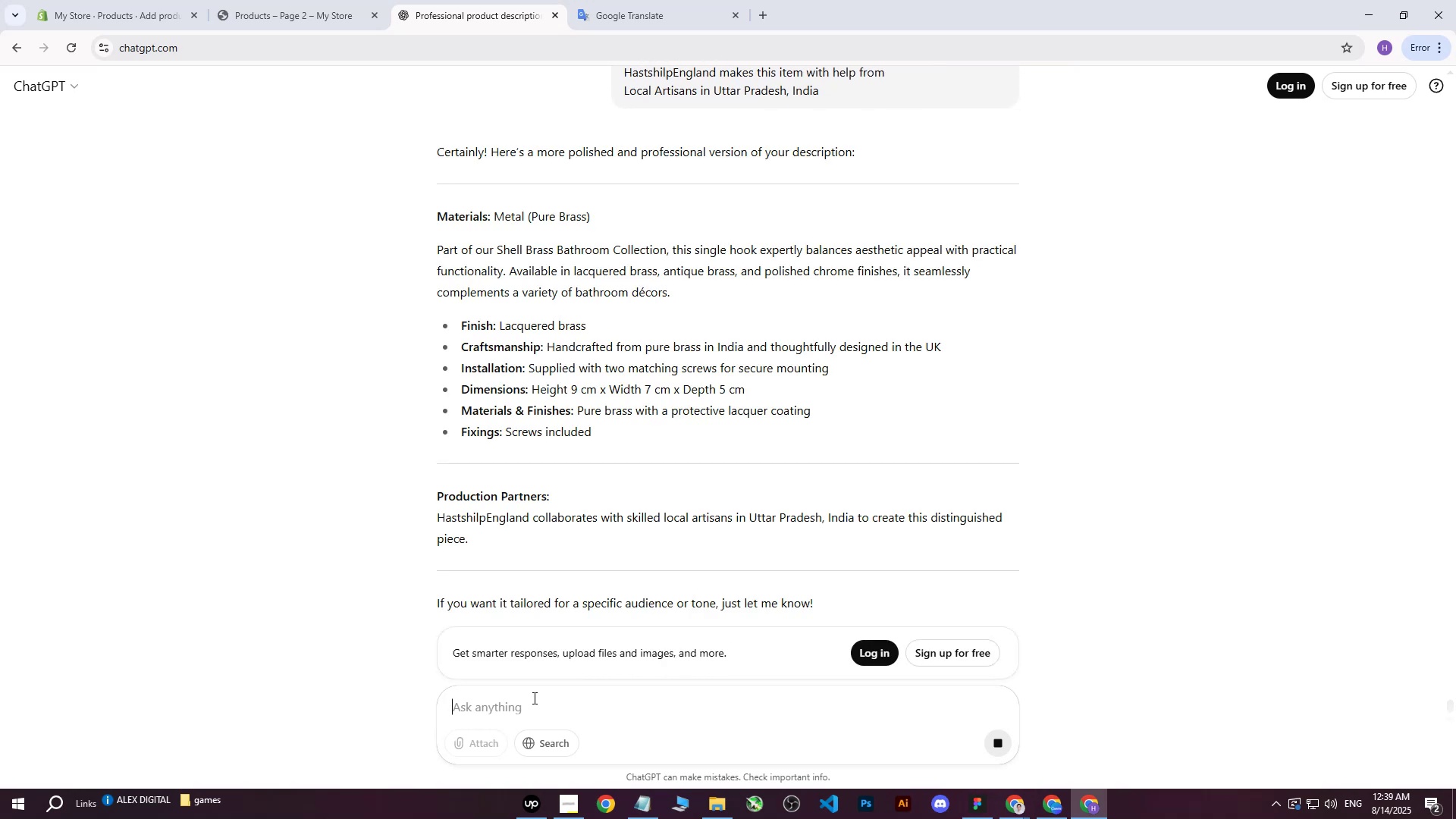 
left_click_drag(start_coordinate=[438, 218], to_coordinate=[880, 535])
 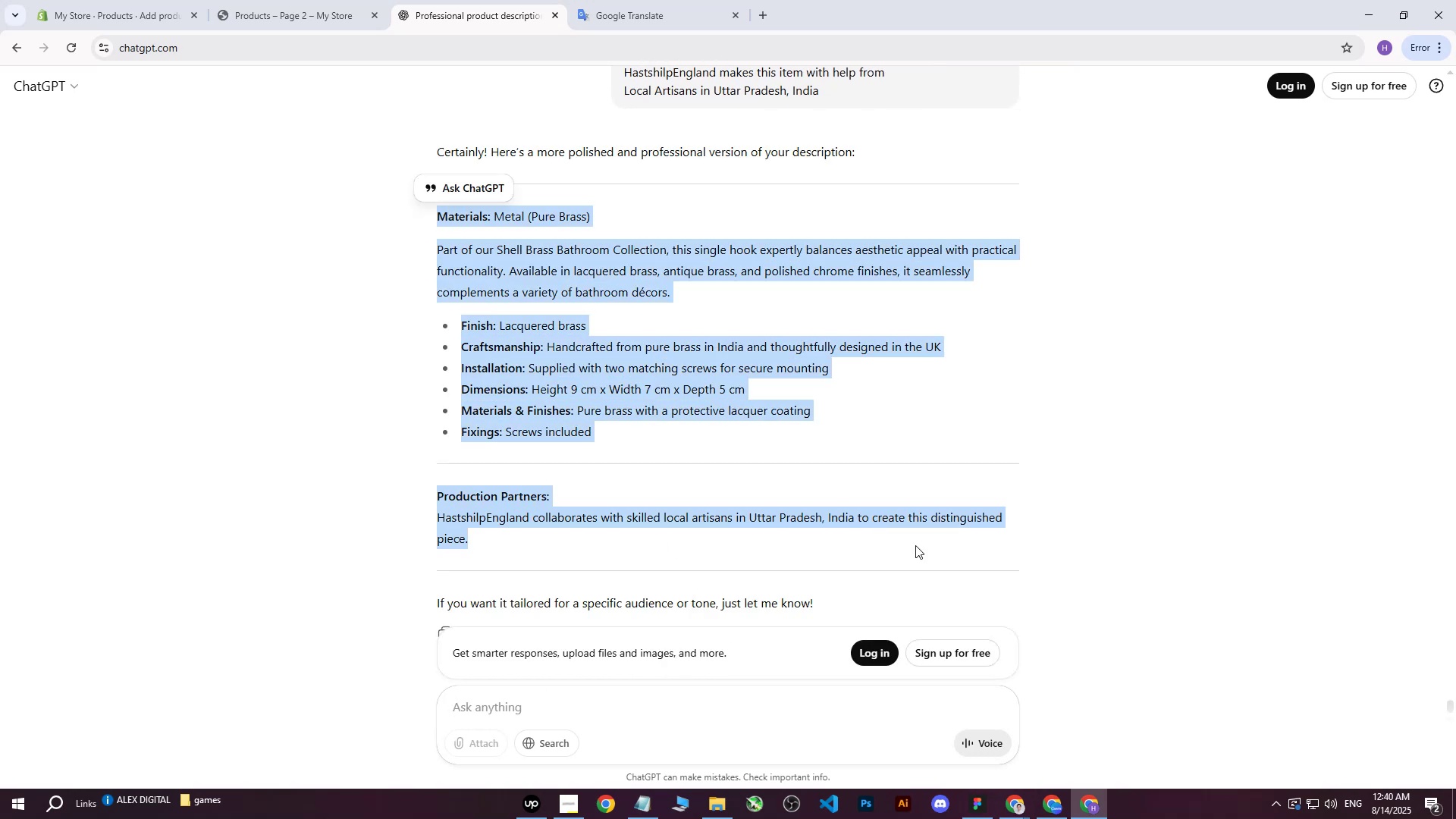 
key(Control+C)
 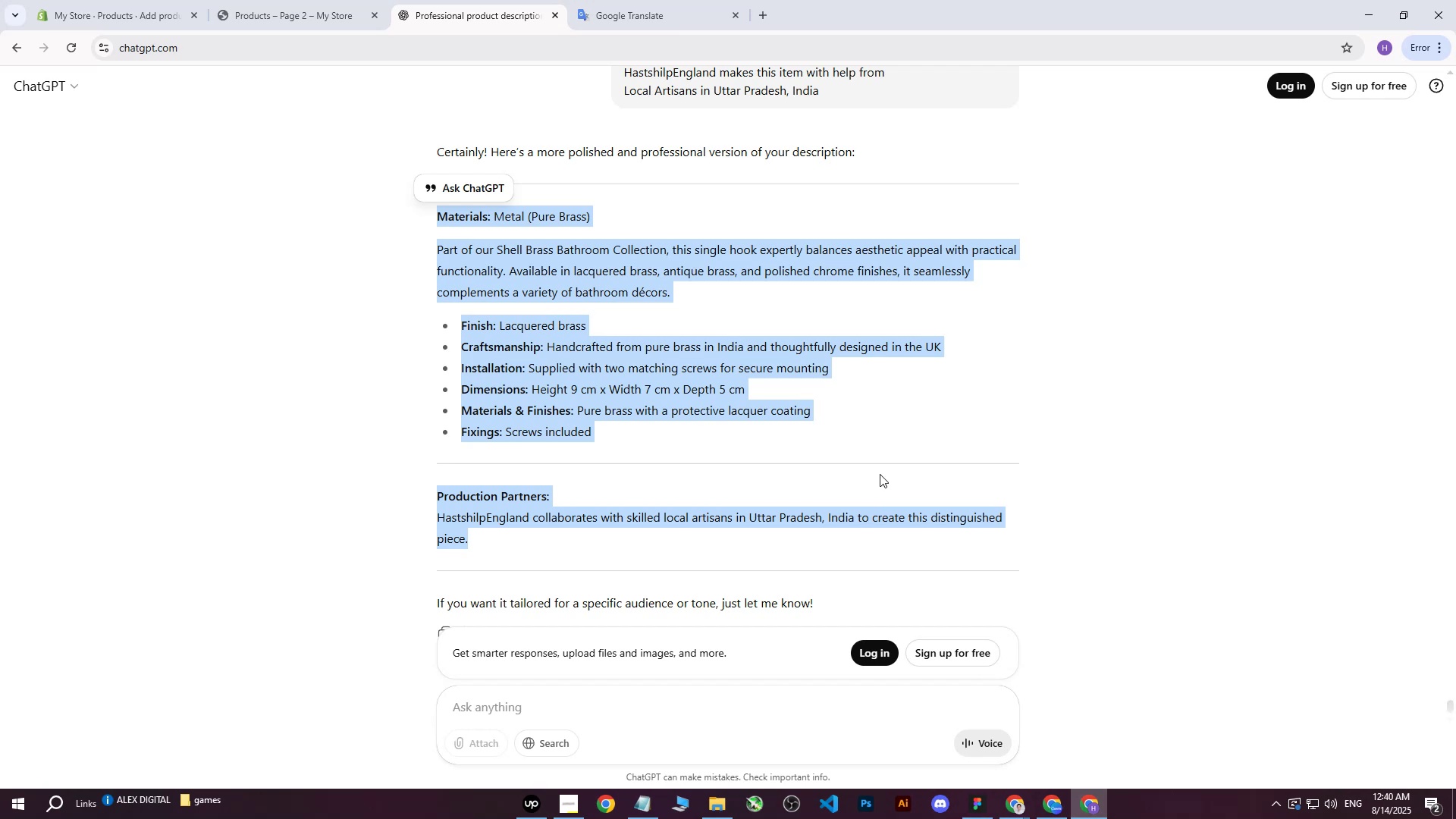 
left_click([113, 0])
 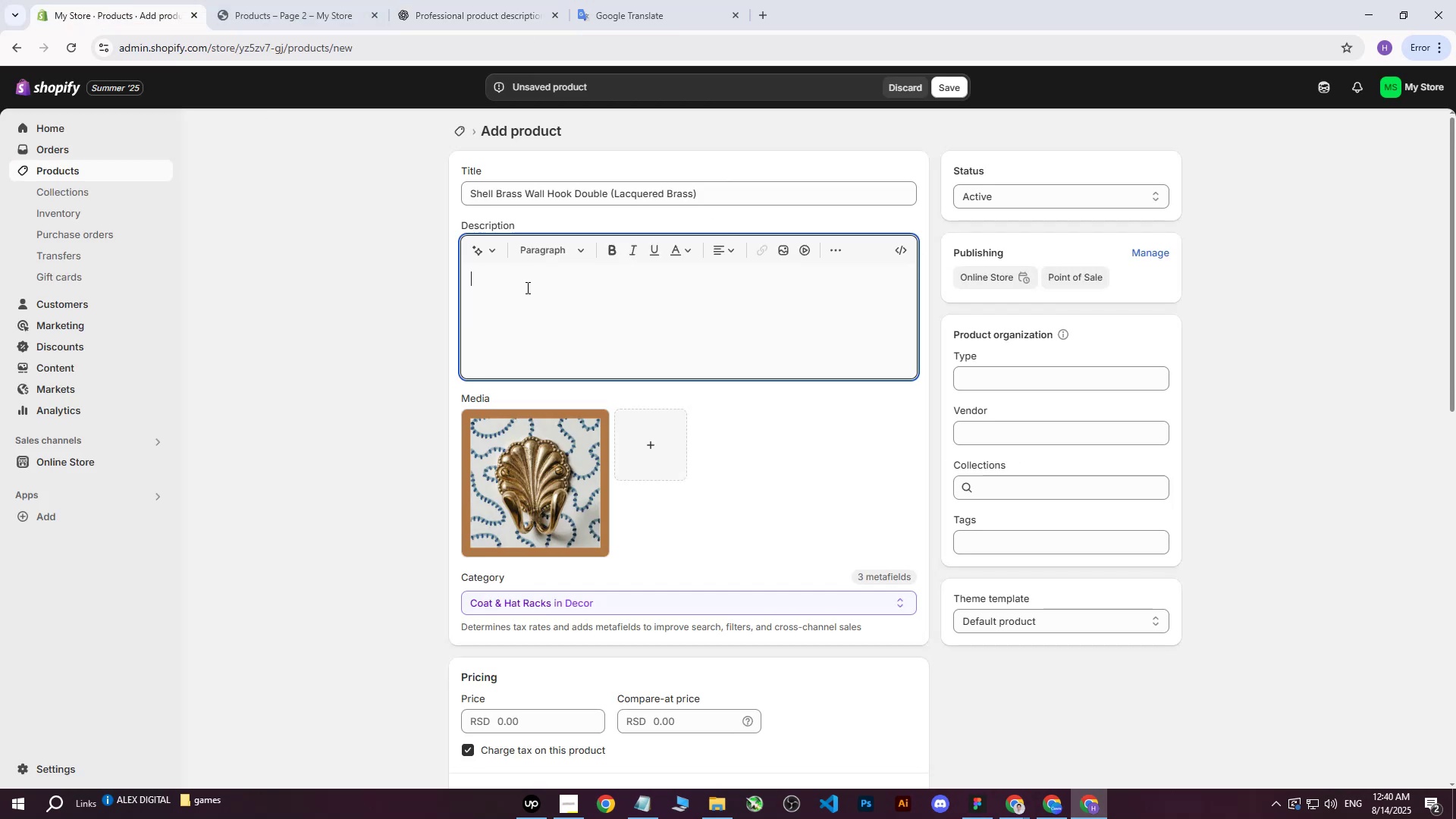 
left_click([526, 289])
 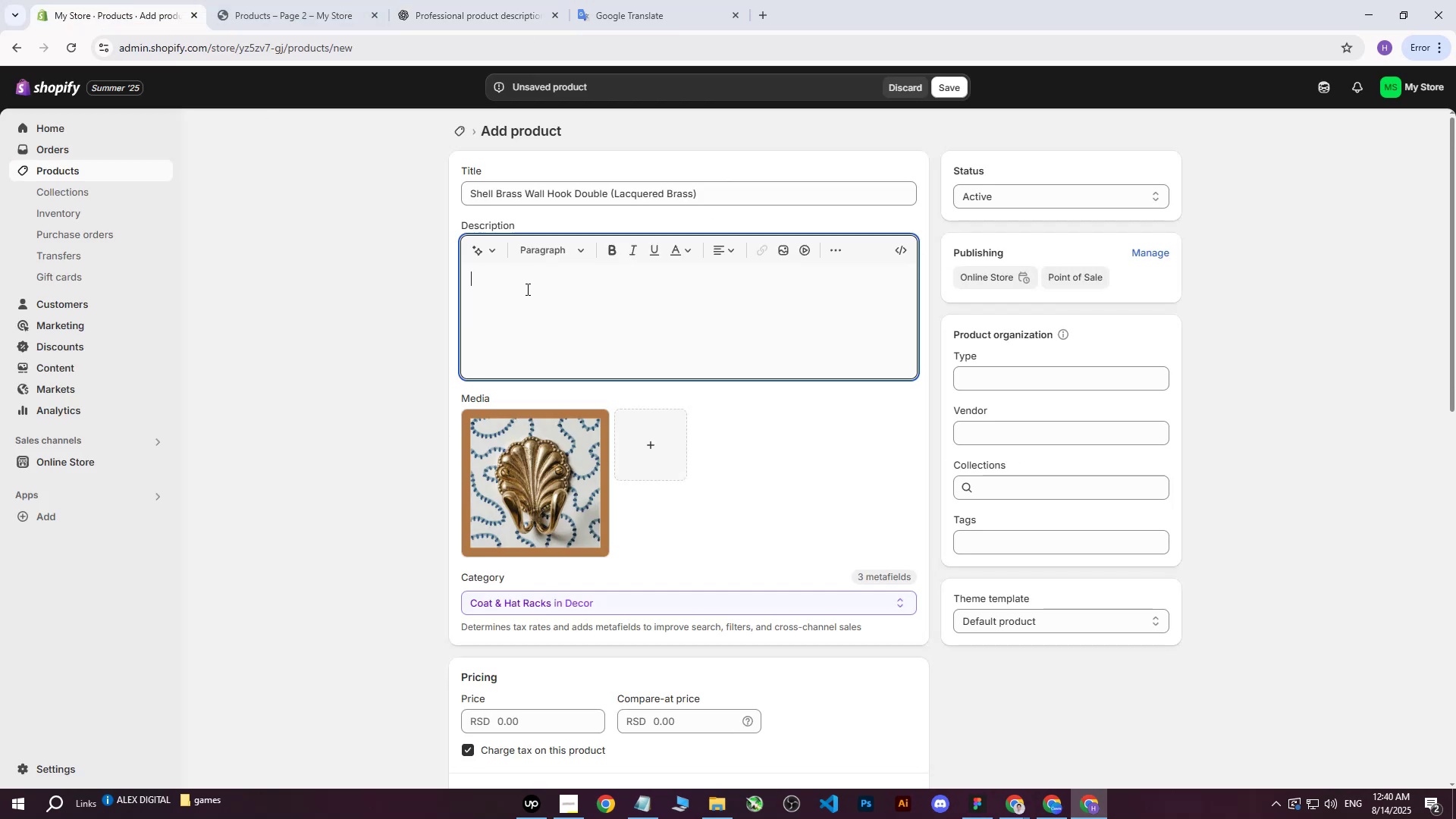 
key(Control+V)
 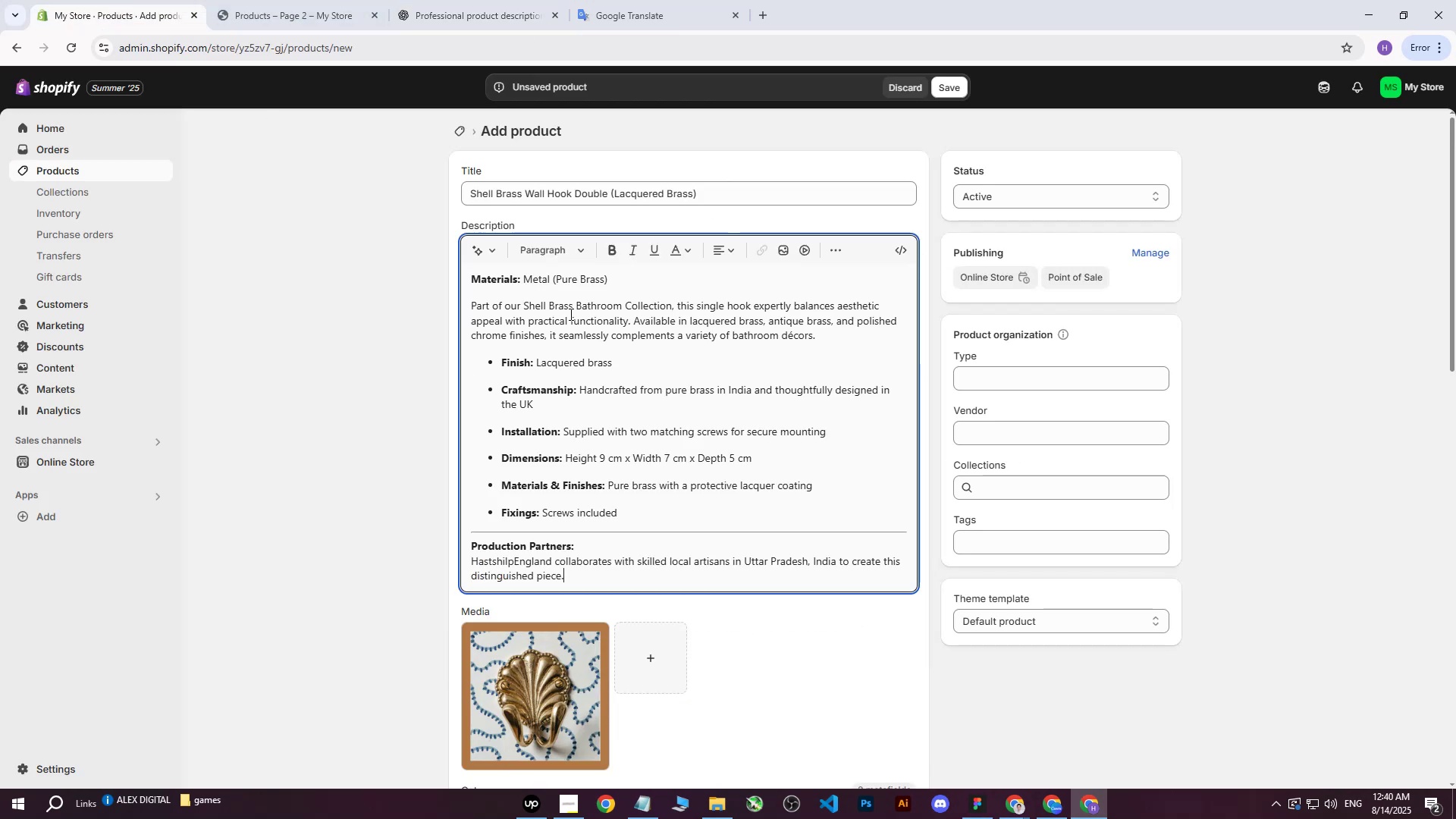 
scroll: coordinate [577, 322], scroll_direction: down, amount: 3.0
 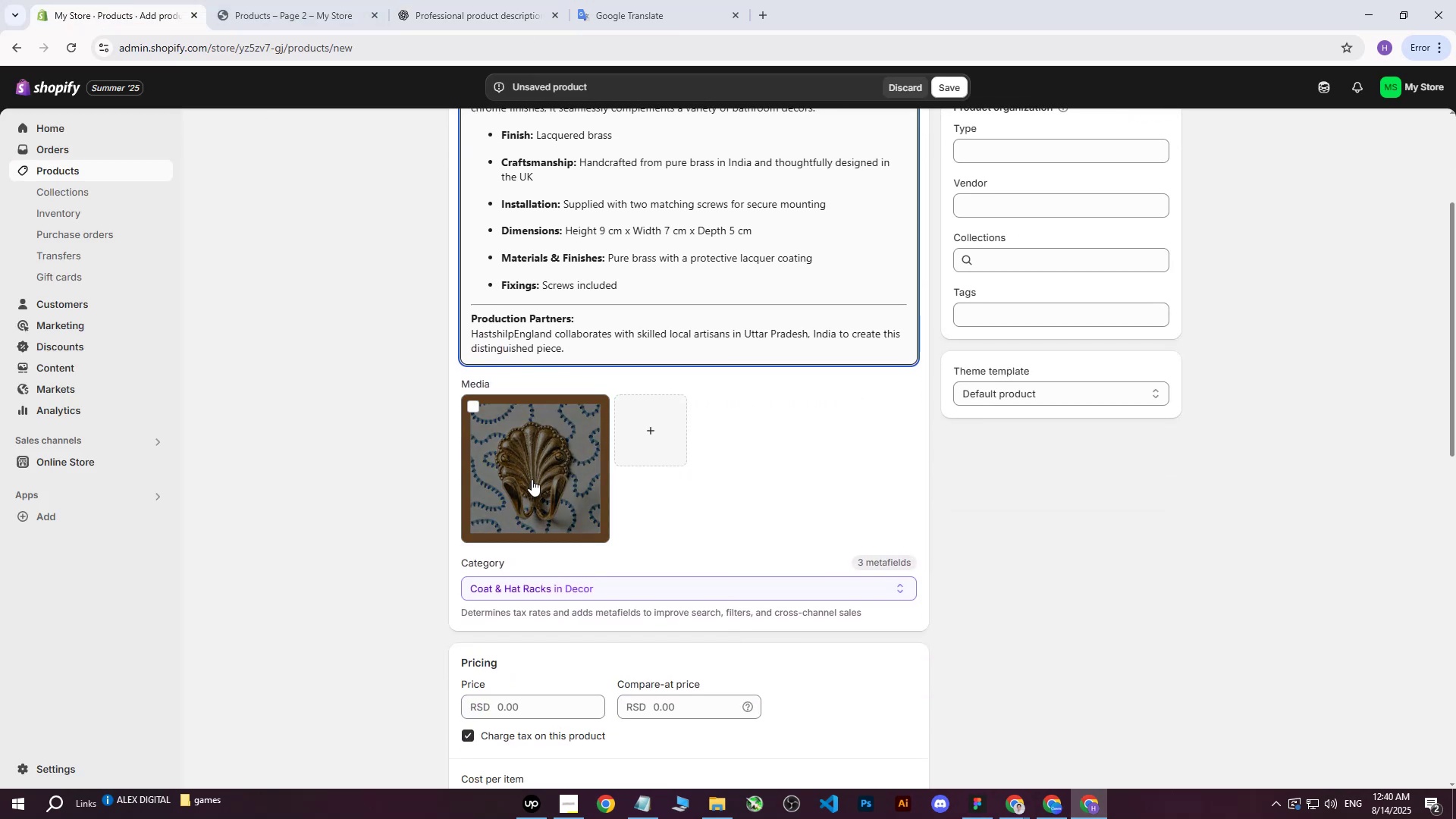 
left_click([532, 479])
 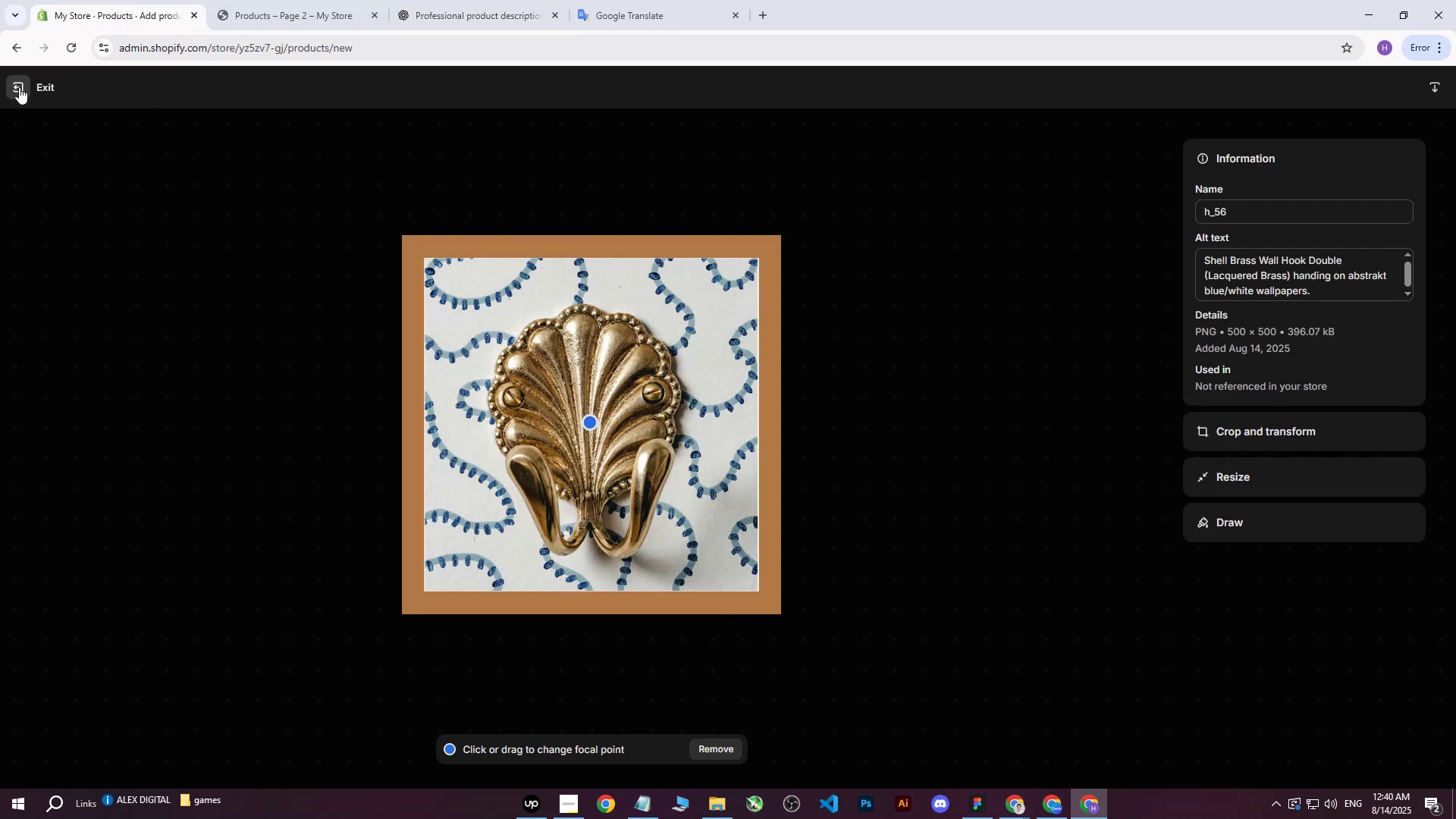 
left_click([19, 87])
 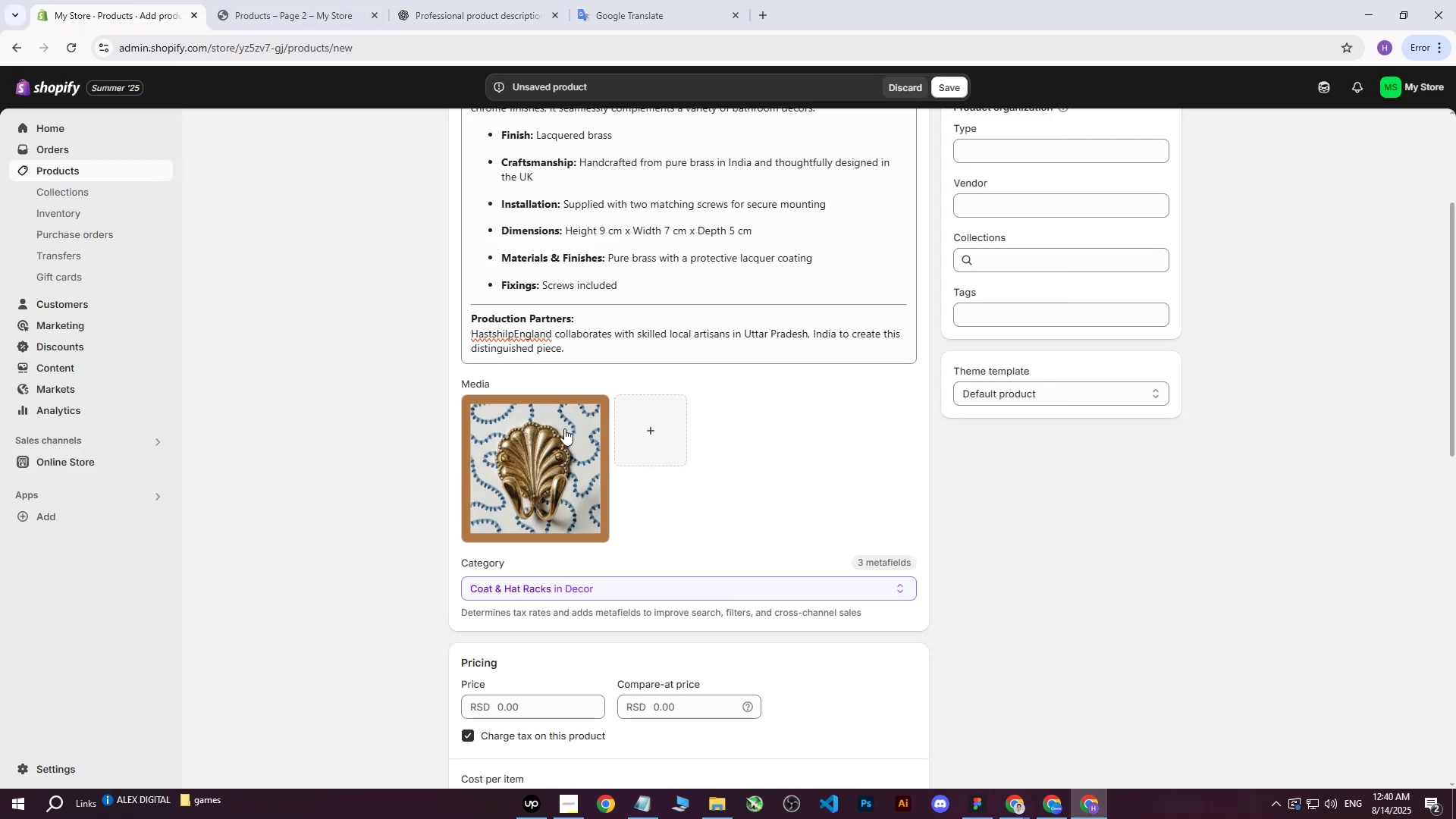 
scroll: coordinate [668, 428], scroll_direction: down, amount: 4.0
 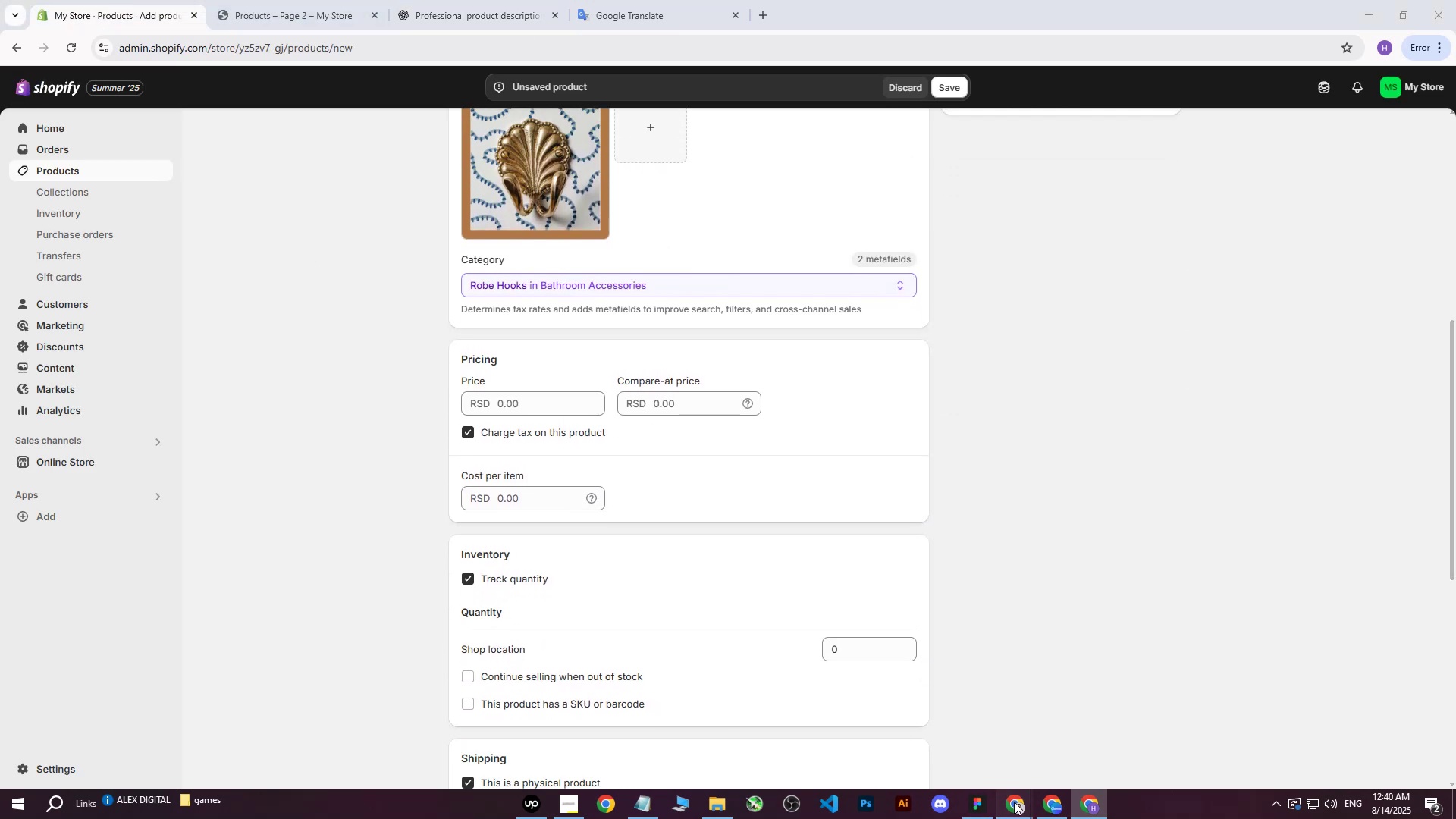 
double_click([952, 758])
 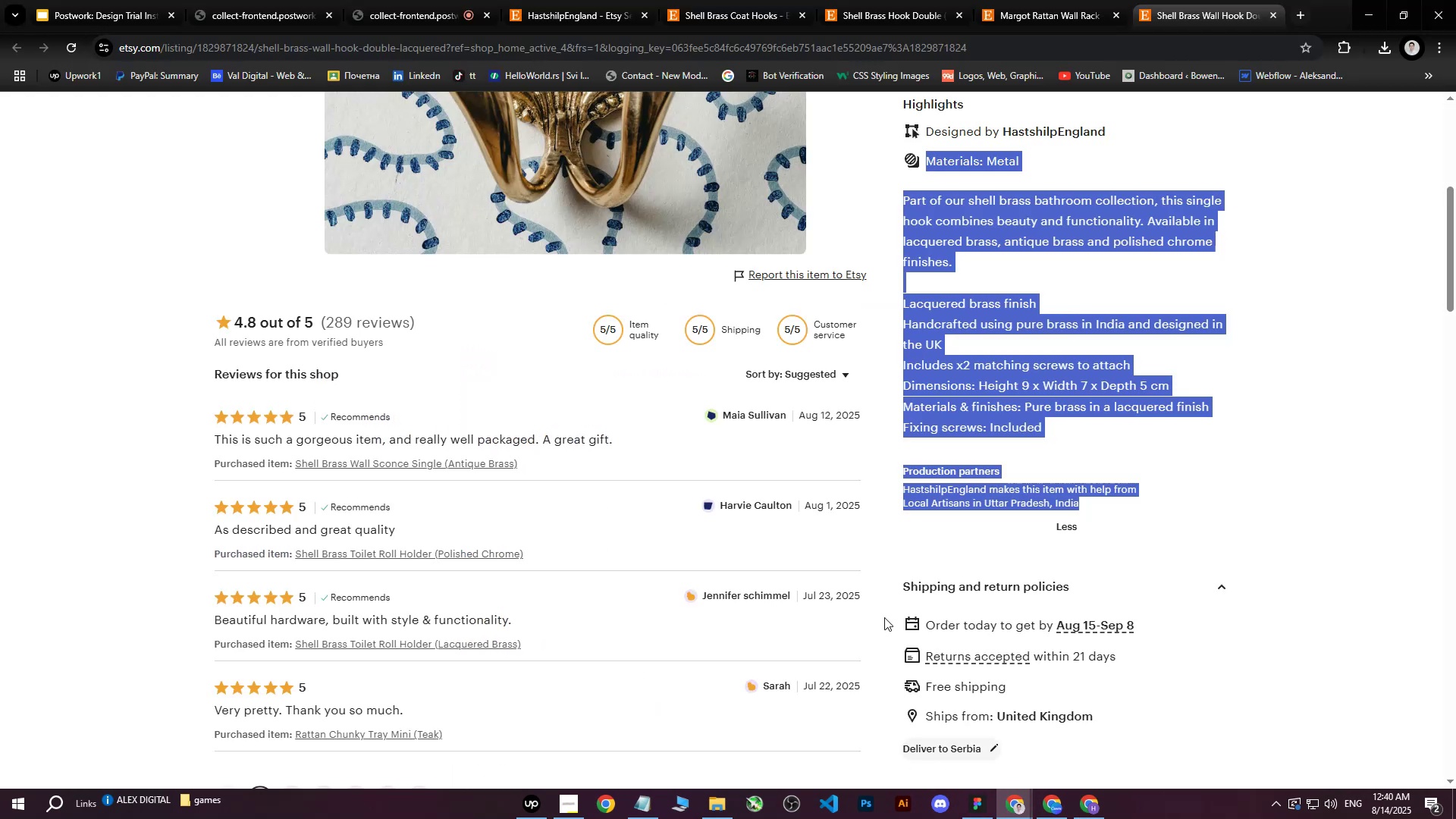 
scroll: coordinate [792, 483], scroll_direction: up, amount: 7.0
 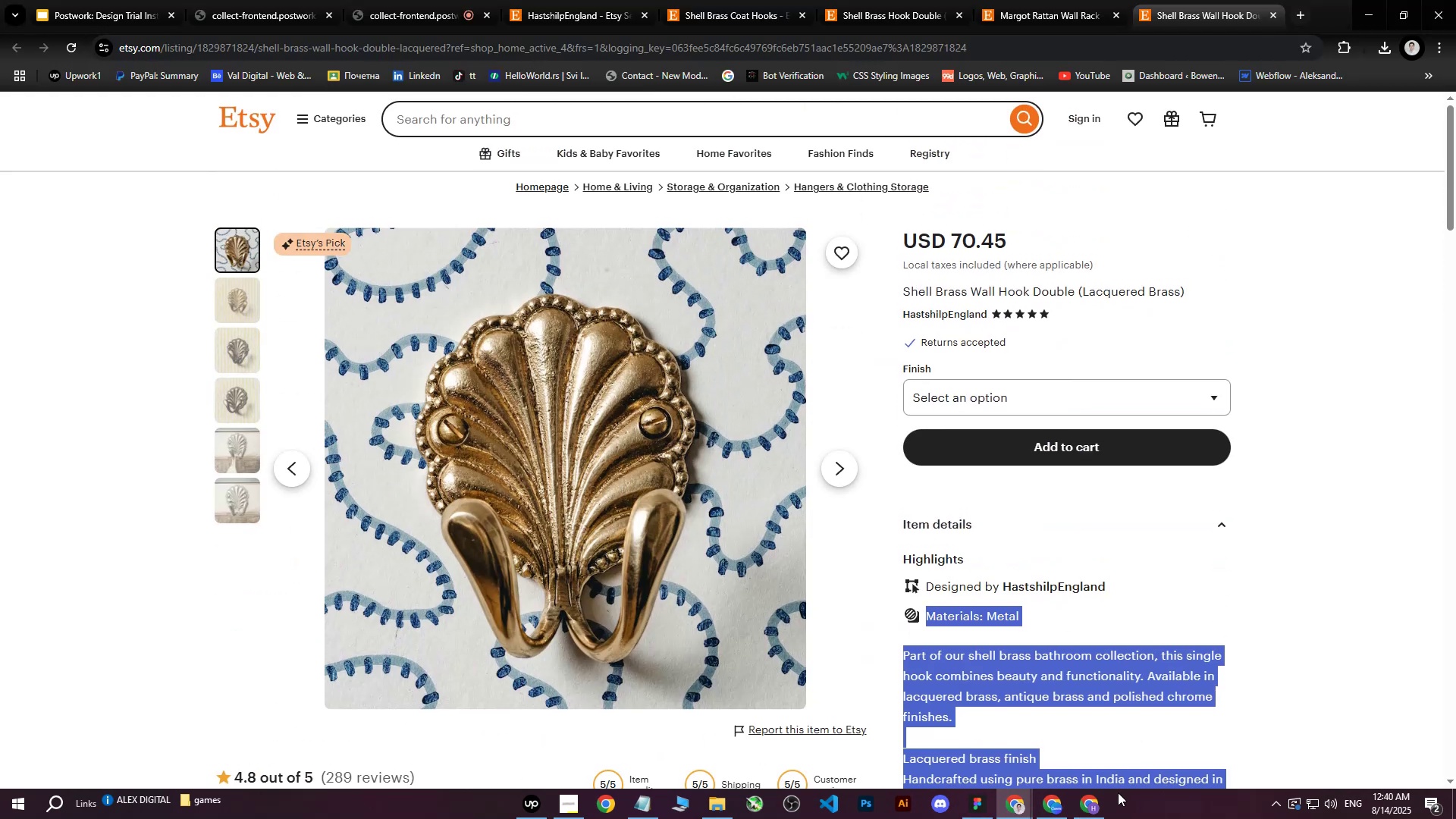 
left_click([1087, 811])
 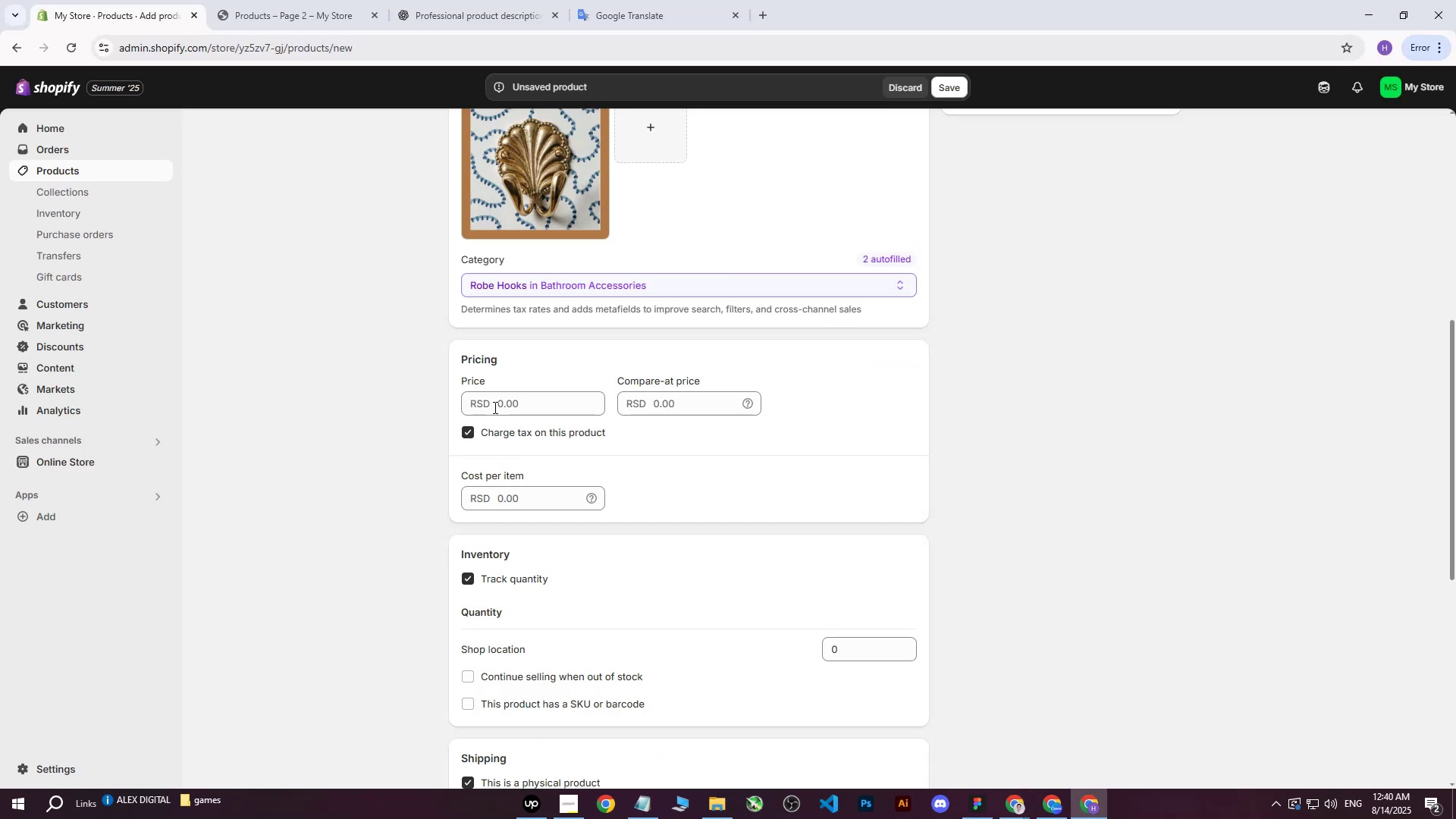 
left_click([497, 406])
 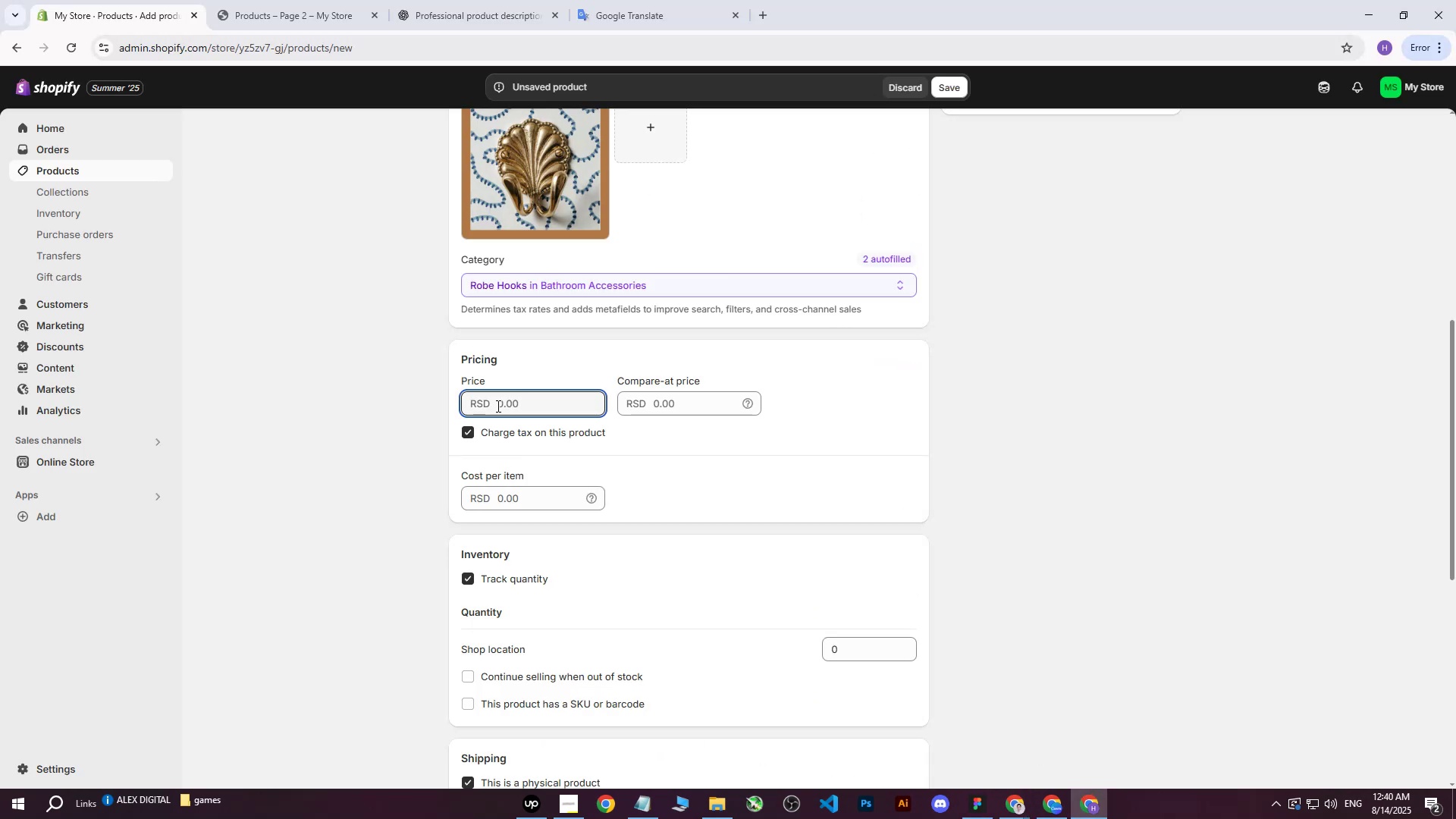 
type(7000)
key(Tab)
key(Tab)
key(Tab)
key(Tab)
type(5000)
 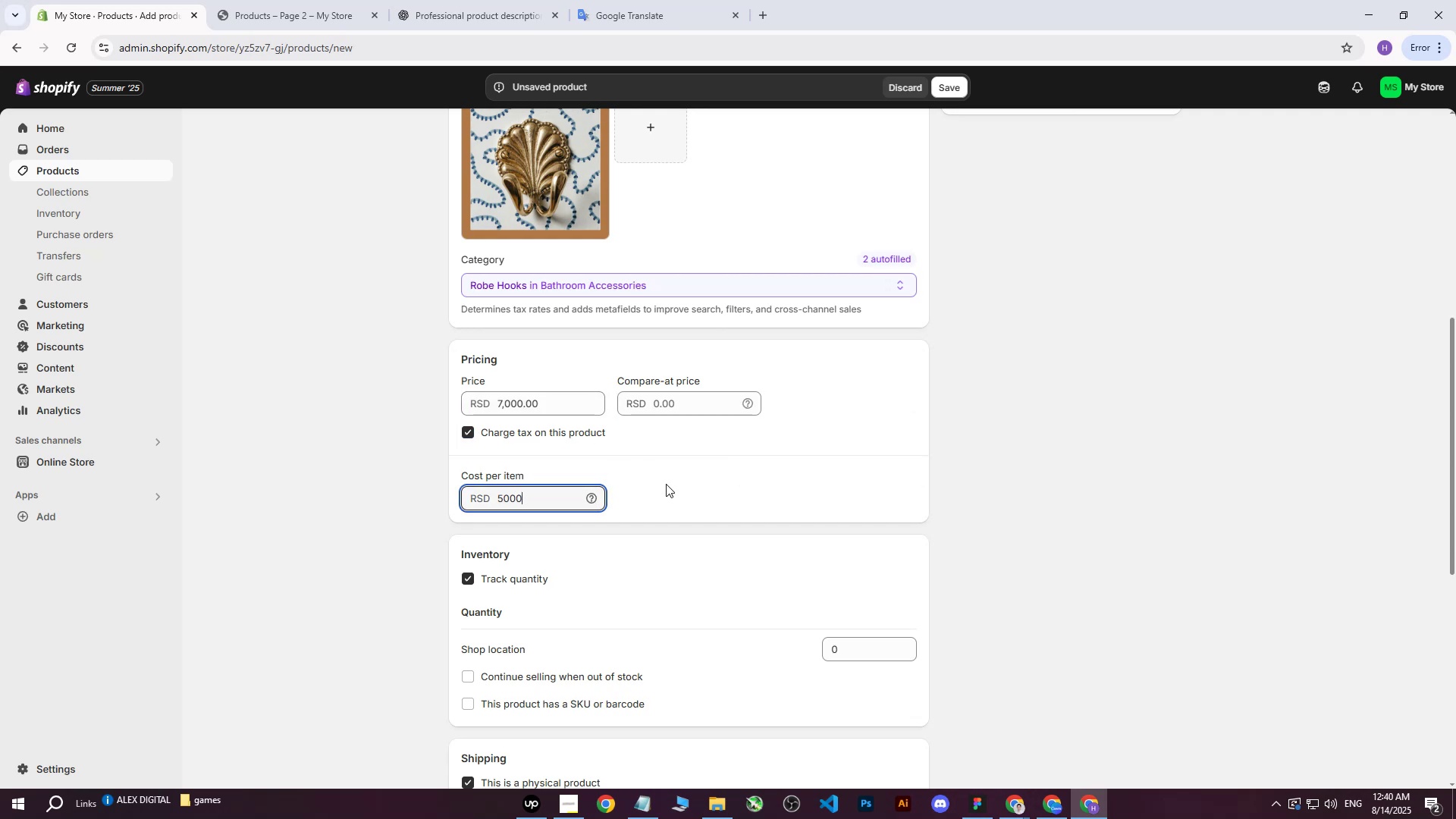 
left_click([666, 484])
 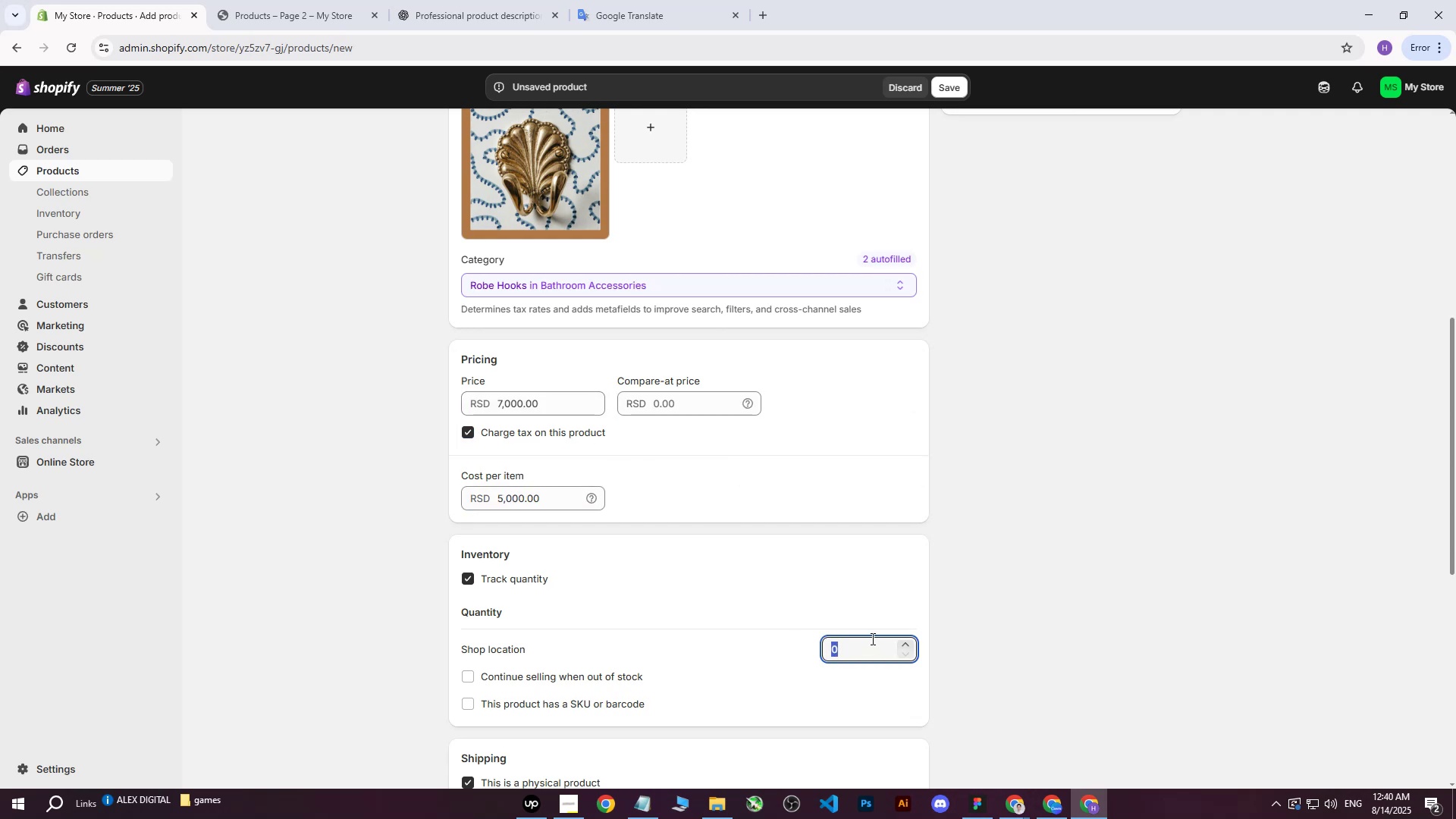 
type(400)
 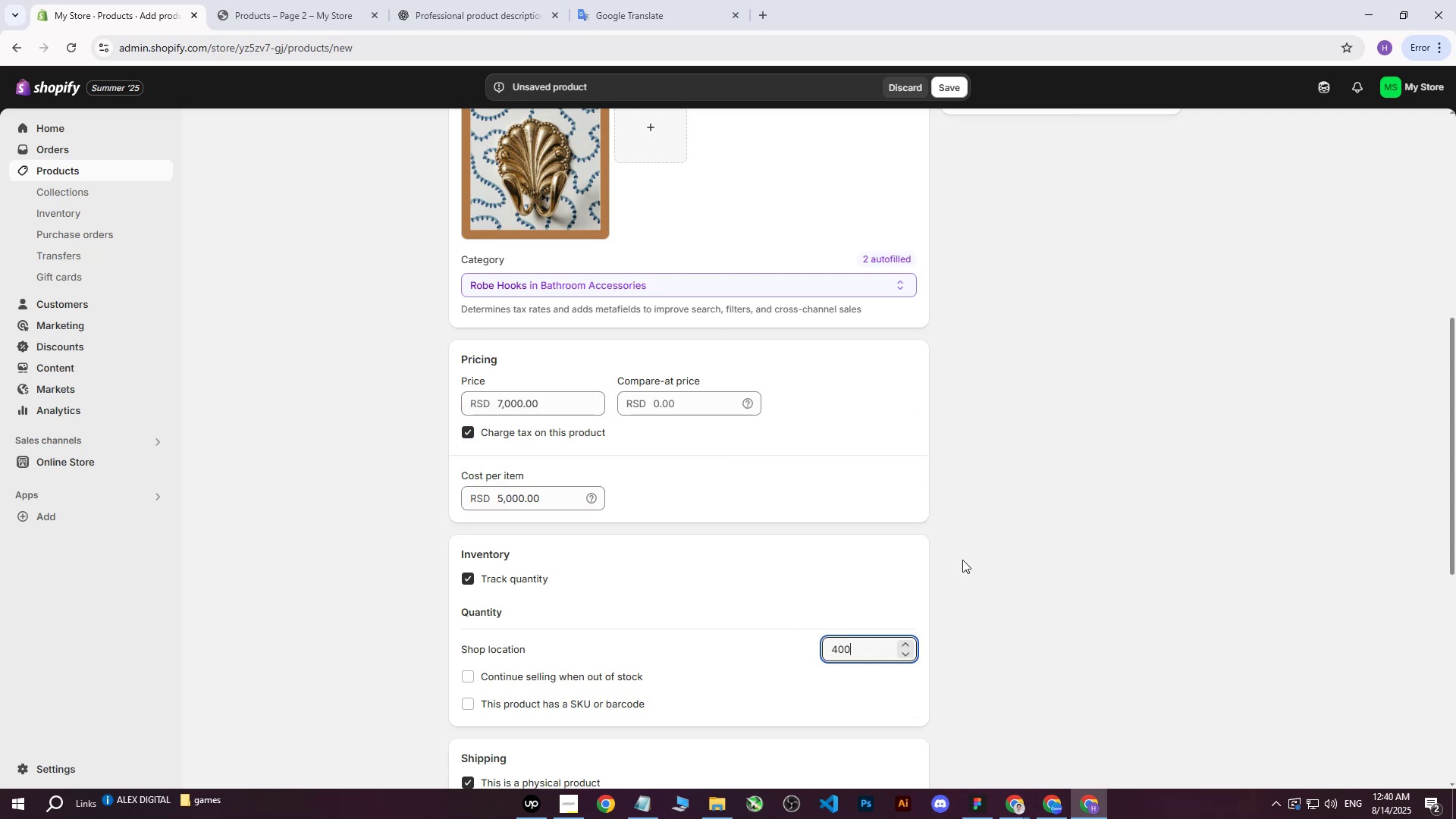 
left_click([962, 560])
 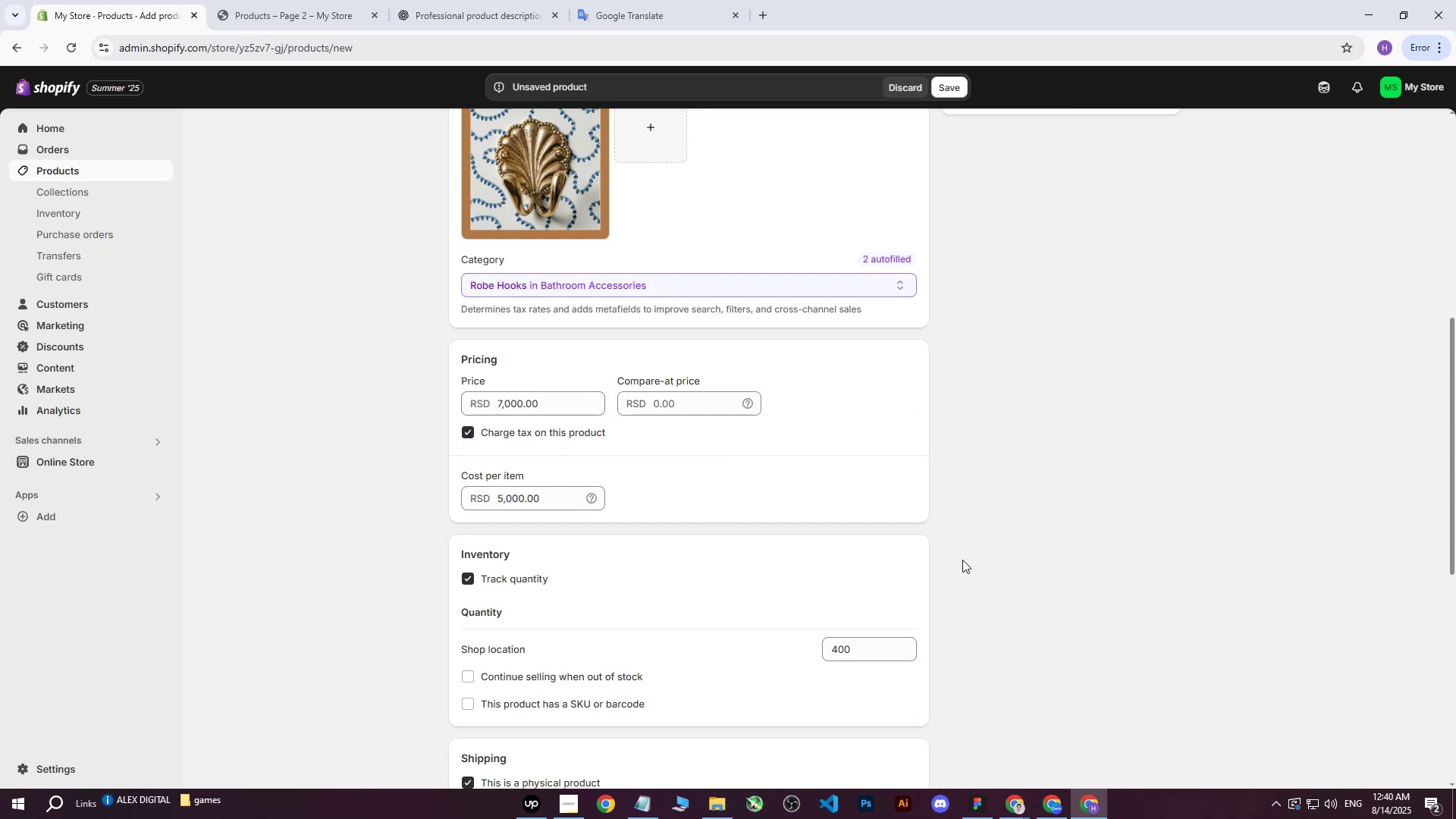 
scroll: coordinate [746, 522], scroll_direction: down, amount: 4.0
 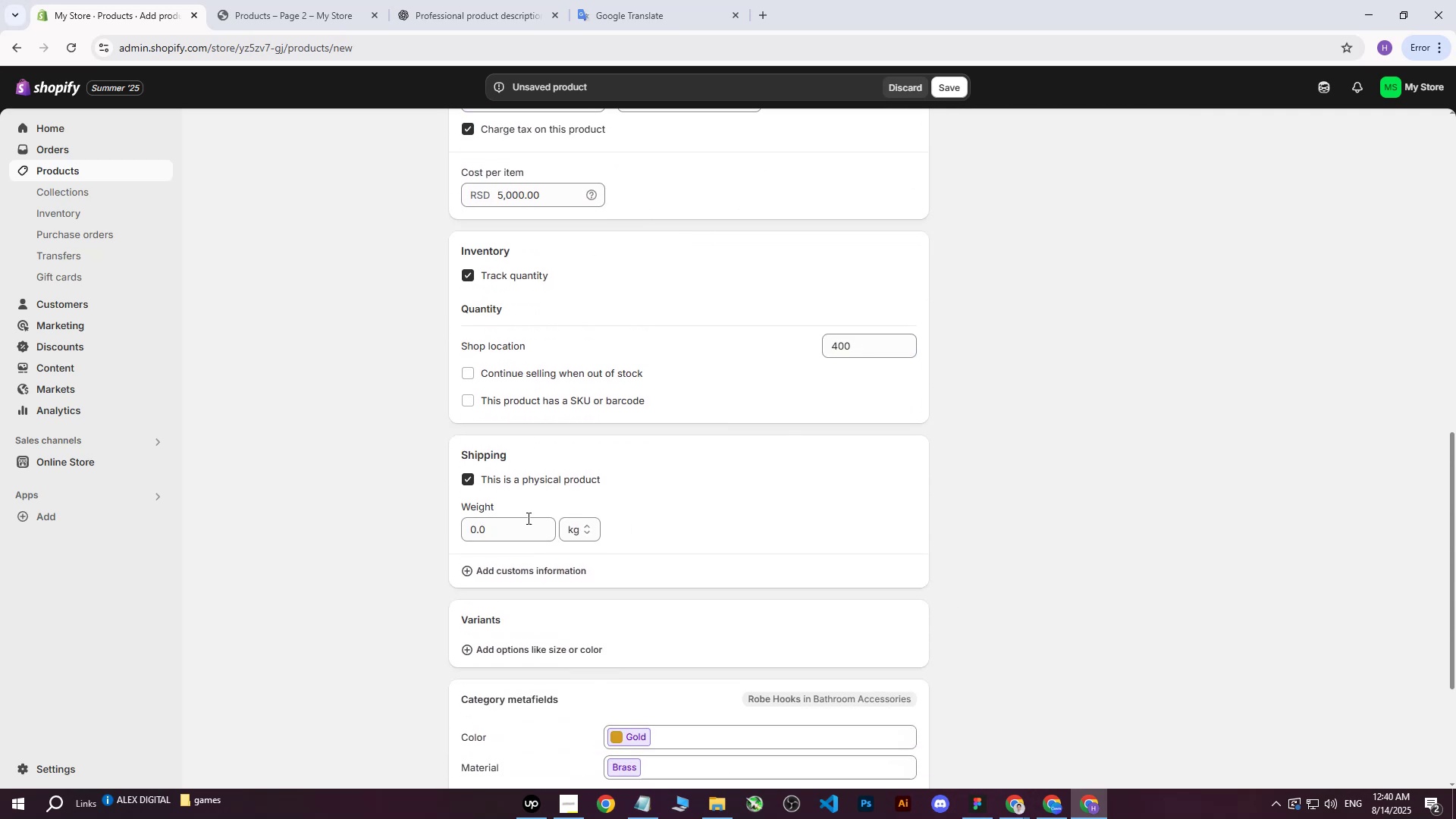 
left_click([502, 528])
 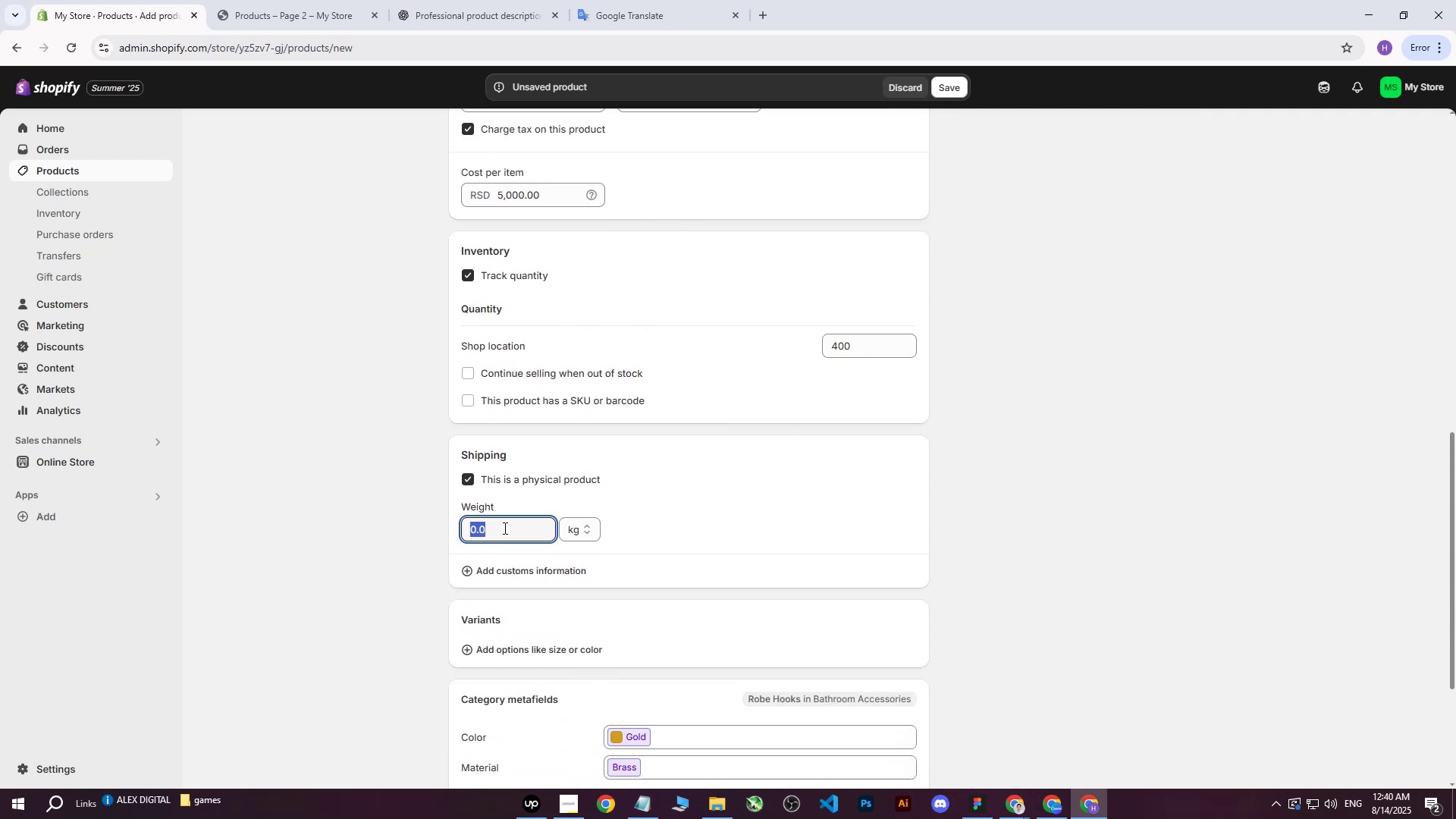 
type(34)
 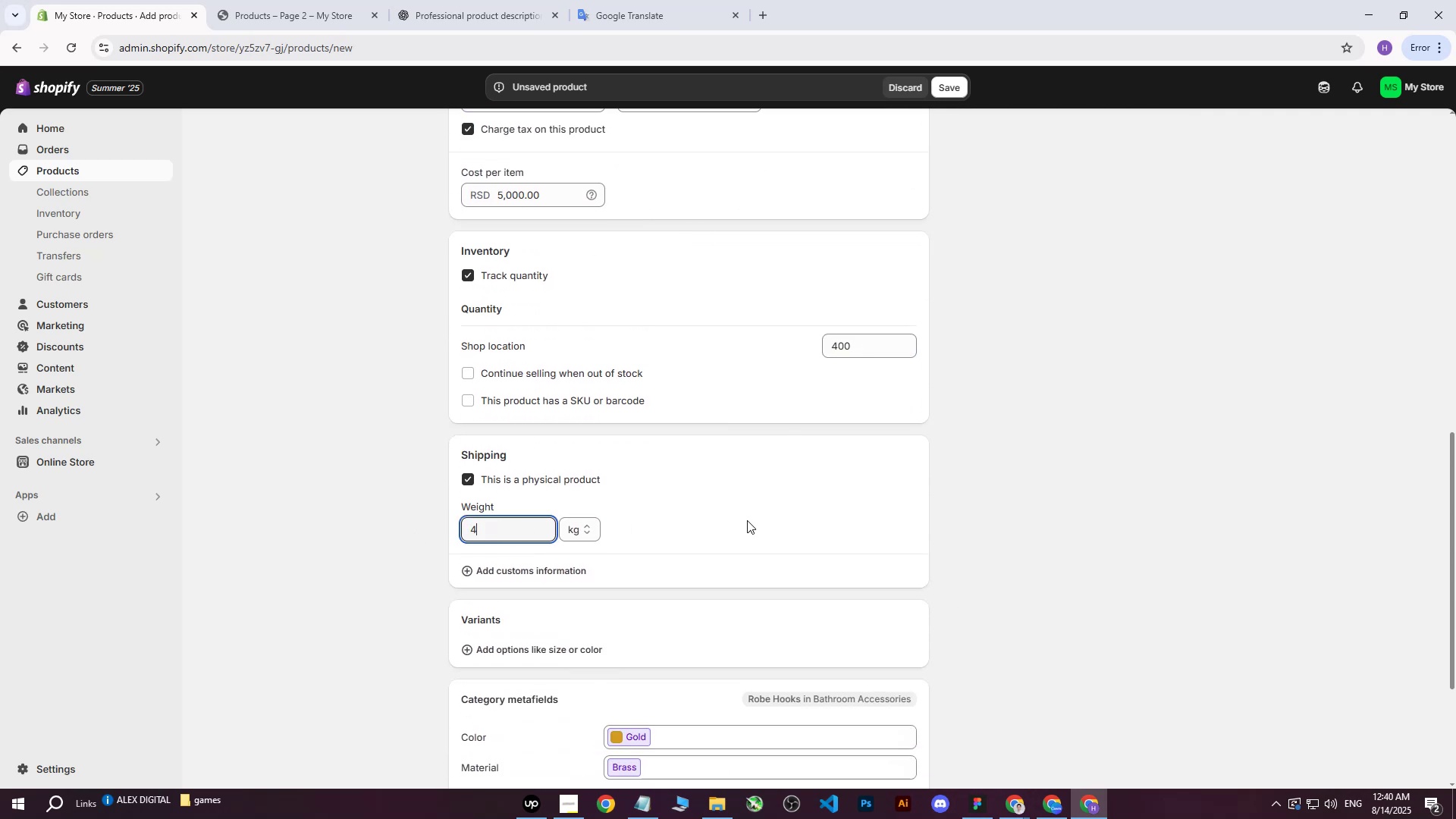 
left_click_drag(start_coordinate=[496, 536], to_coordinate=[457, 534])
 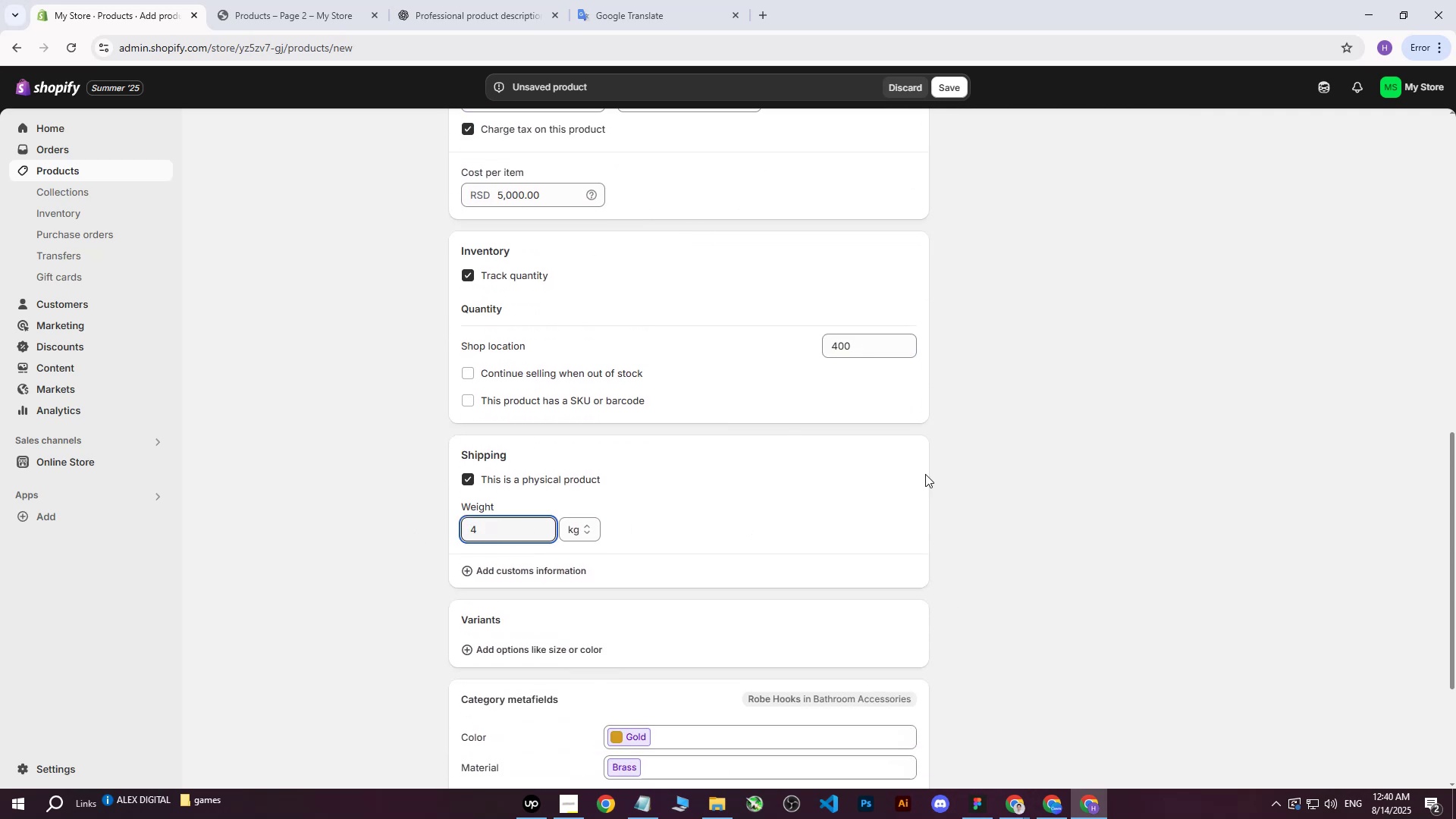 
left_click([988, 422])
 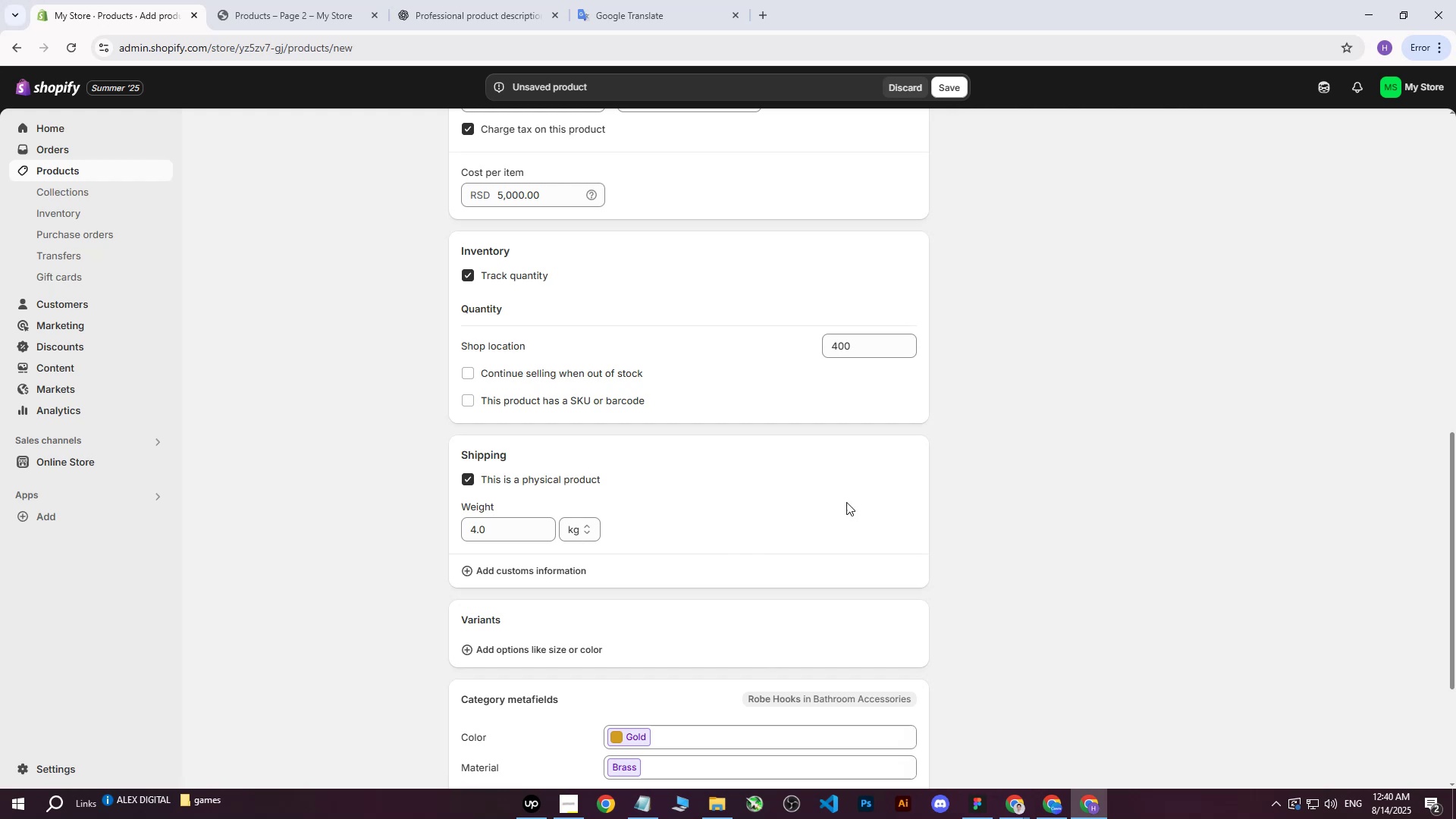 
scroll: coordinate [773, 543], scroll_direction: down, amount: 2.0
 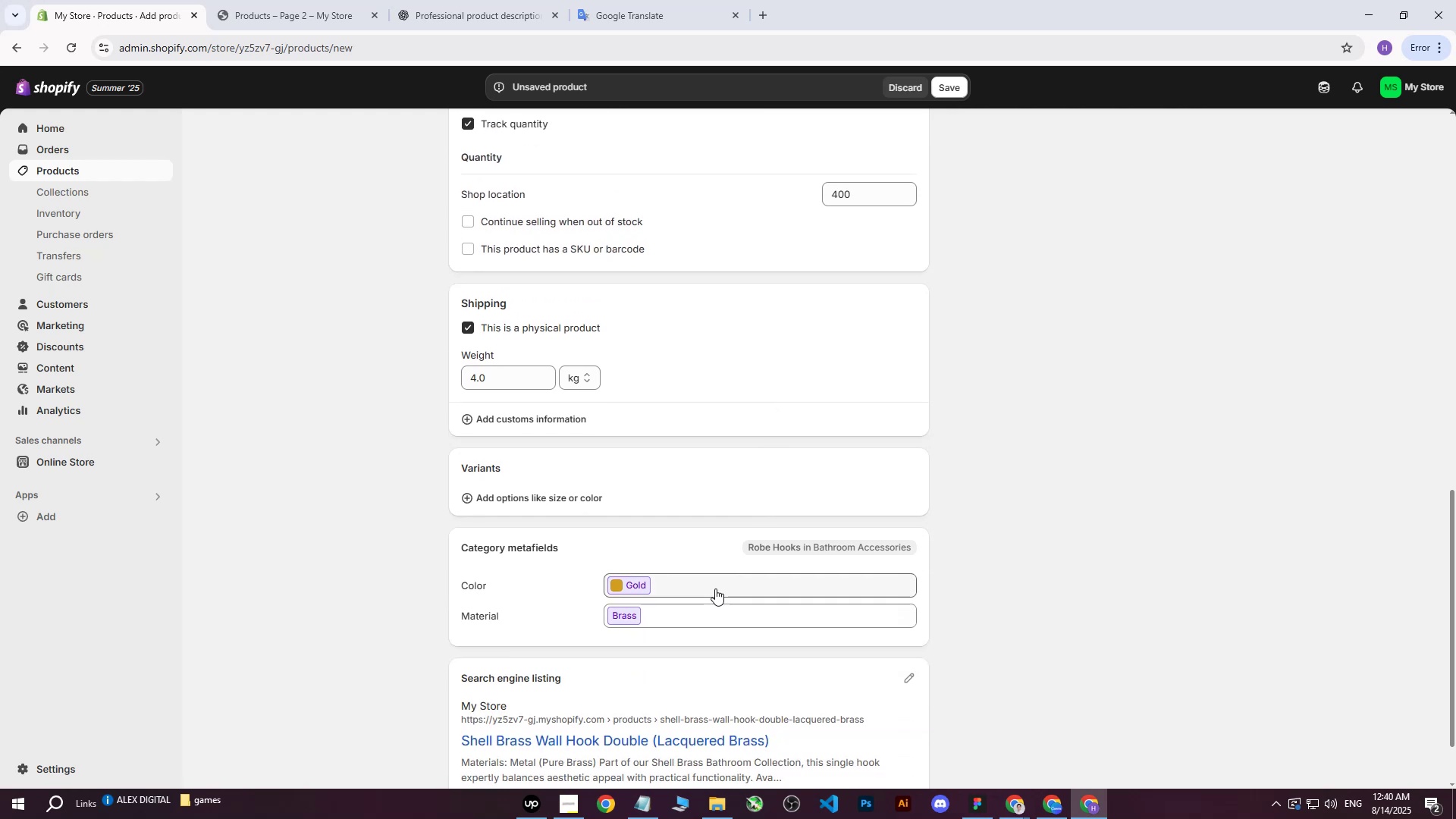 
left_click([714, 585])
 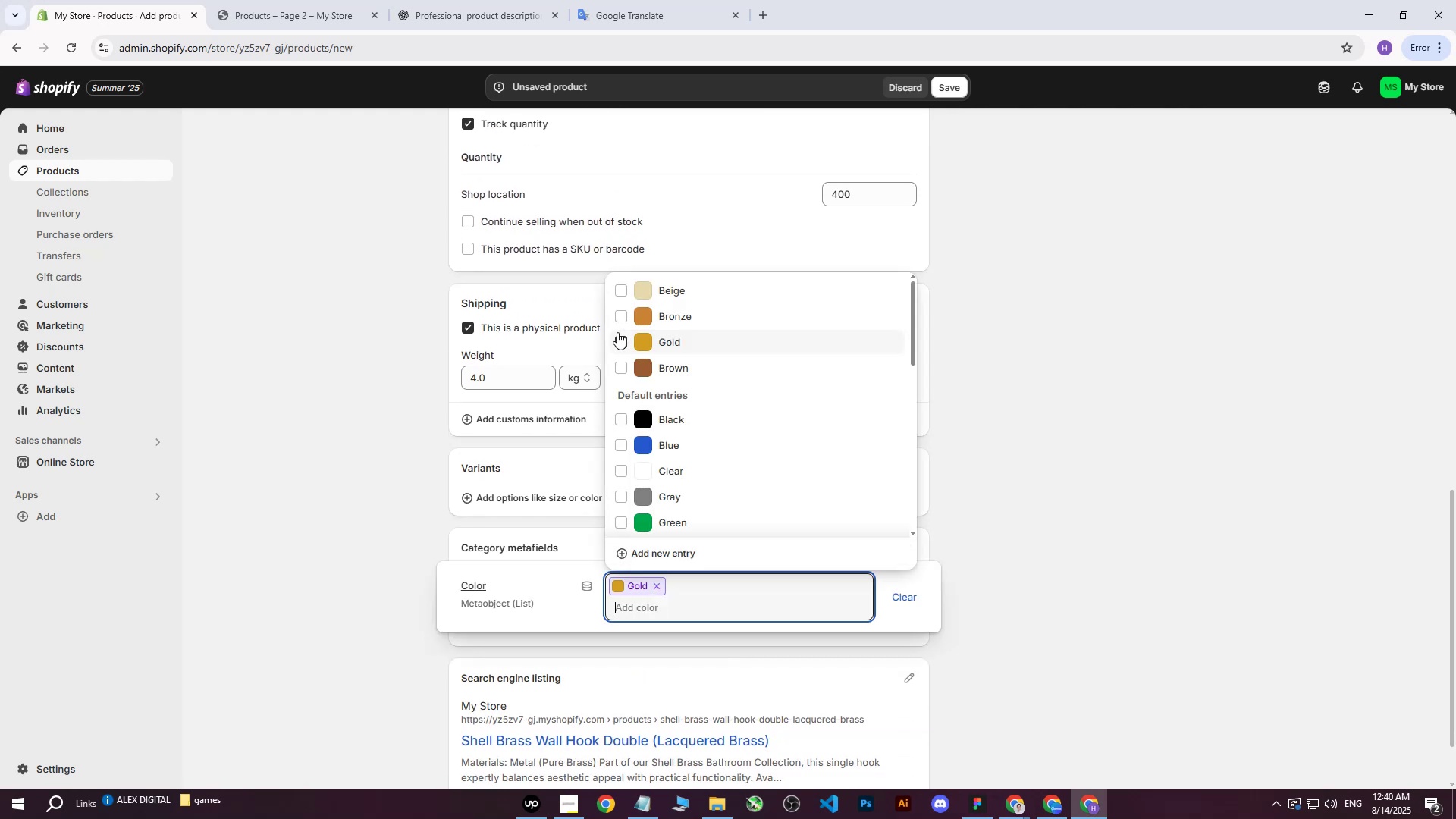 
left_click([617, 321])
 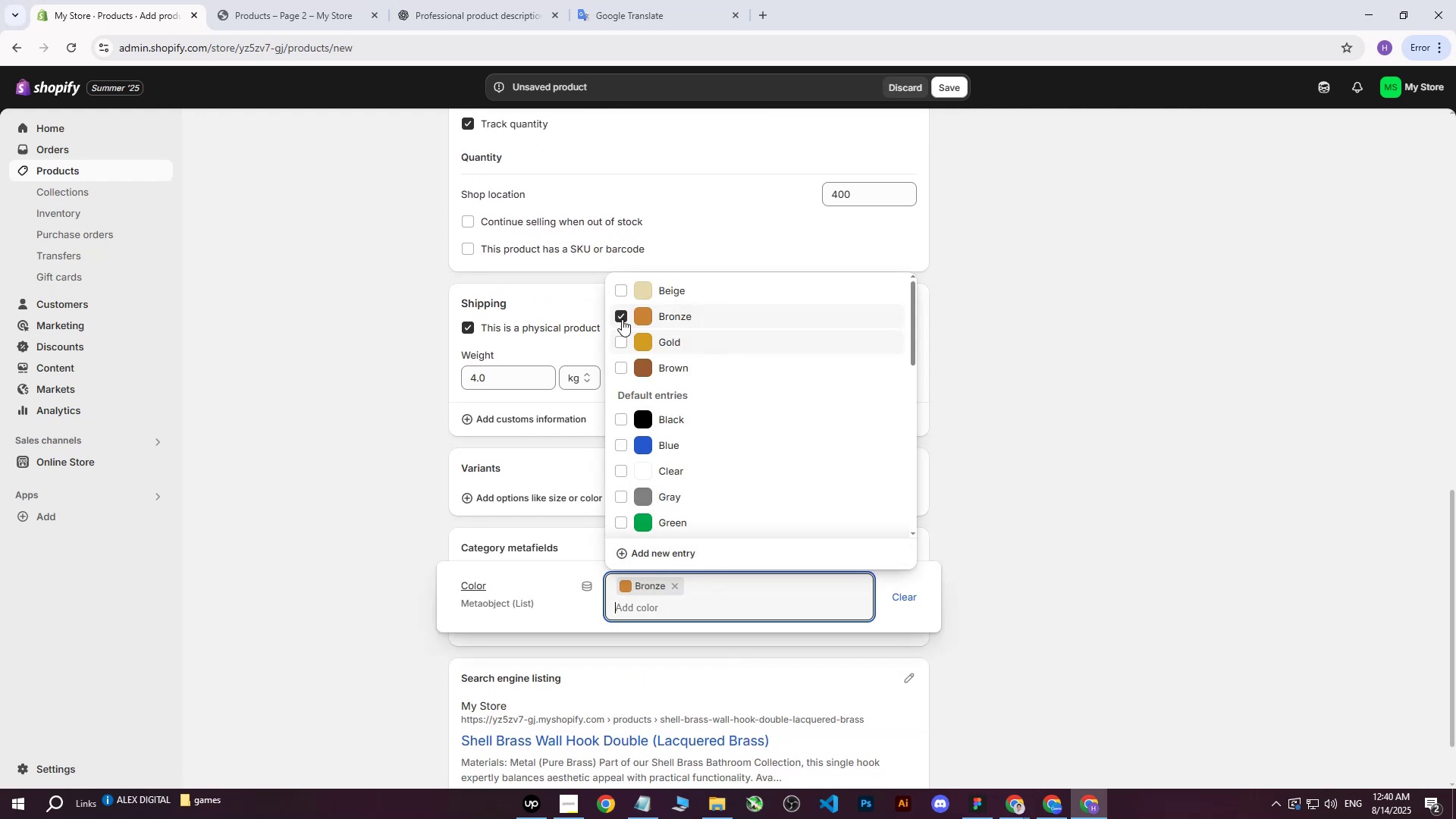 
triple_click([624, 292])
 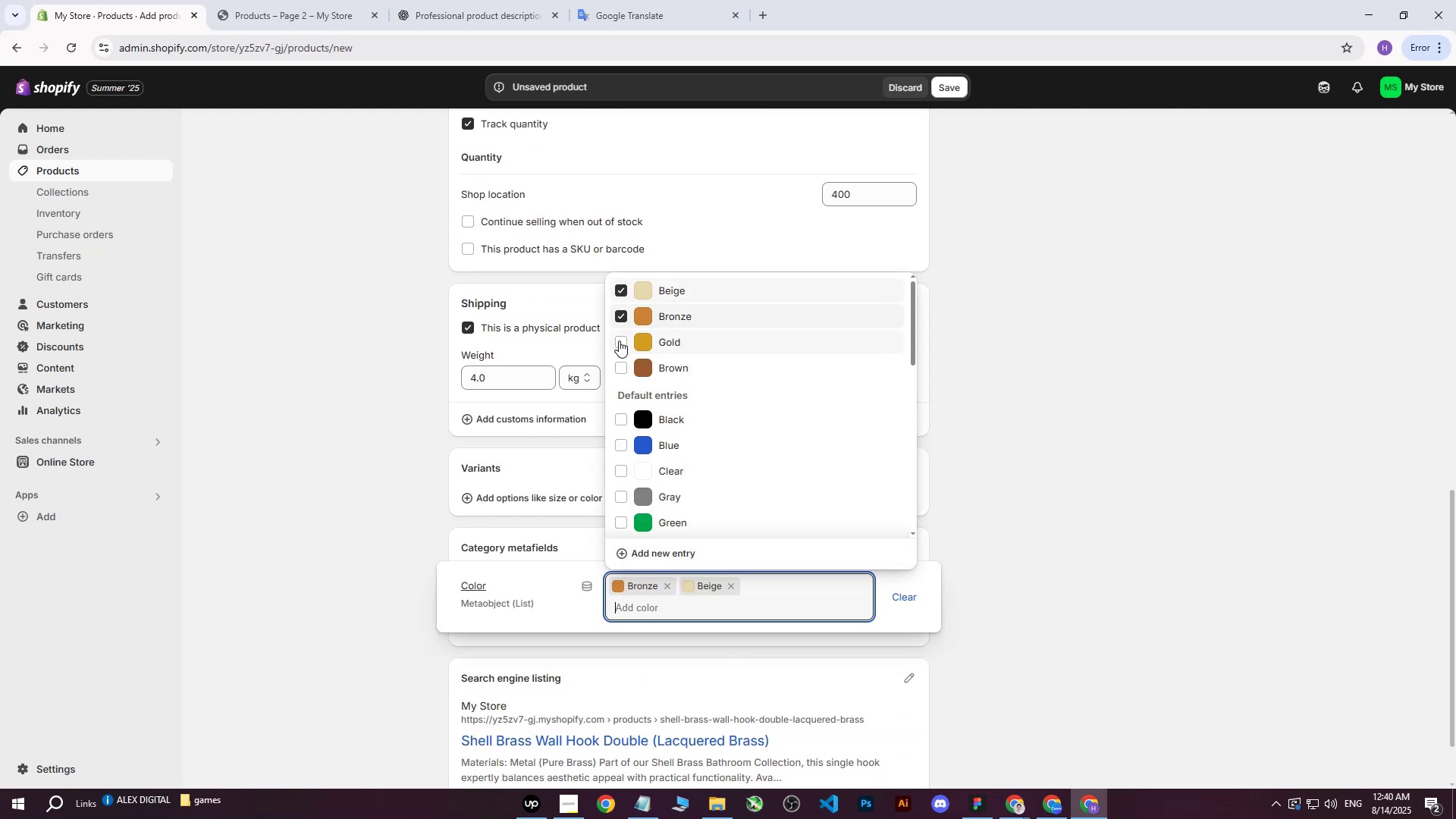 
triple_click([619, 343])
 